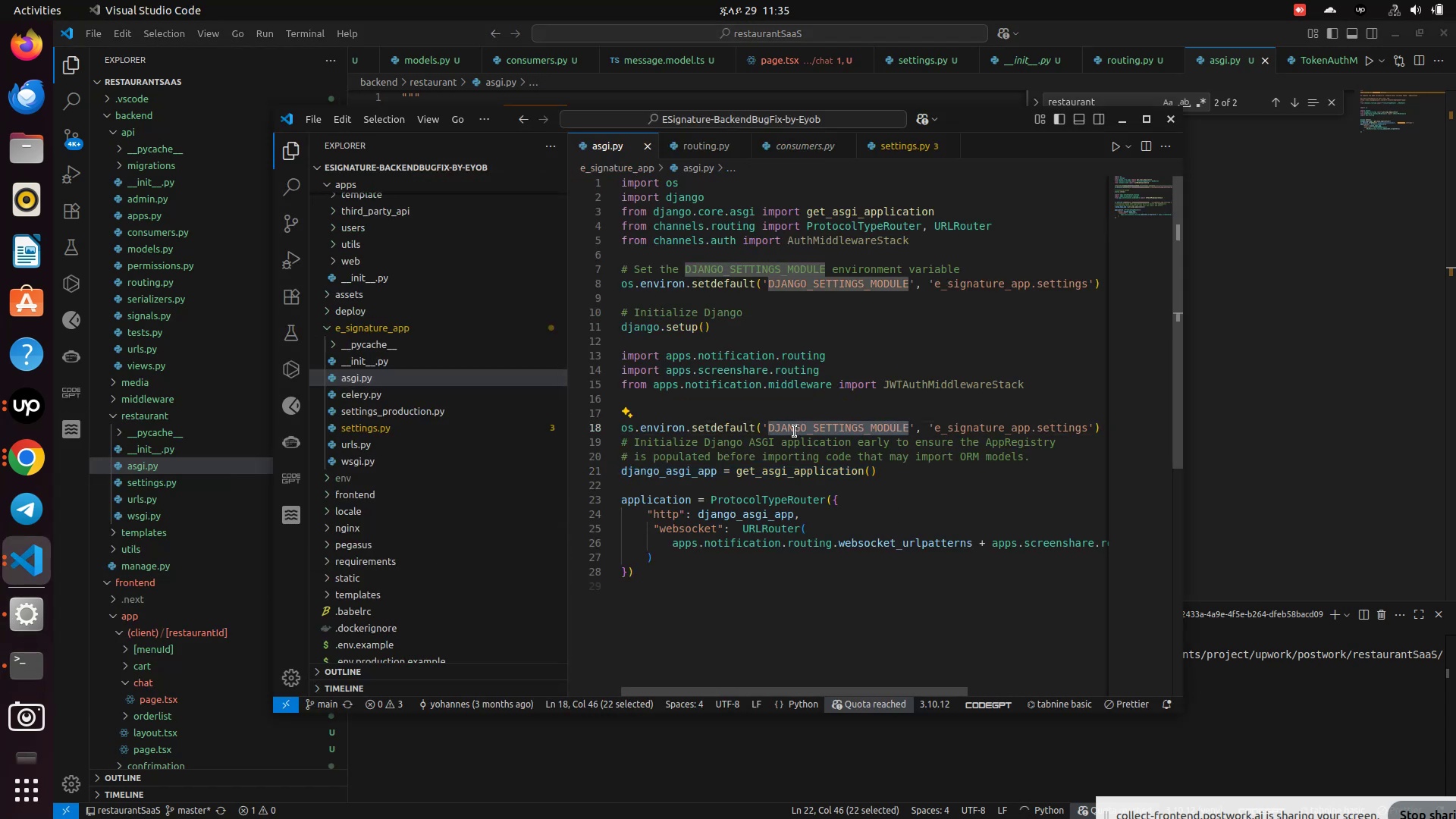 
left_click([795, 431])
 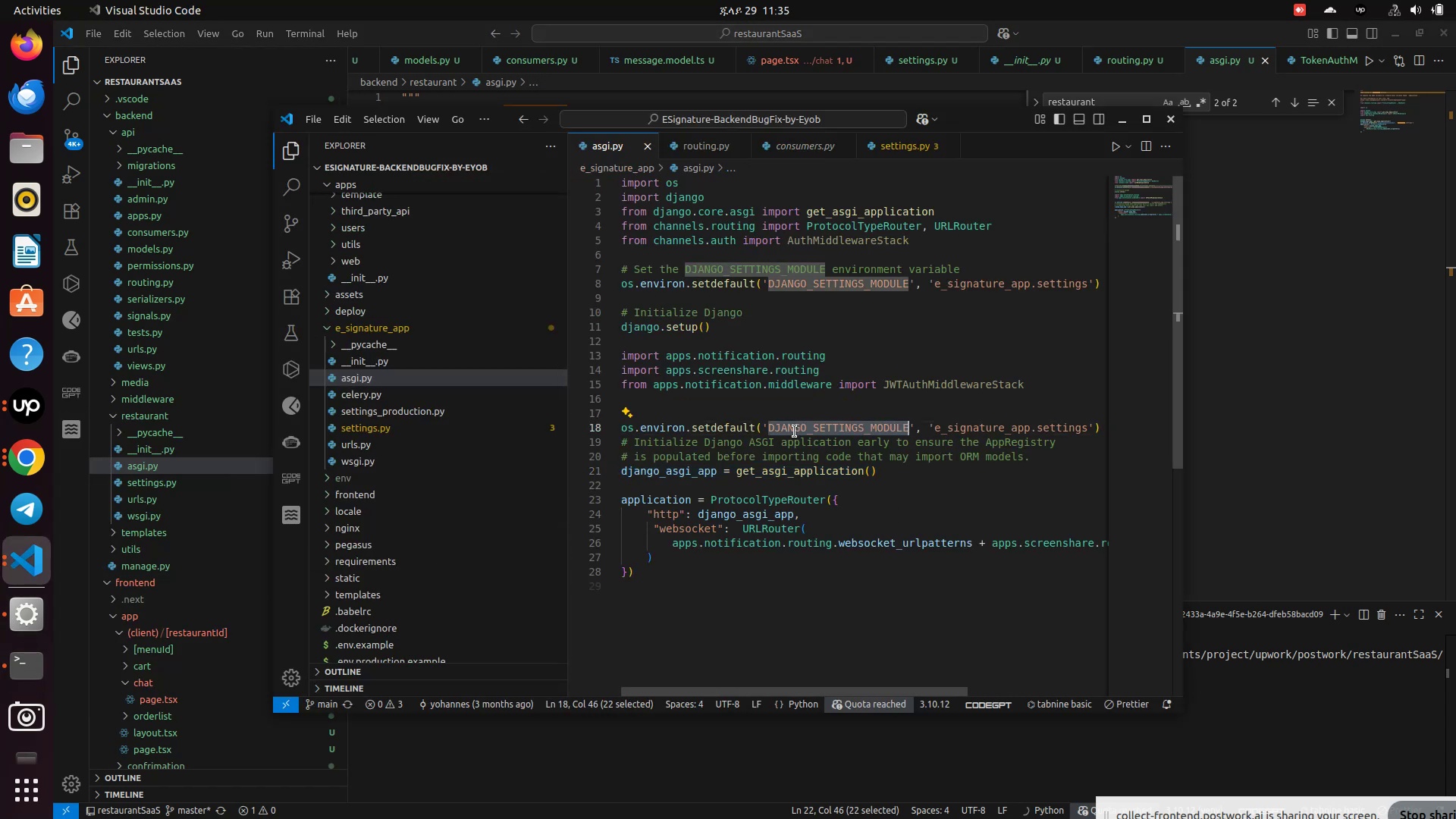 
key(Control+C)
 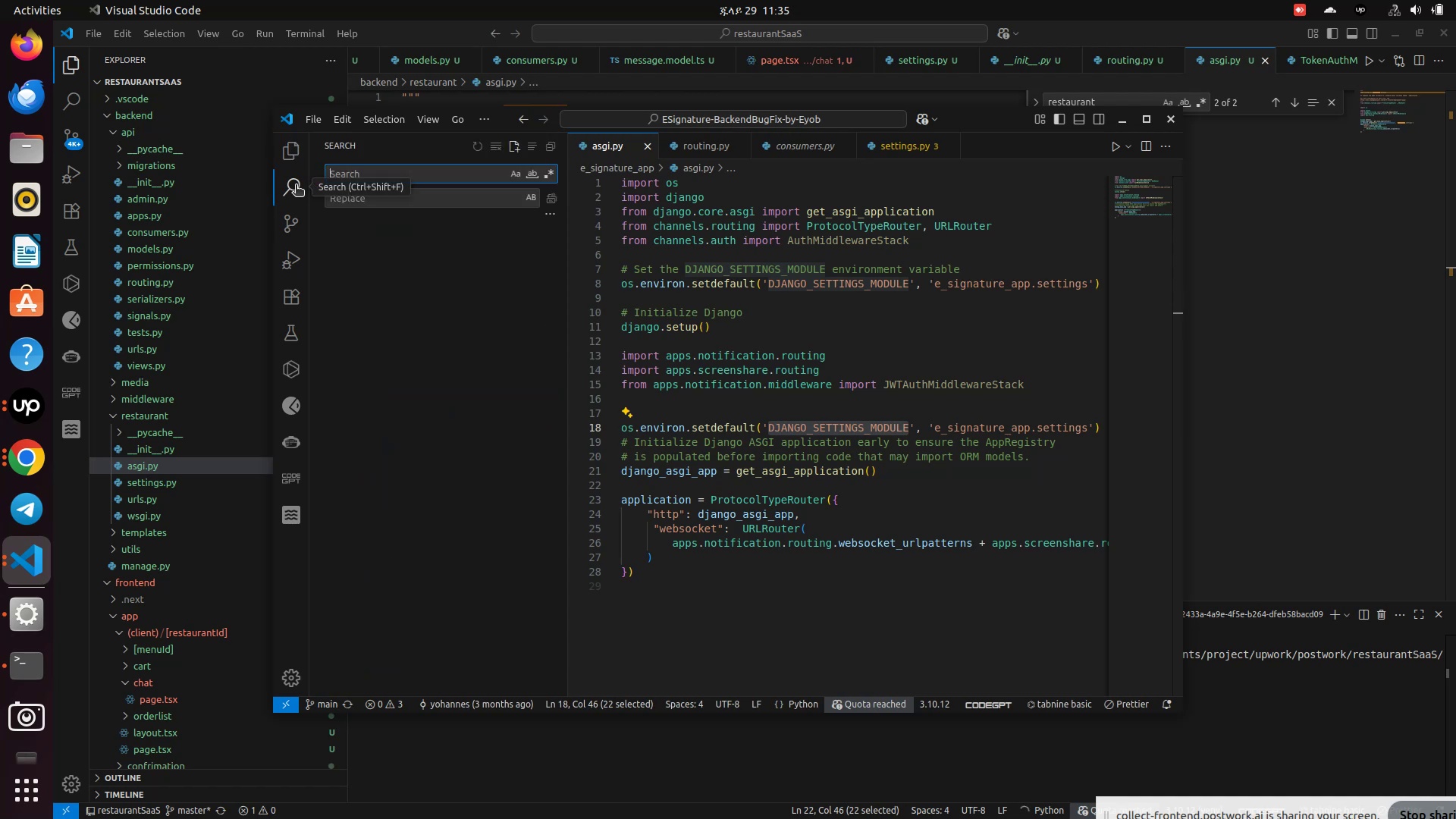 
left_click([296, 186])
 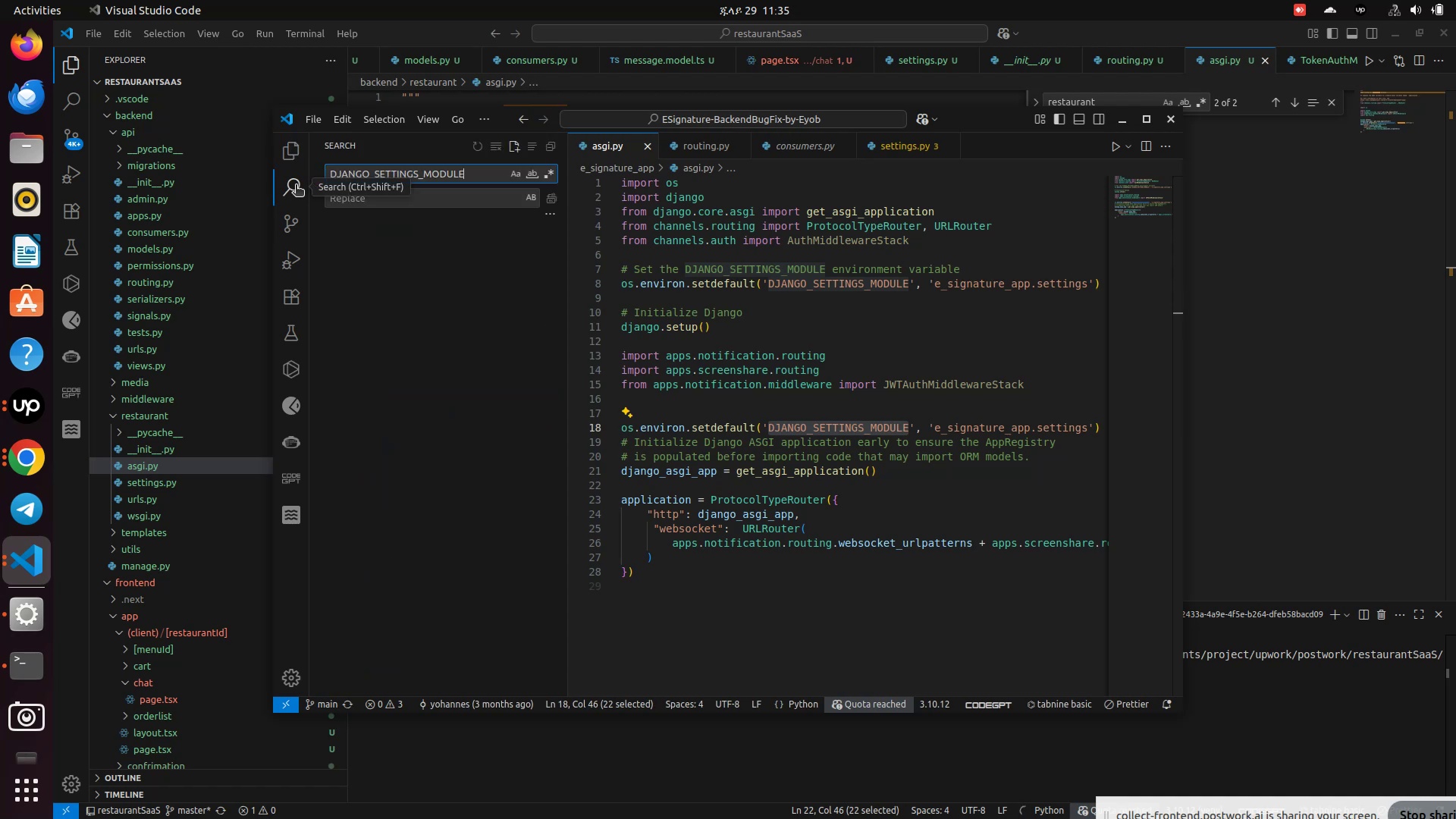 
key(Control+V)
 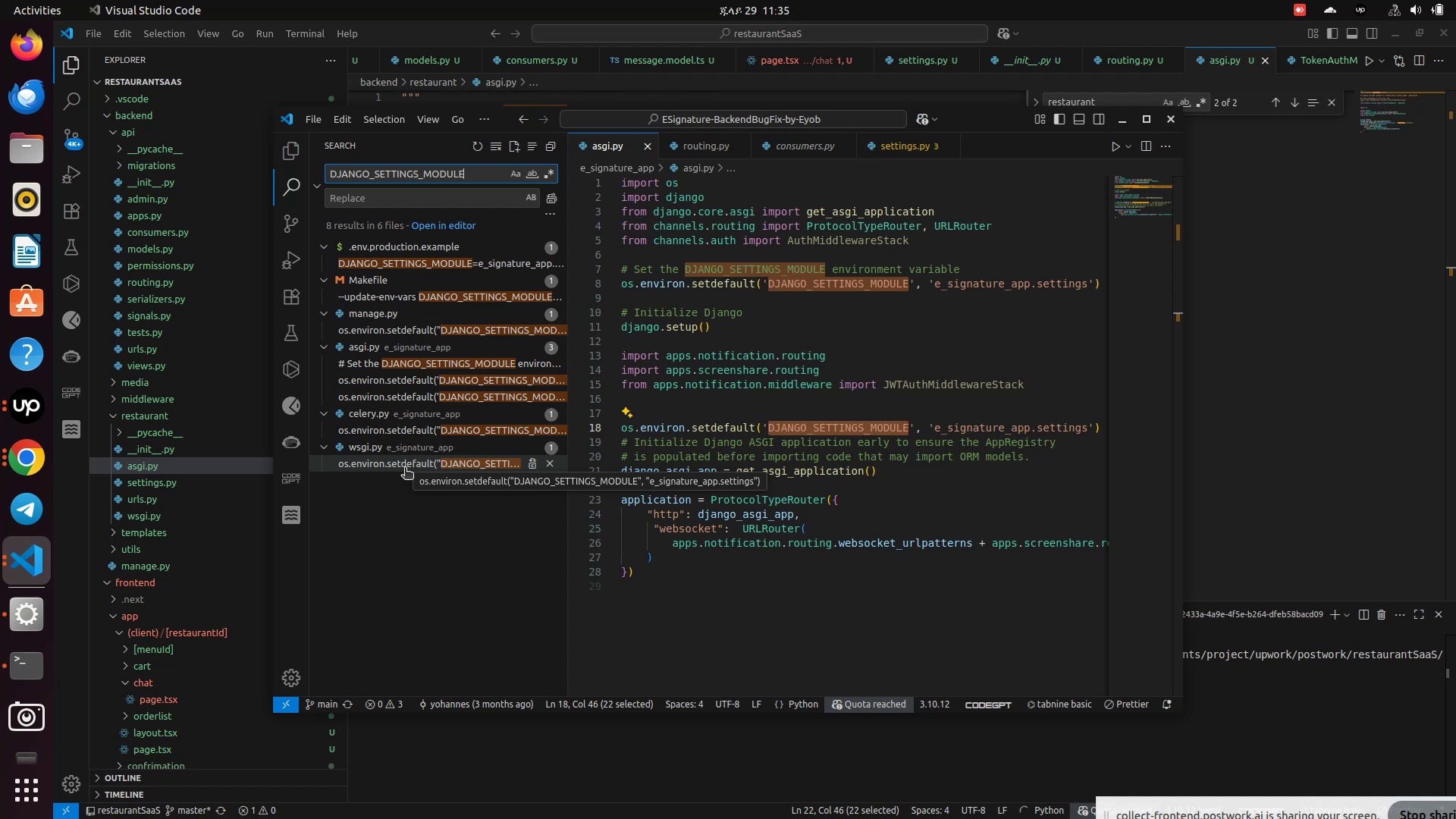 
wait(15.45)
 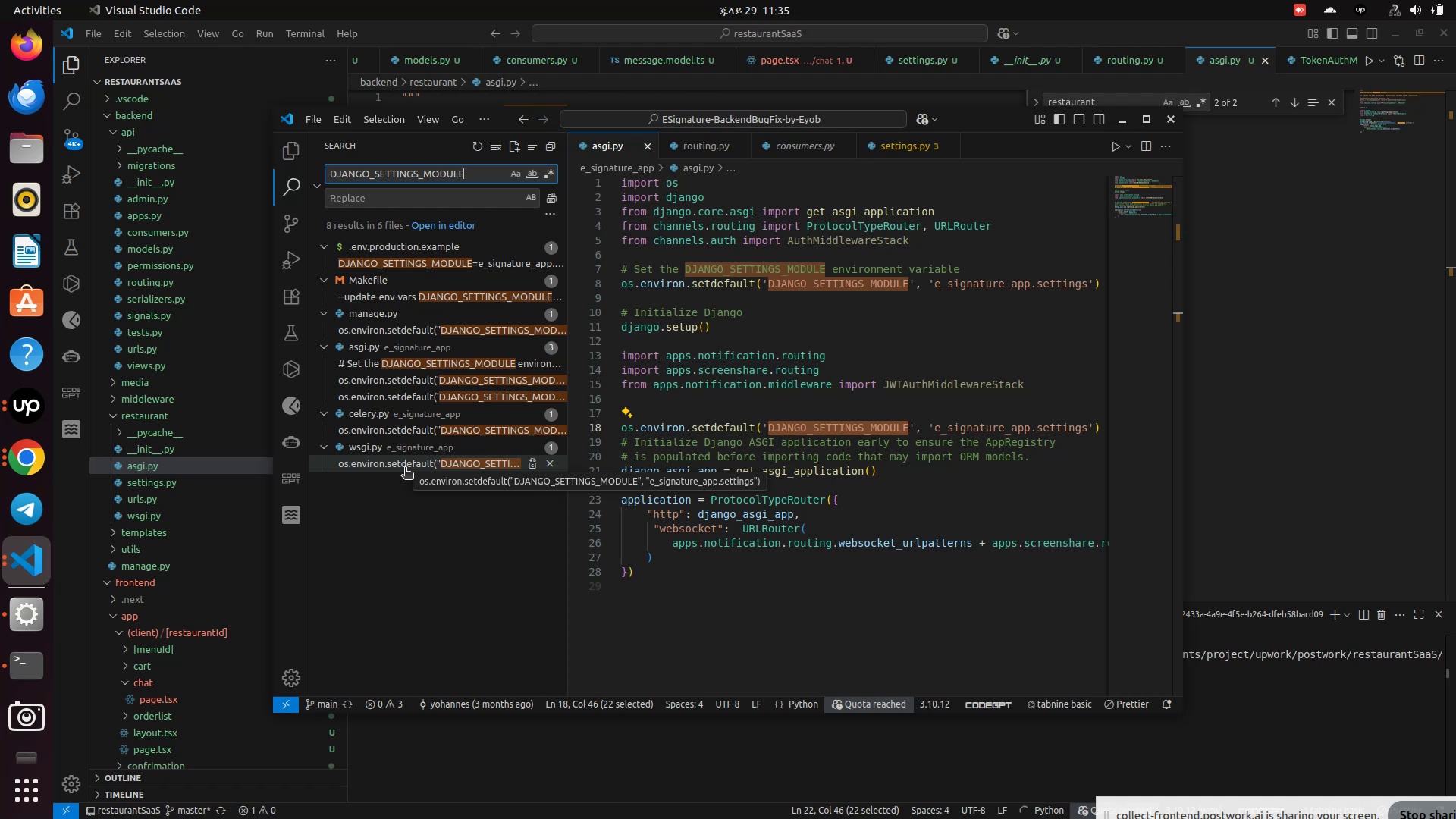 
left_click([384, 259])
 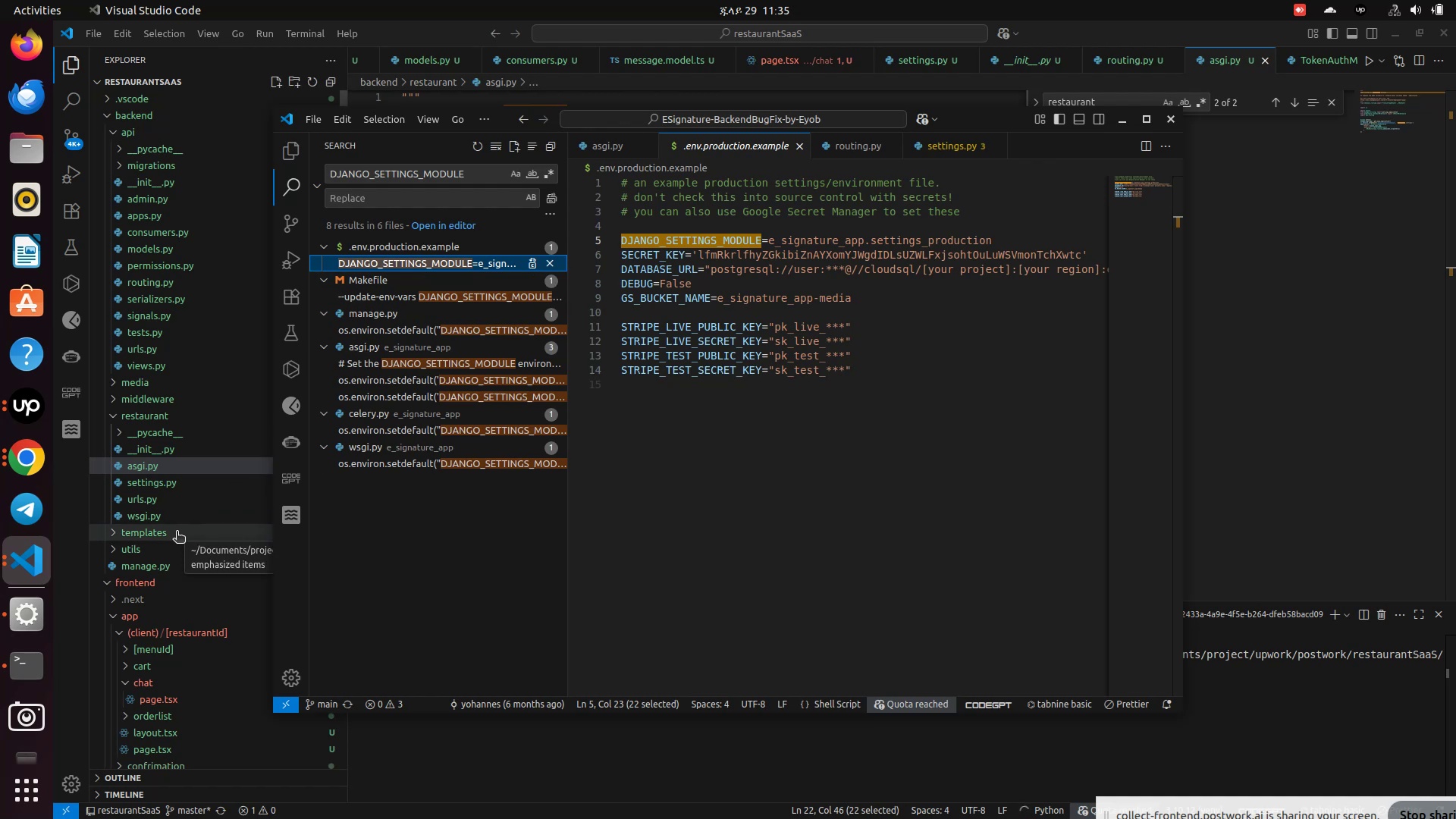 
wait(14.11)
 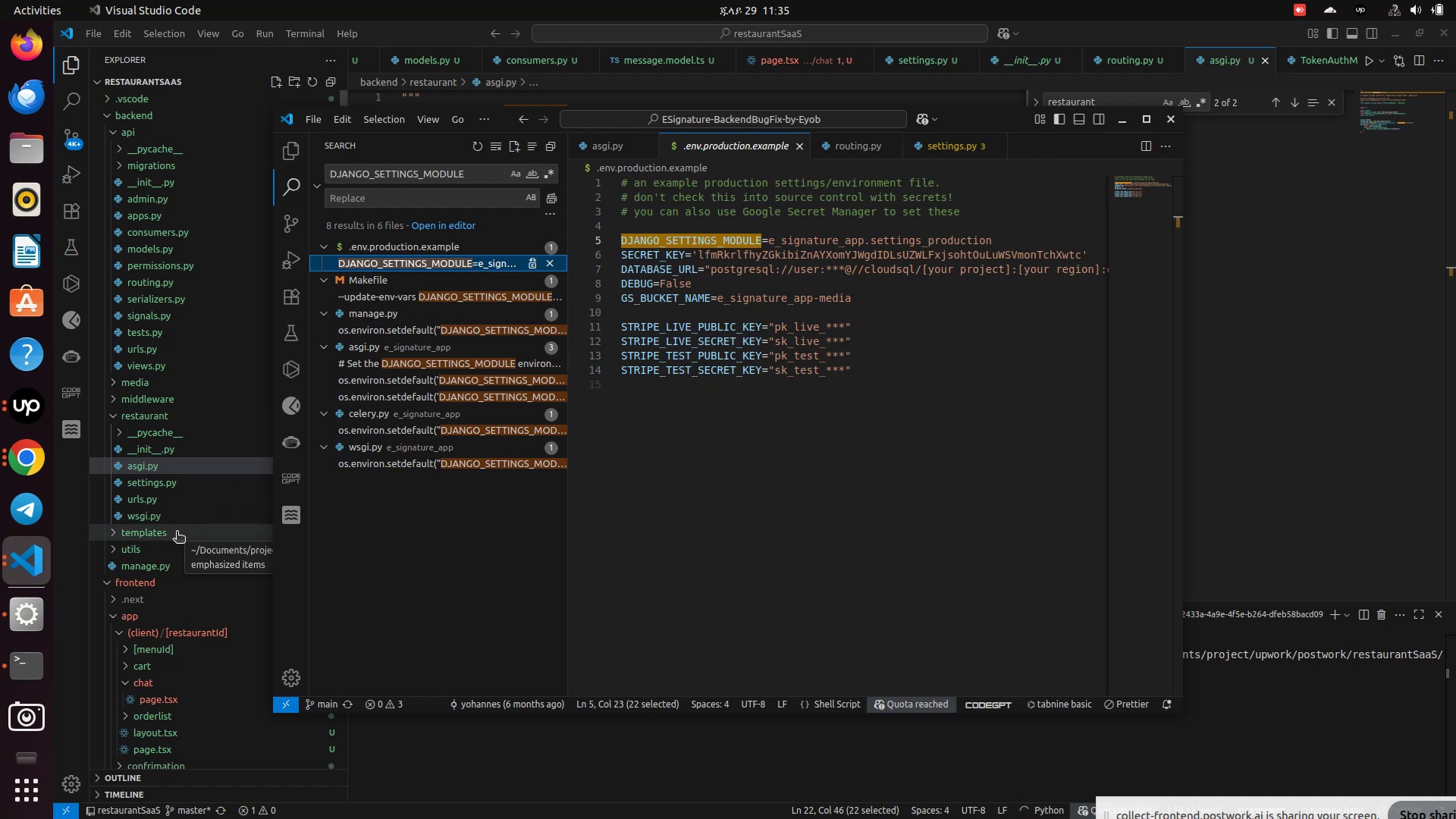 
left_click([64, 624])
 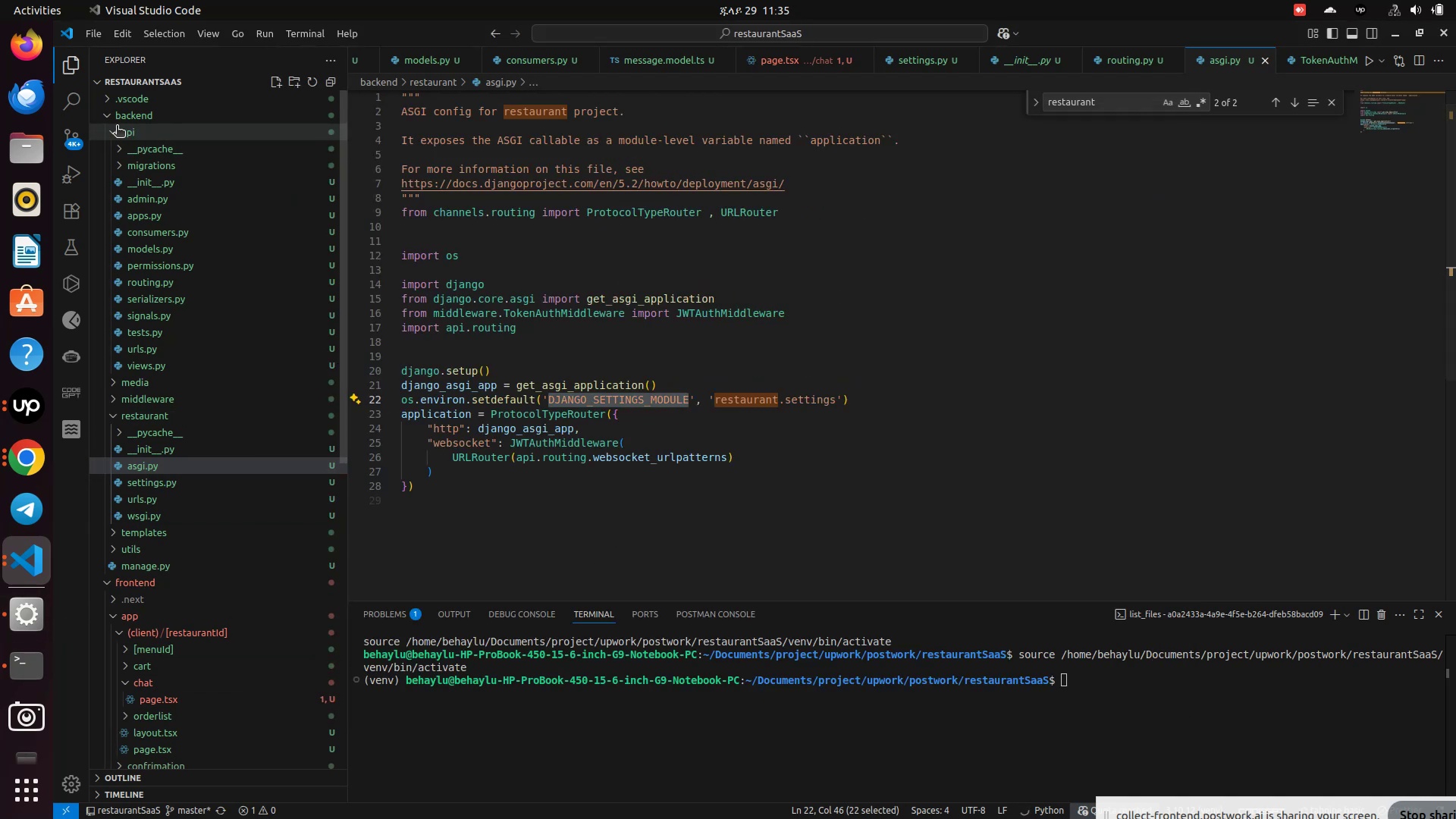 
left_click([117, 127])
 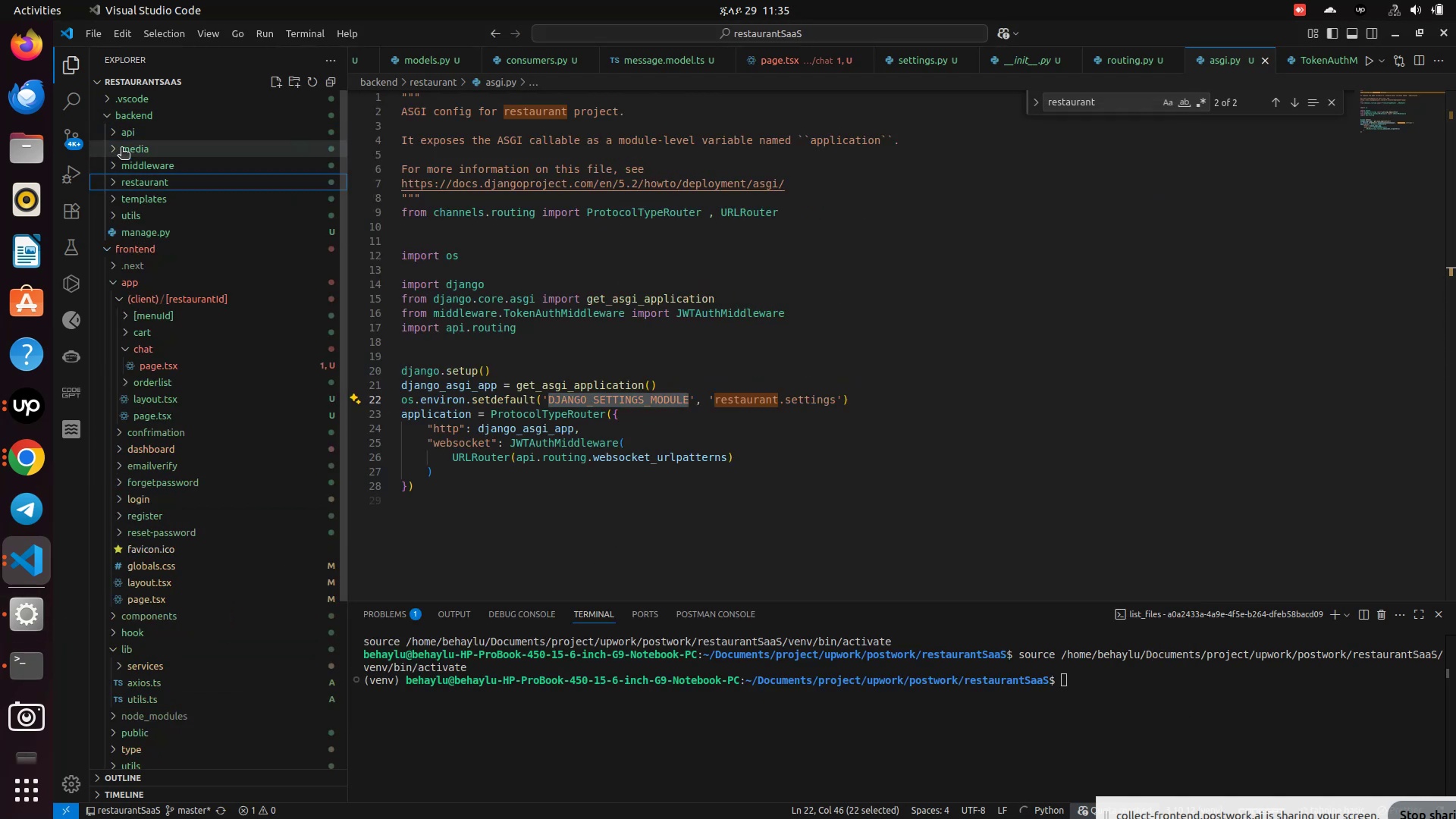 
left_click([111, 186])
 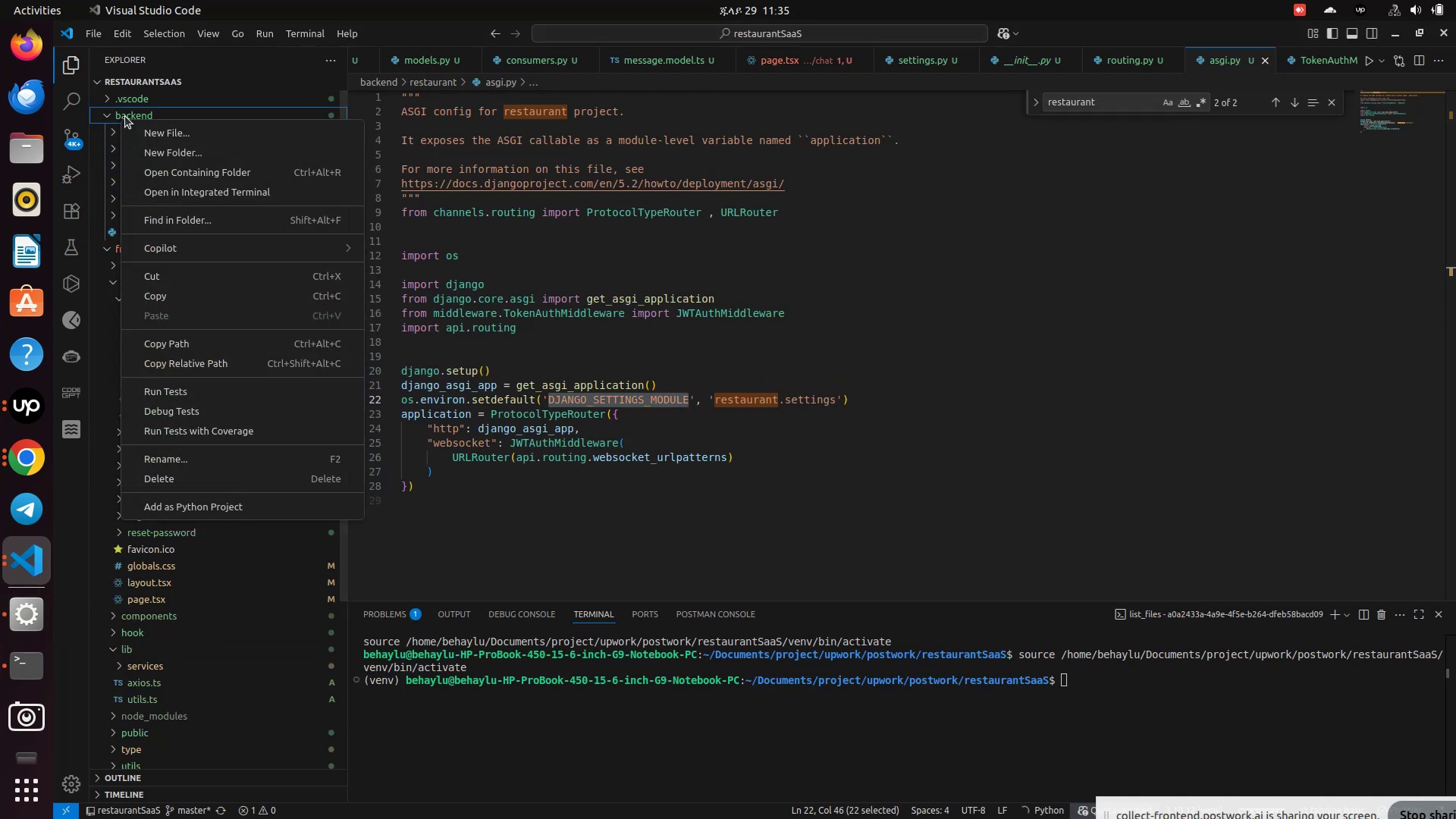 
right_click([121, 118])
 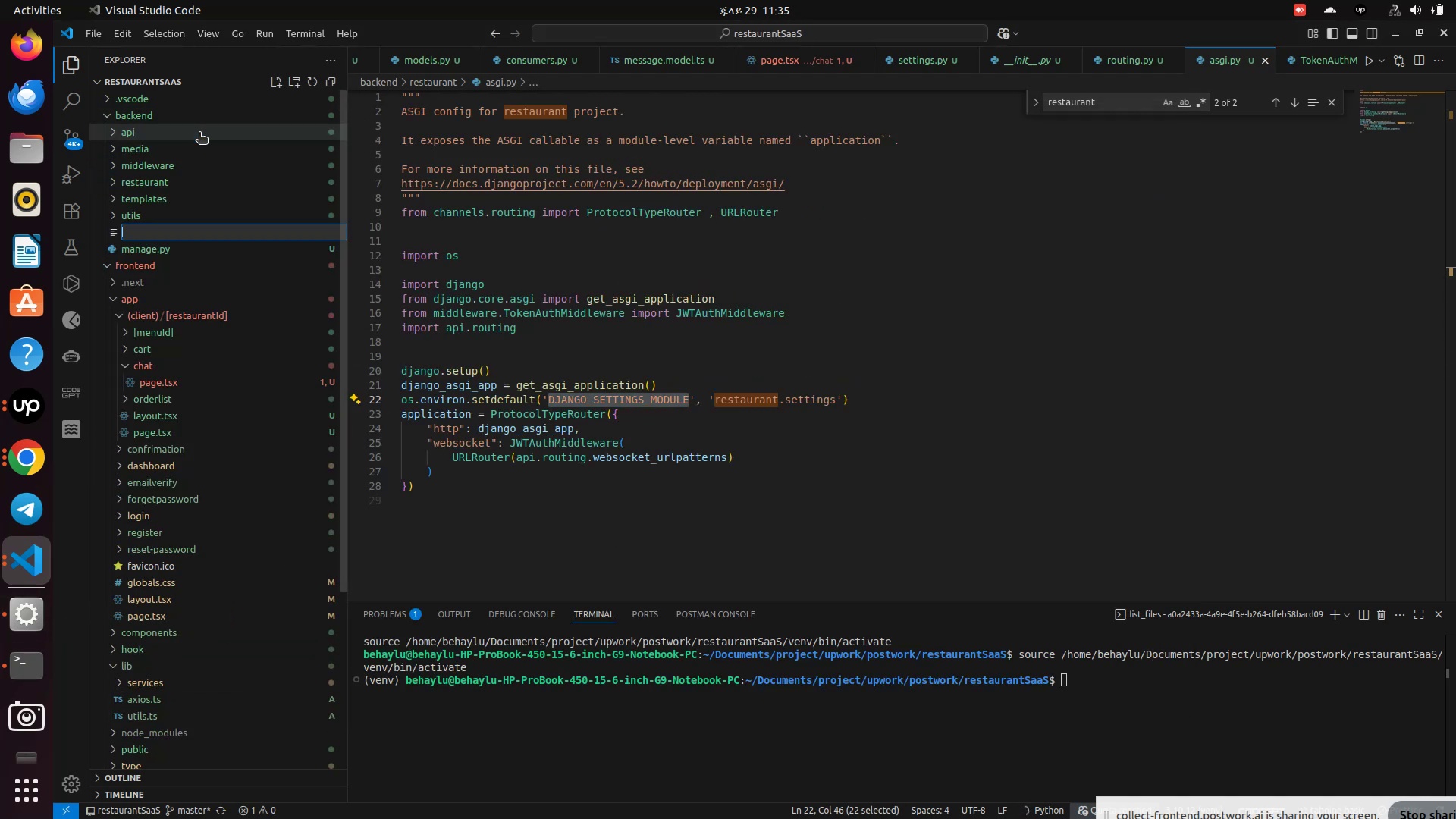 
left_click([199, 133])
 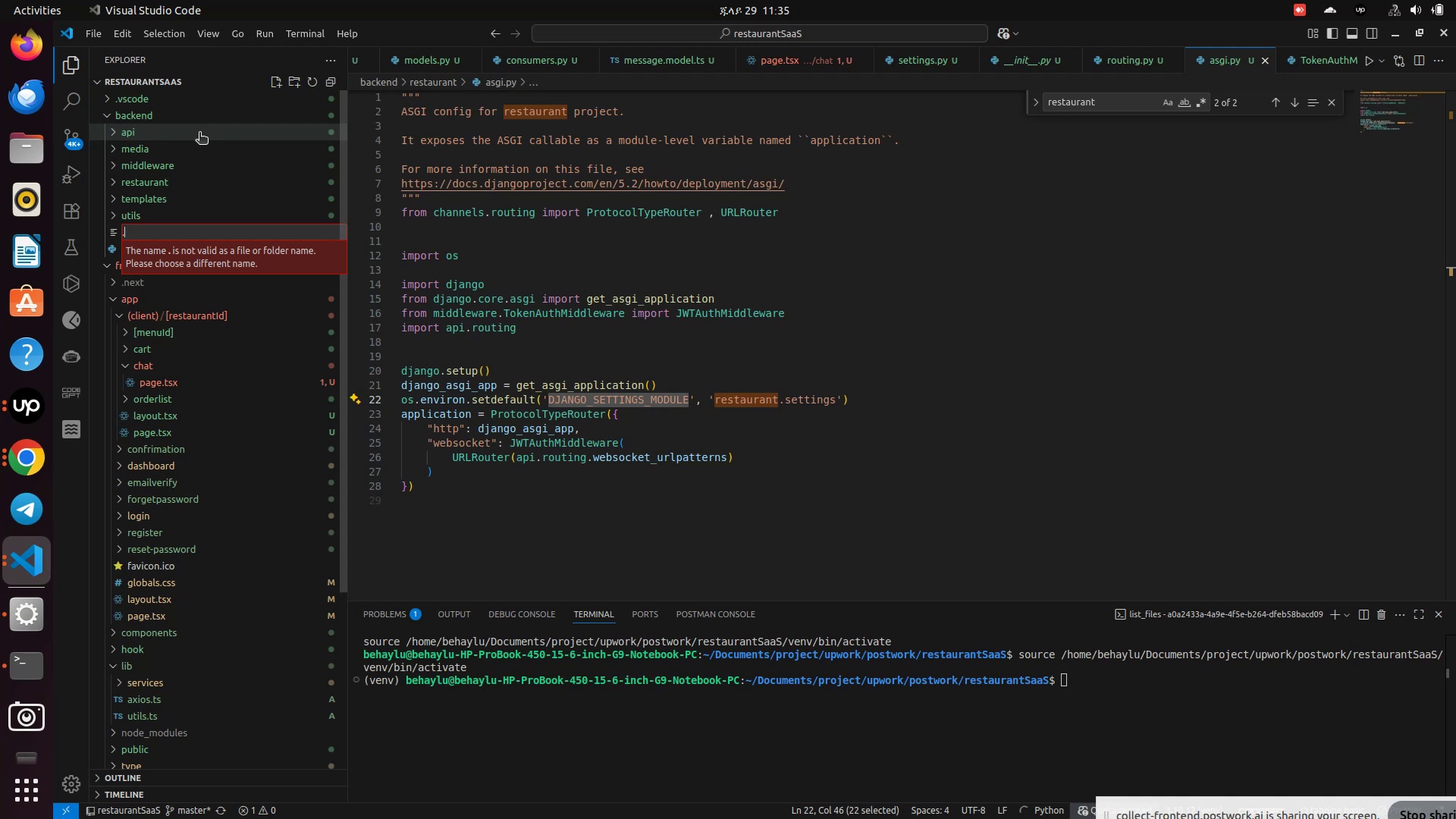 
type(.env)
 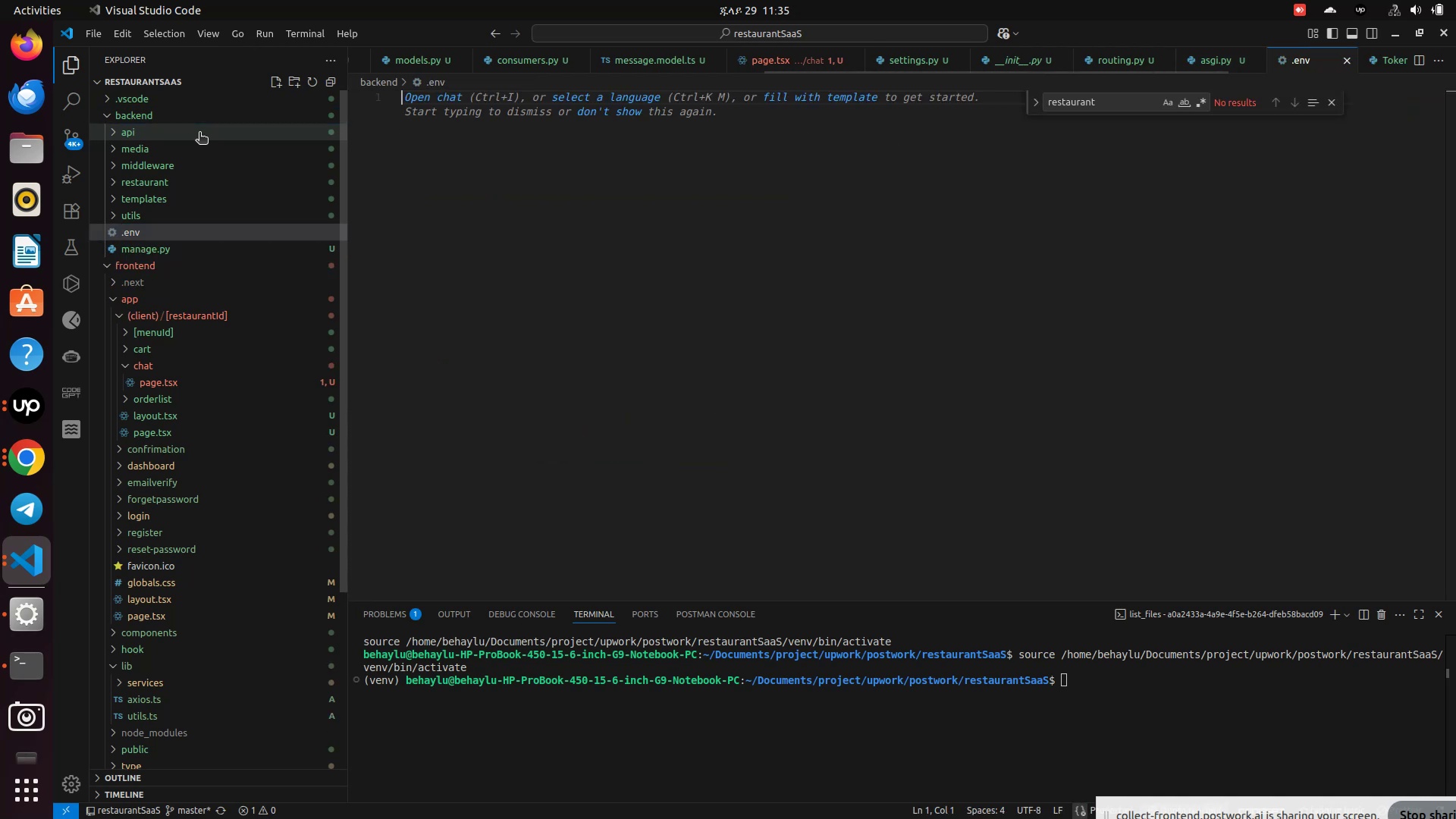 
key(Enter)
 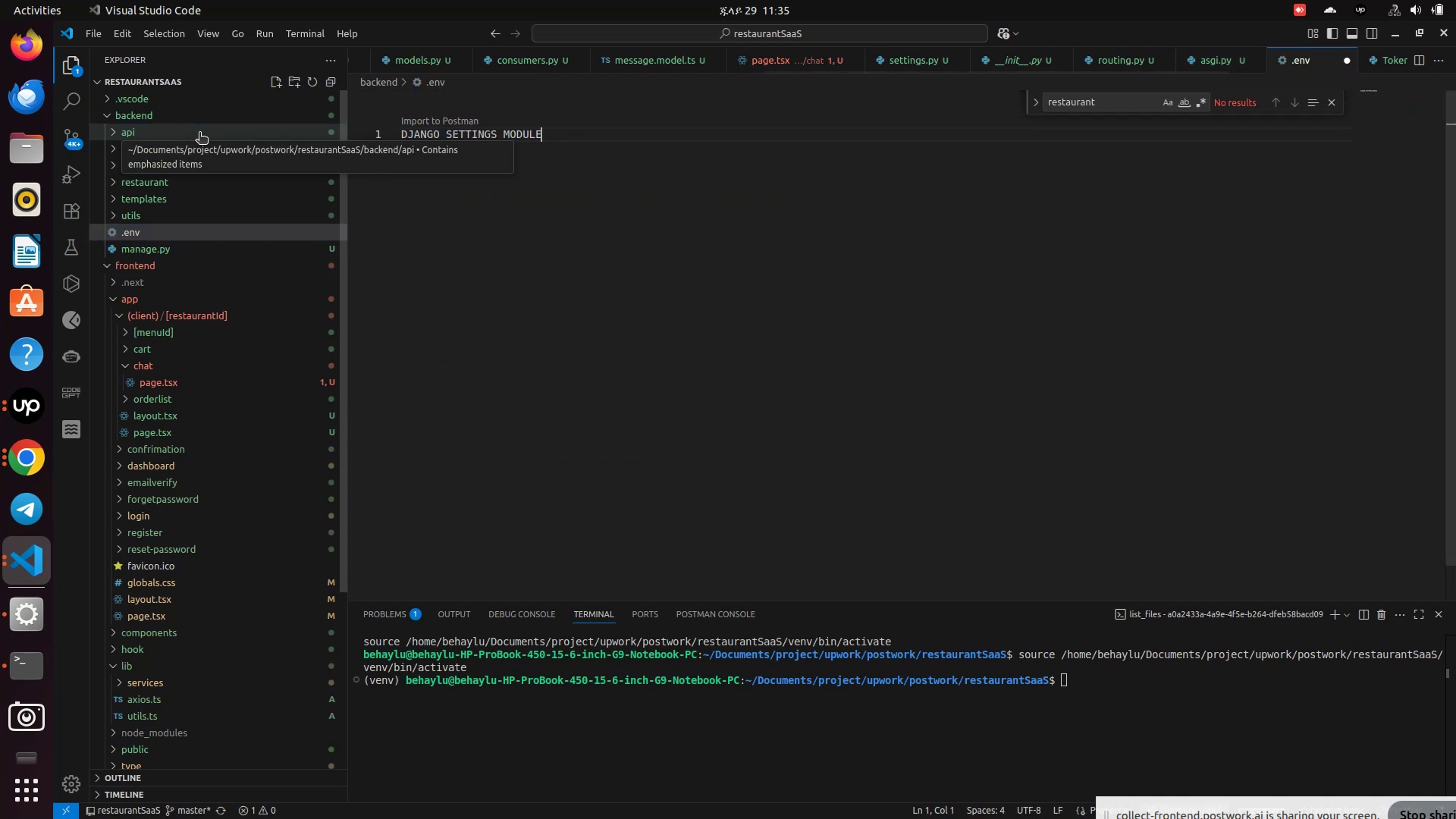 
key(Control+V)
 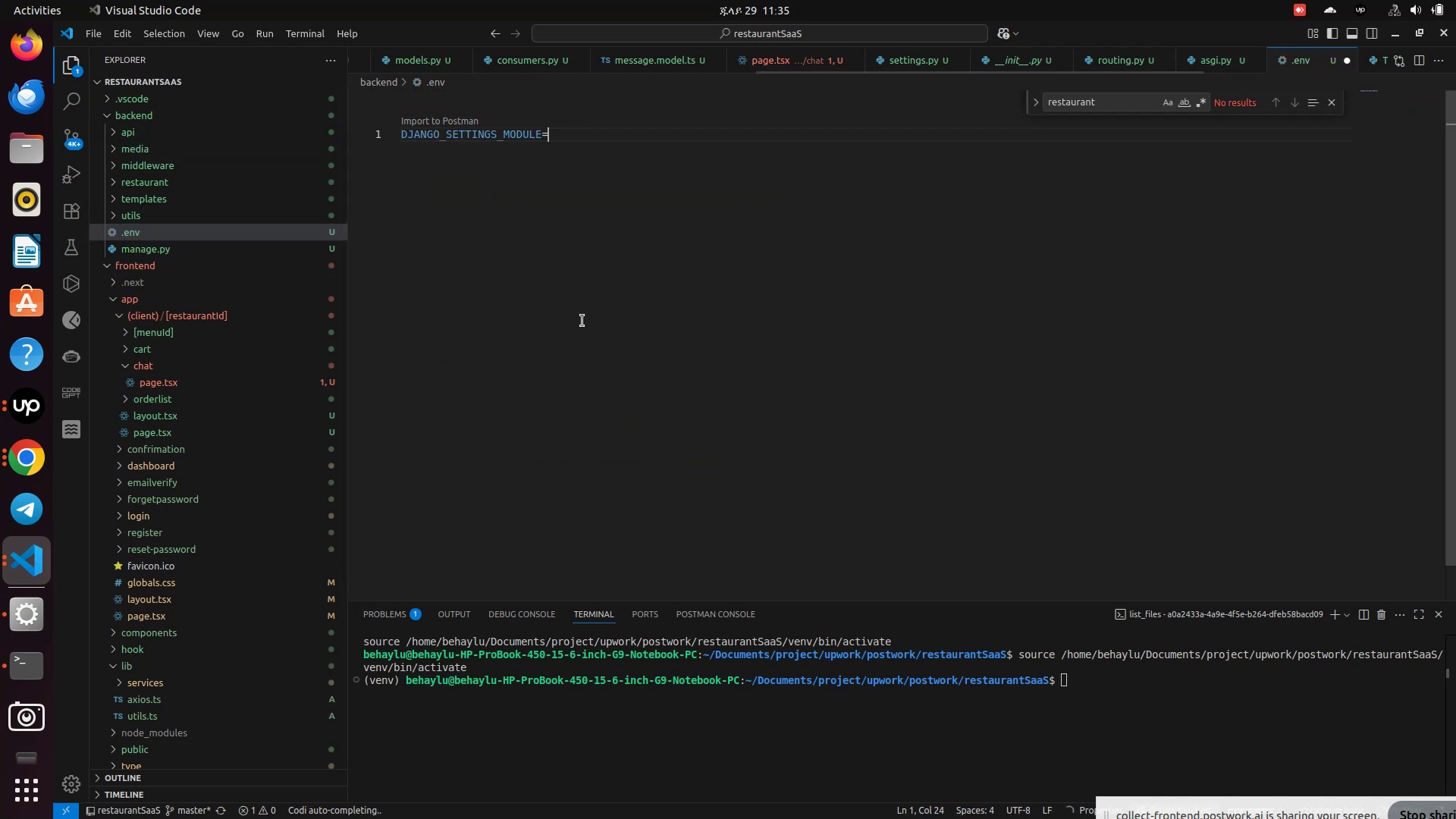 
key(Equal)
 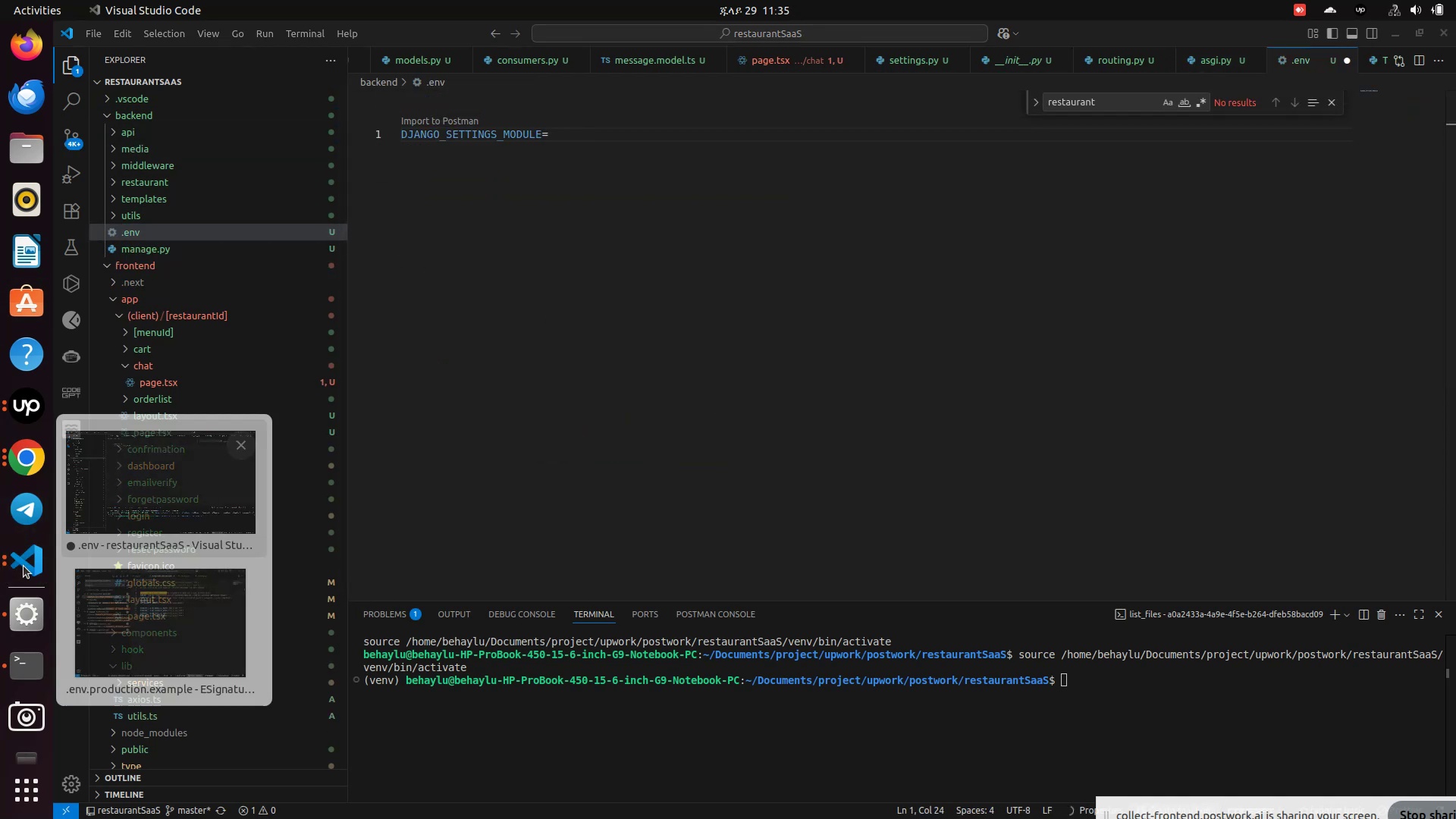 
left_click([24, 566])
 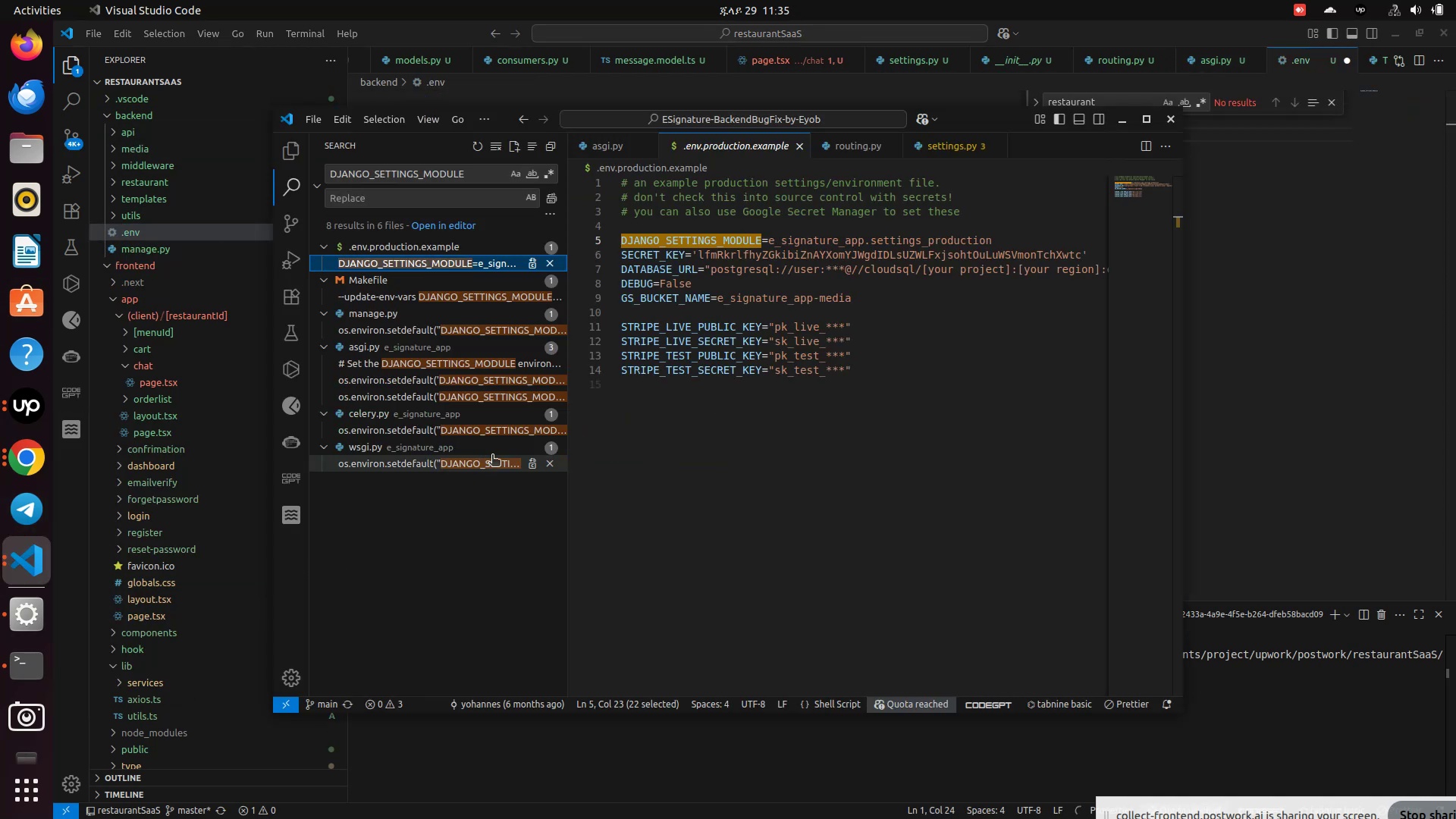 
left_click([137, 615])
 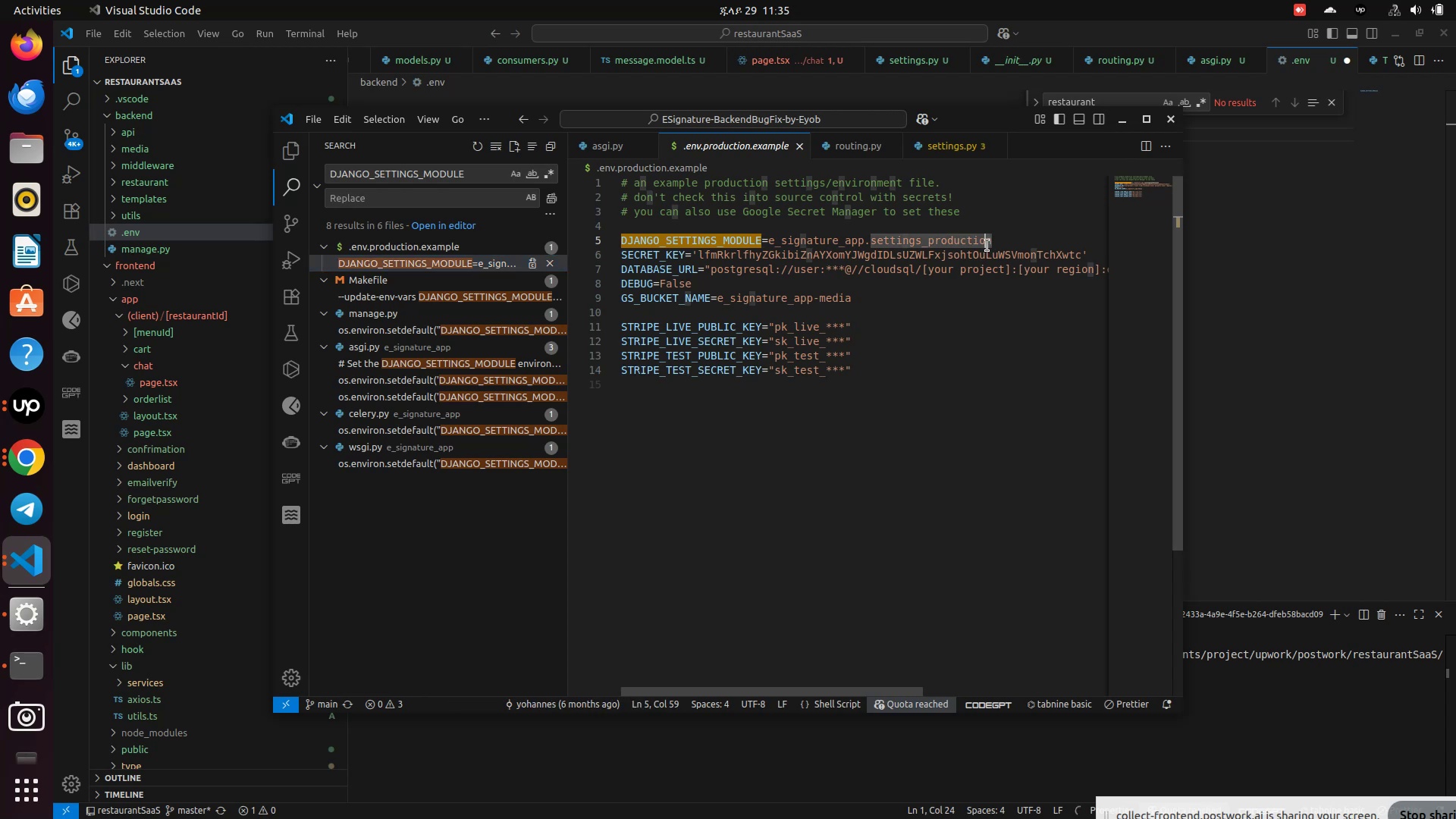 
left_click_drag(start_coordinate=[995, 243], to_coordinate=[770, 243])
 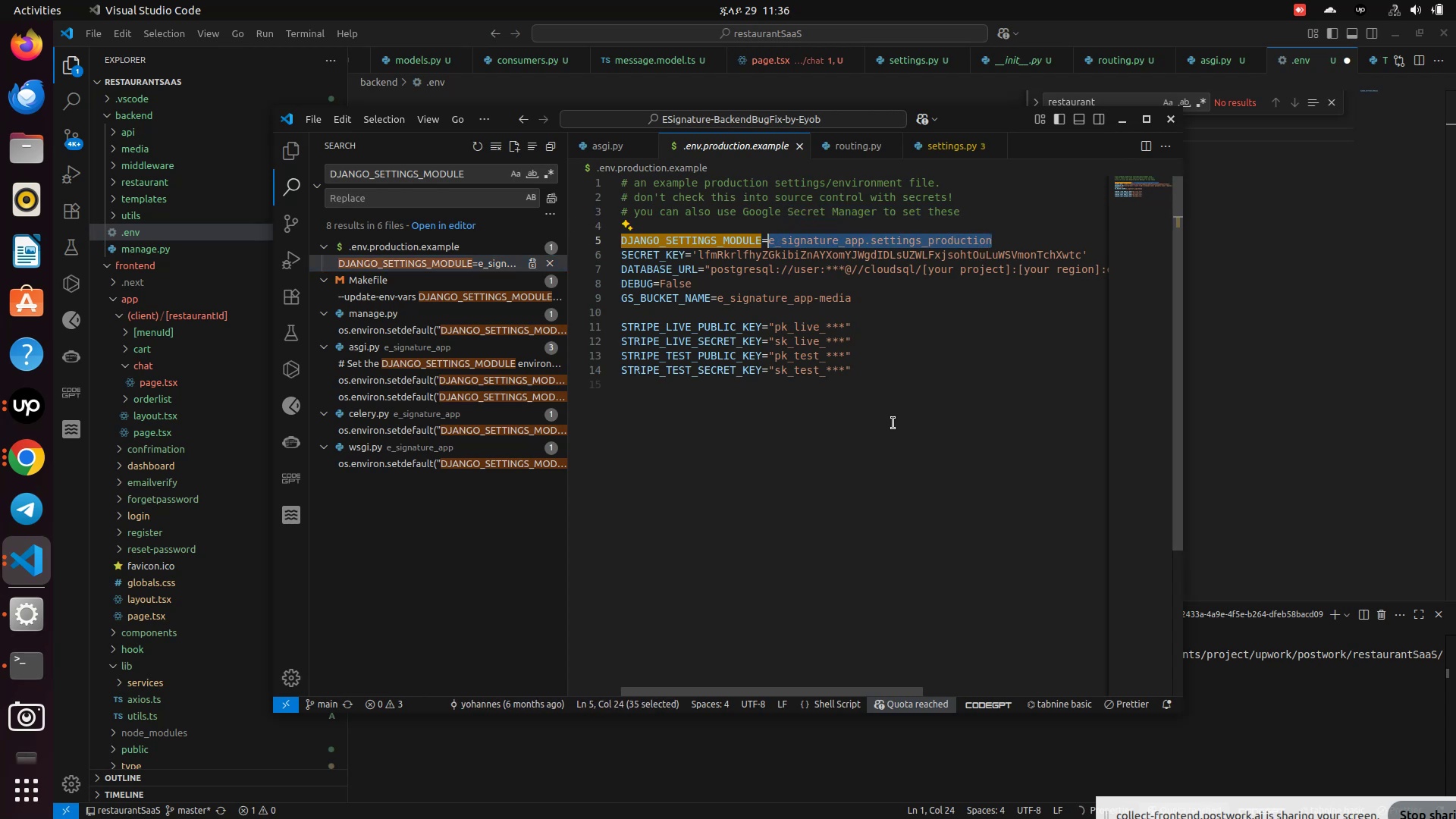 
key(Control+C)
 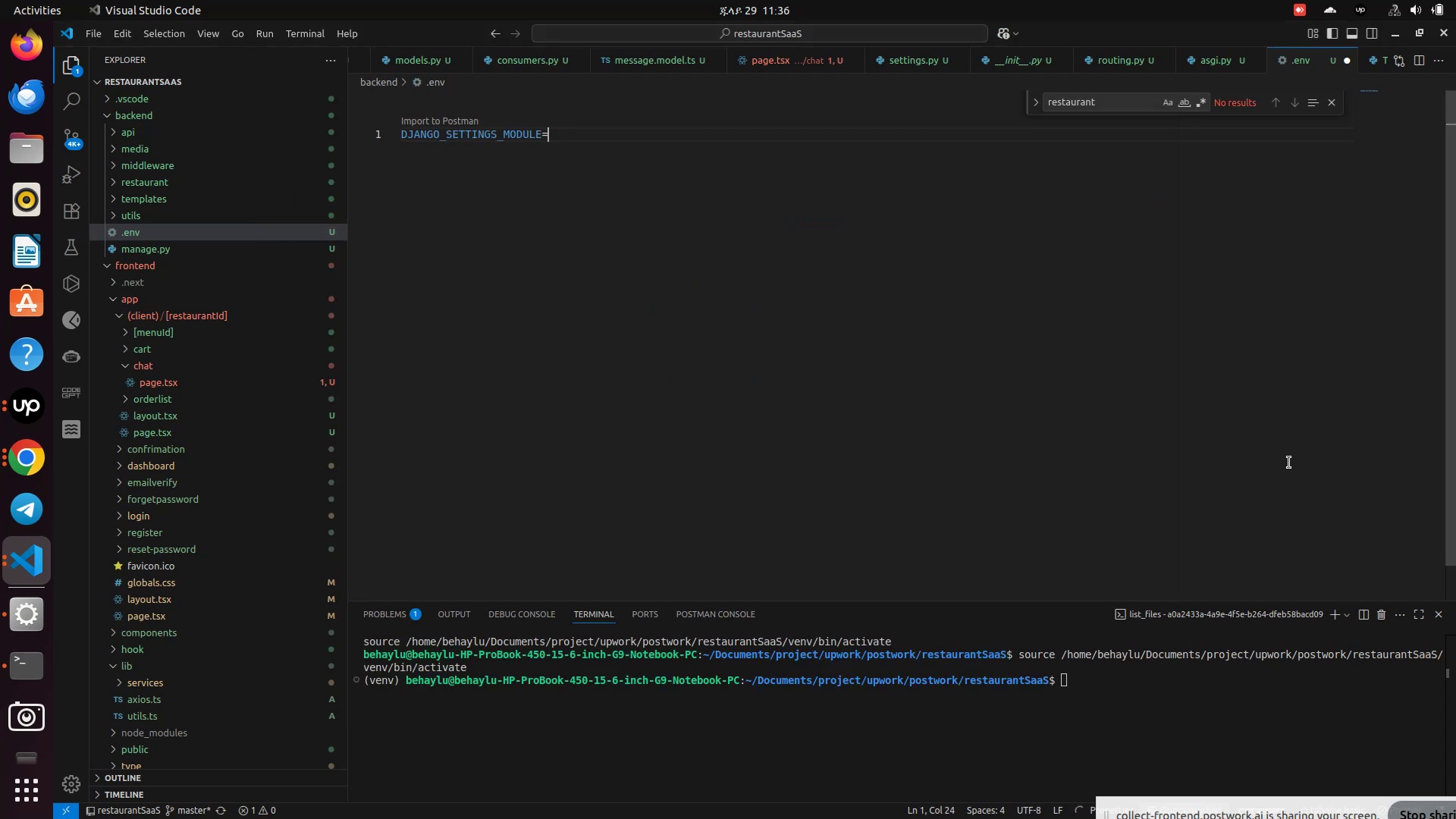 
left_click([1289, 463])
 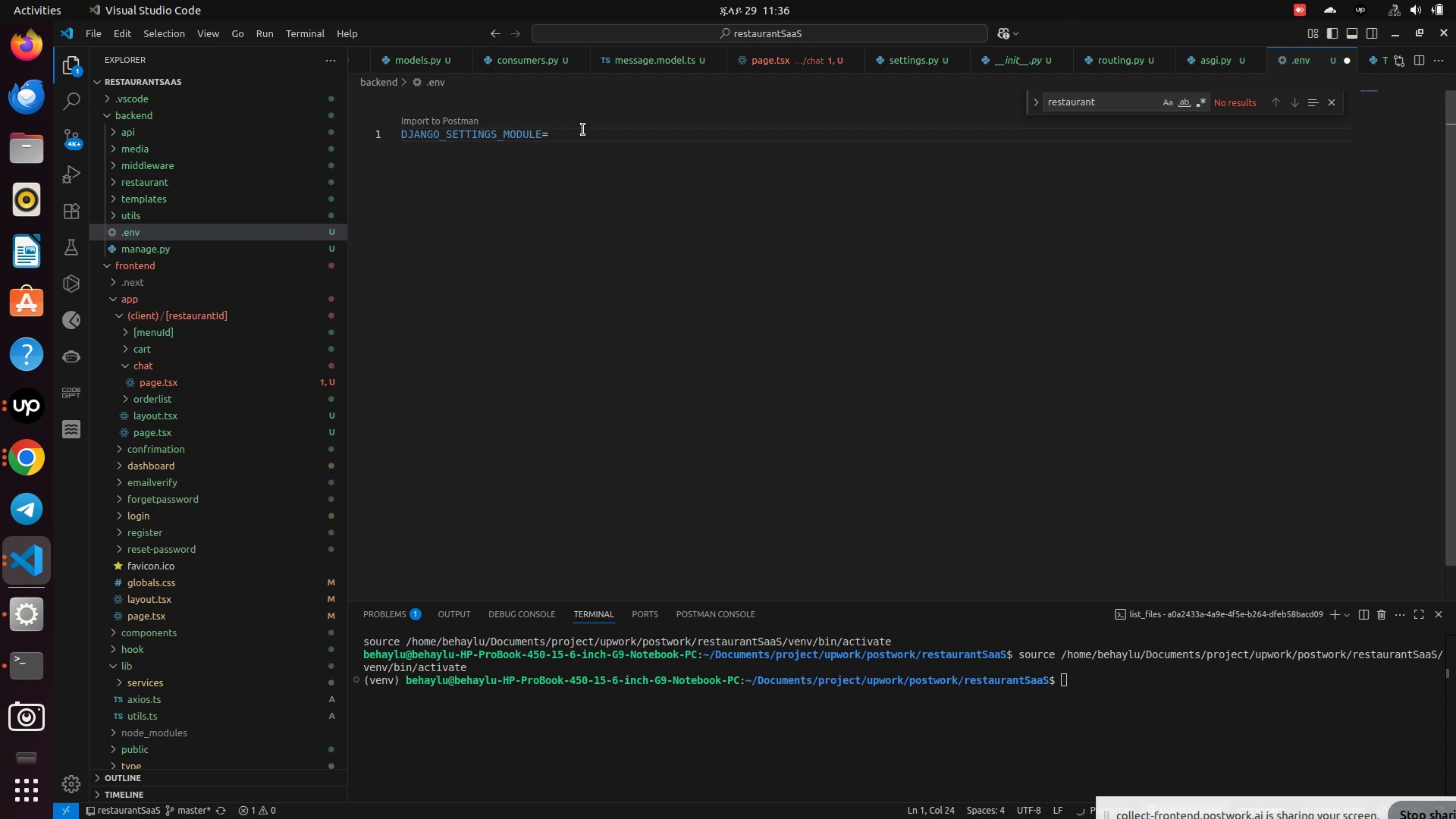 
key(Control+V)
 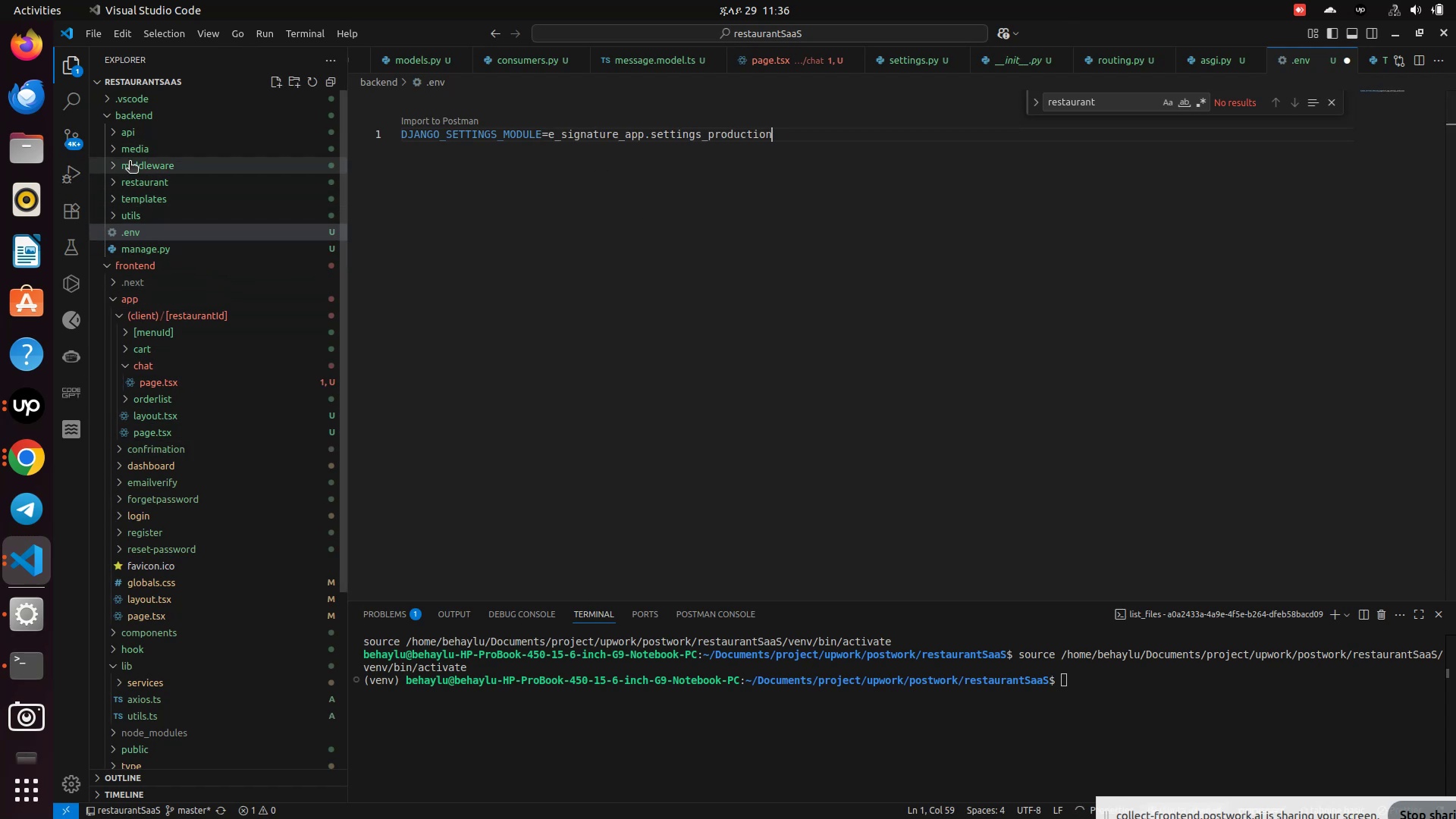 
wait(7.41)
 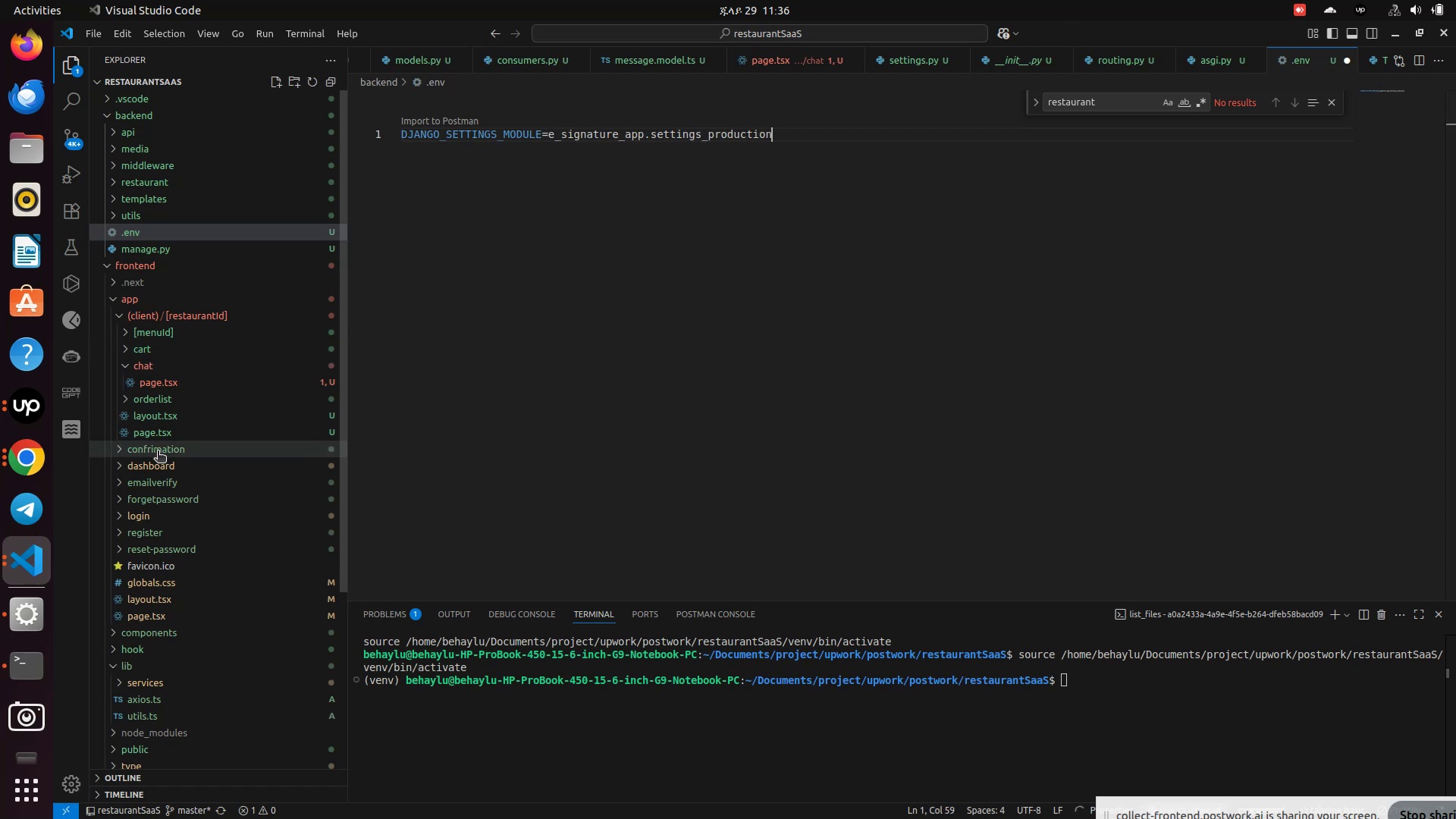 
left_click([127, 136])
 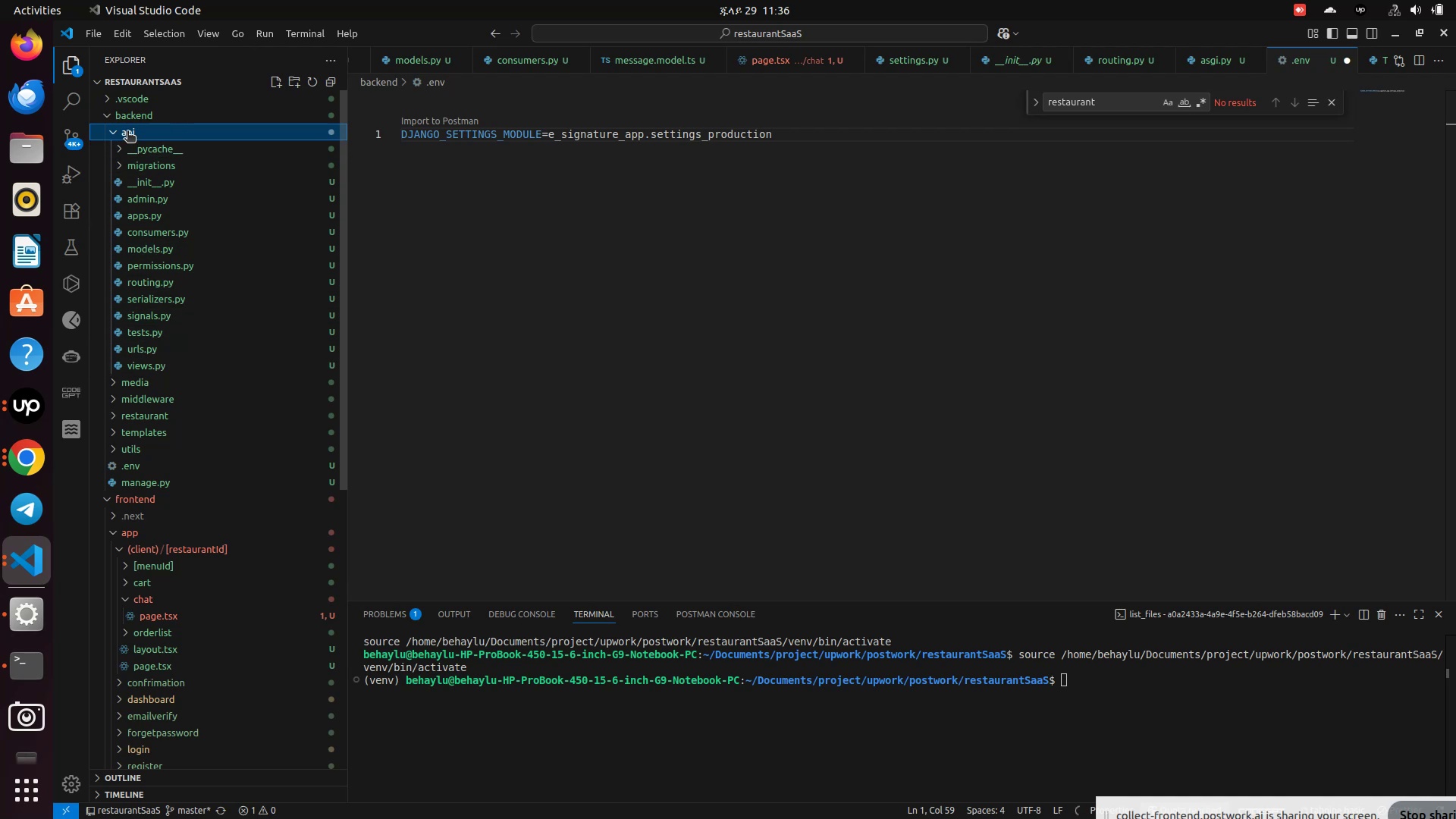 
left_click([127, 132])
 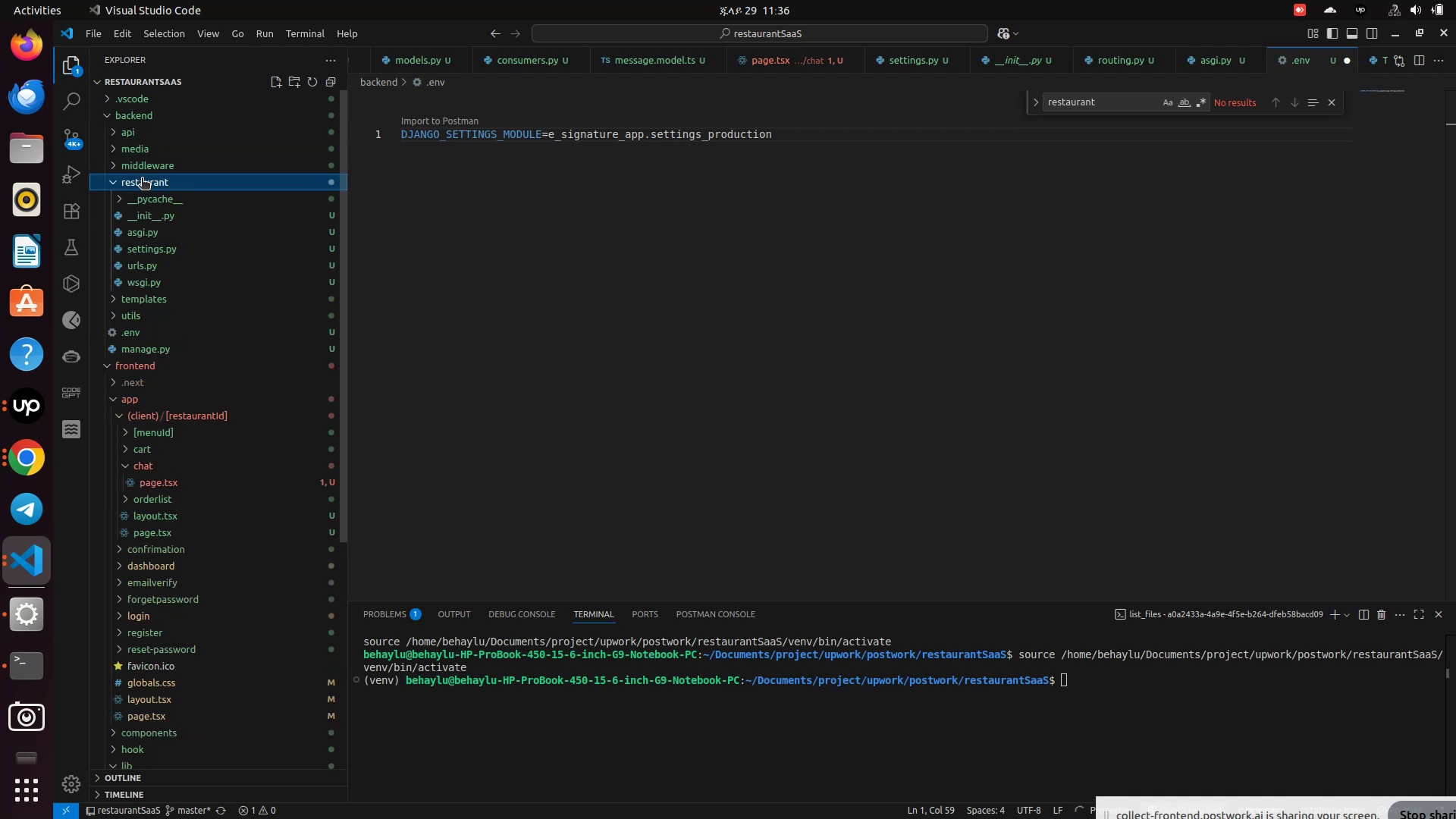 
left_click([142, 179])
 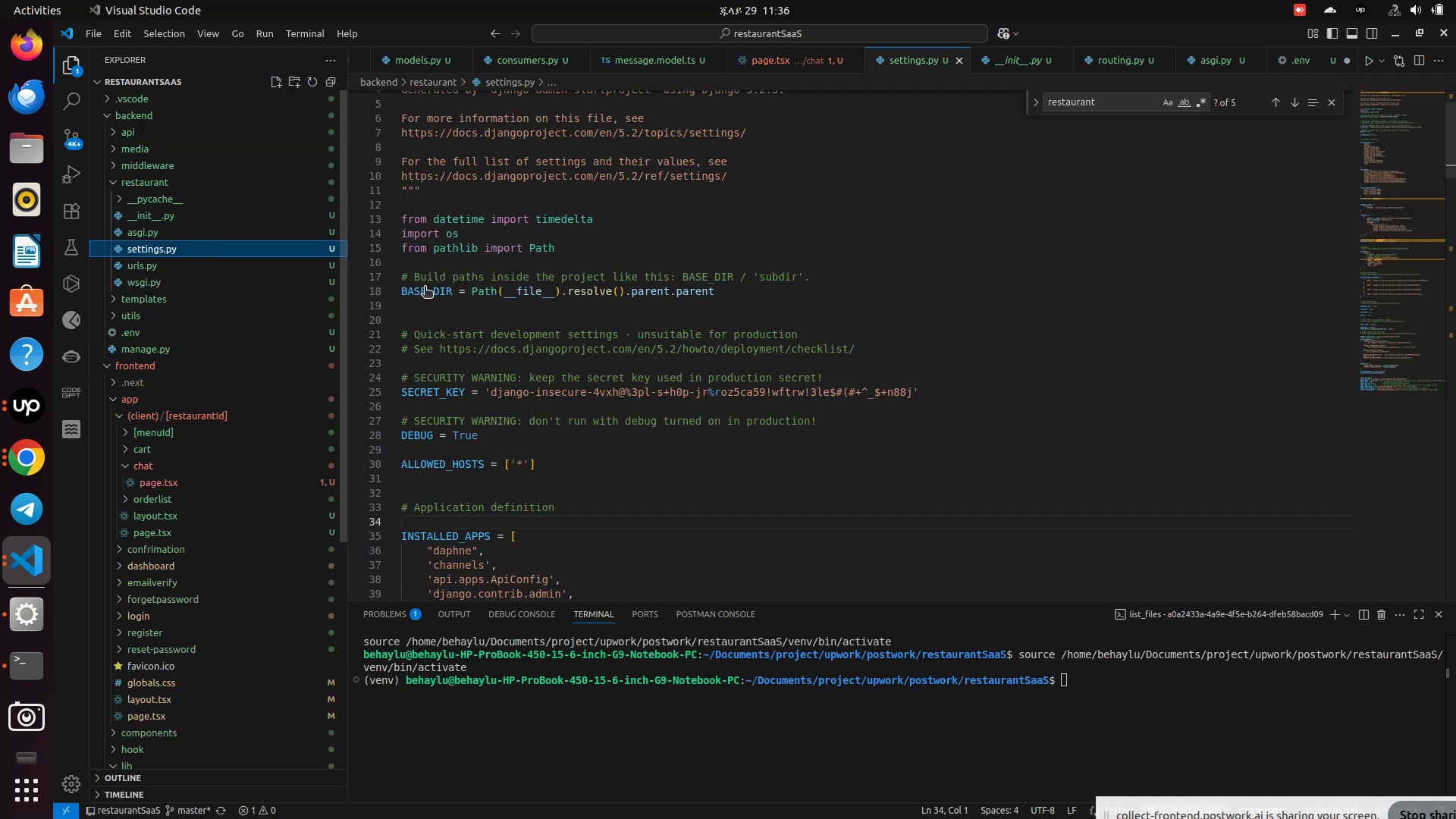 
left_click([140, 248])
 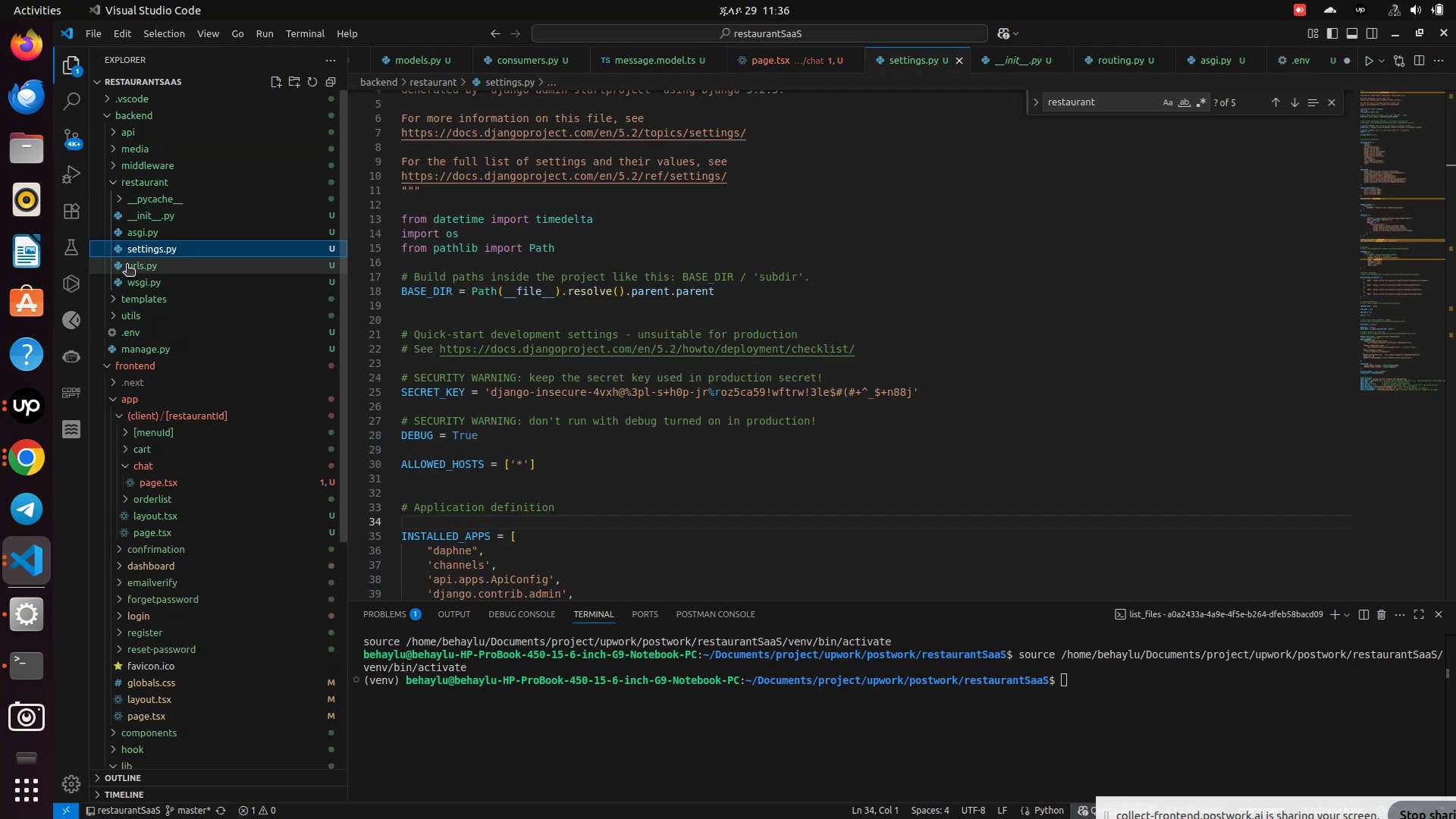 
left_click([127, 265])
 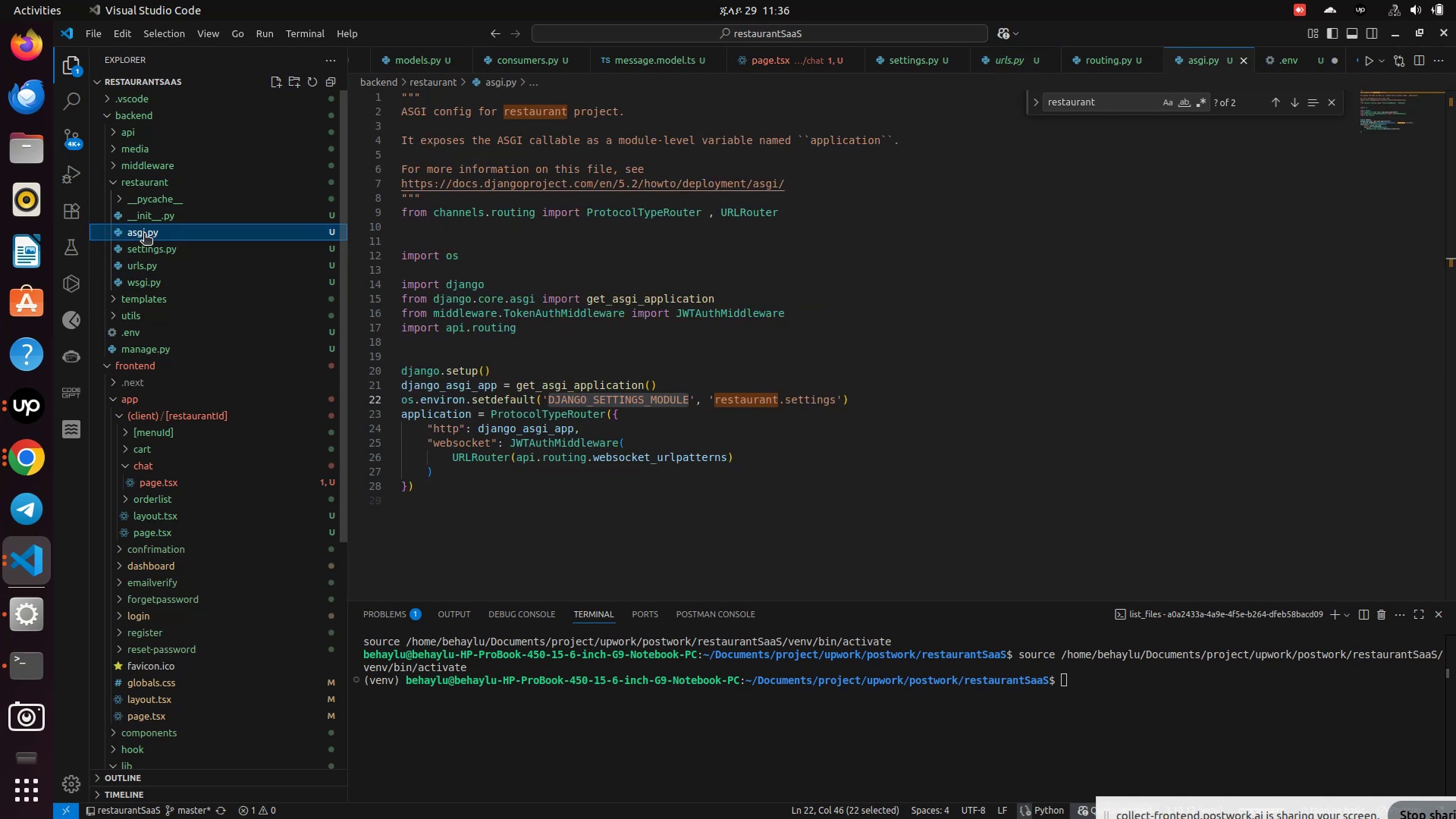 
left_click([144, 234])
 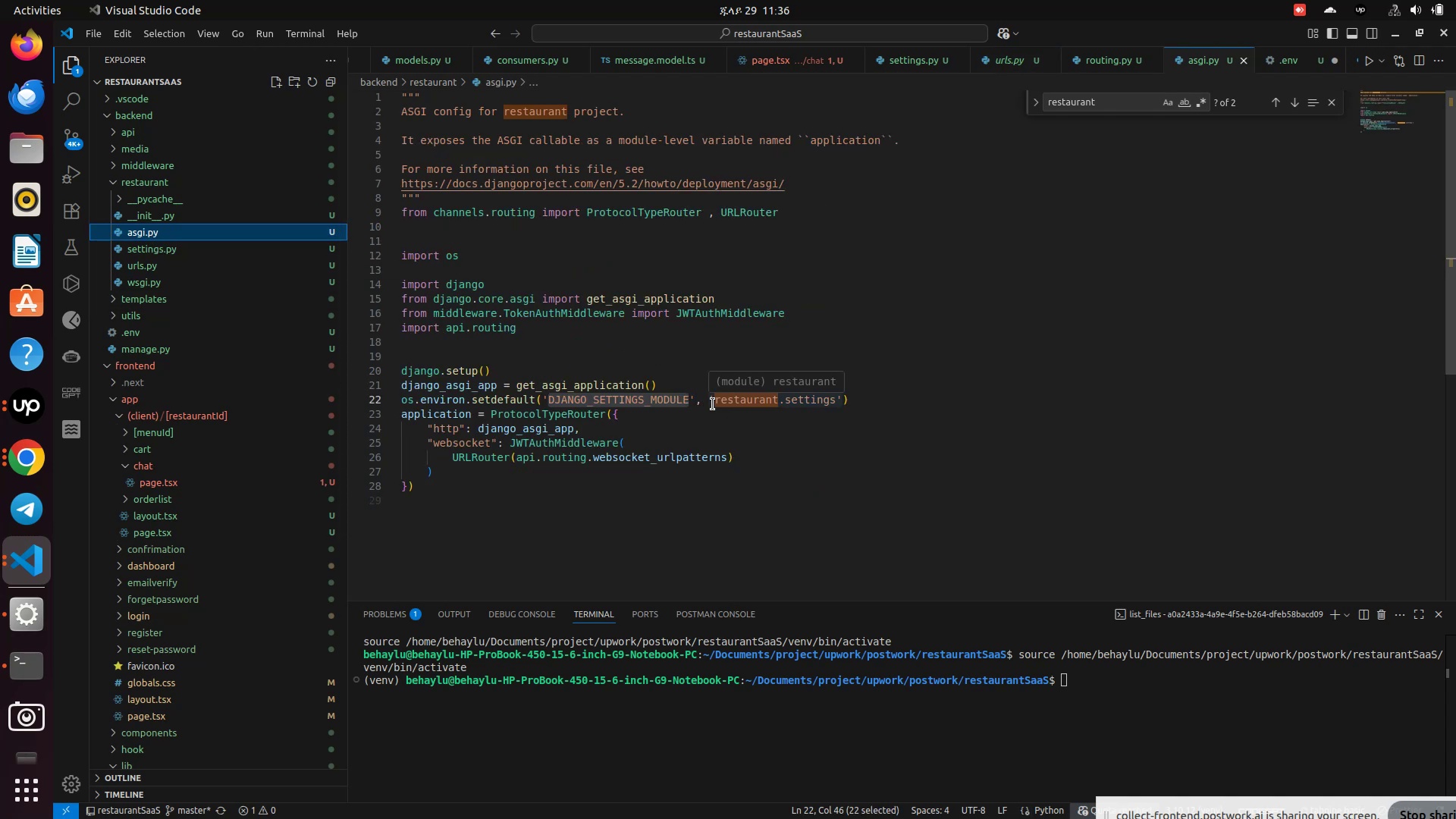 
left_click([713, 404])
 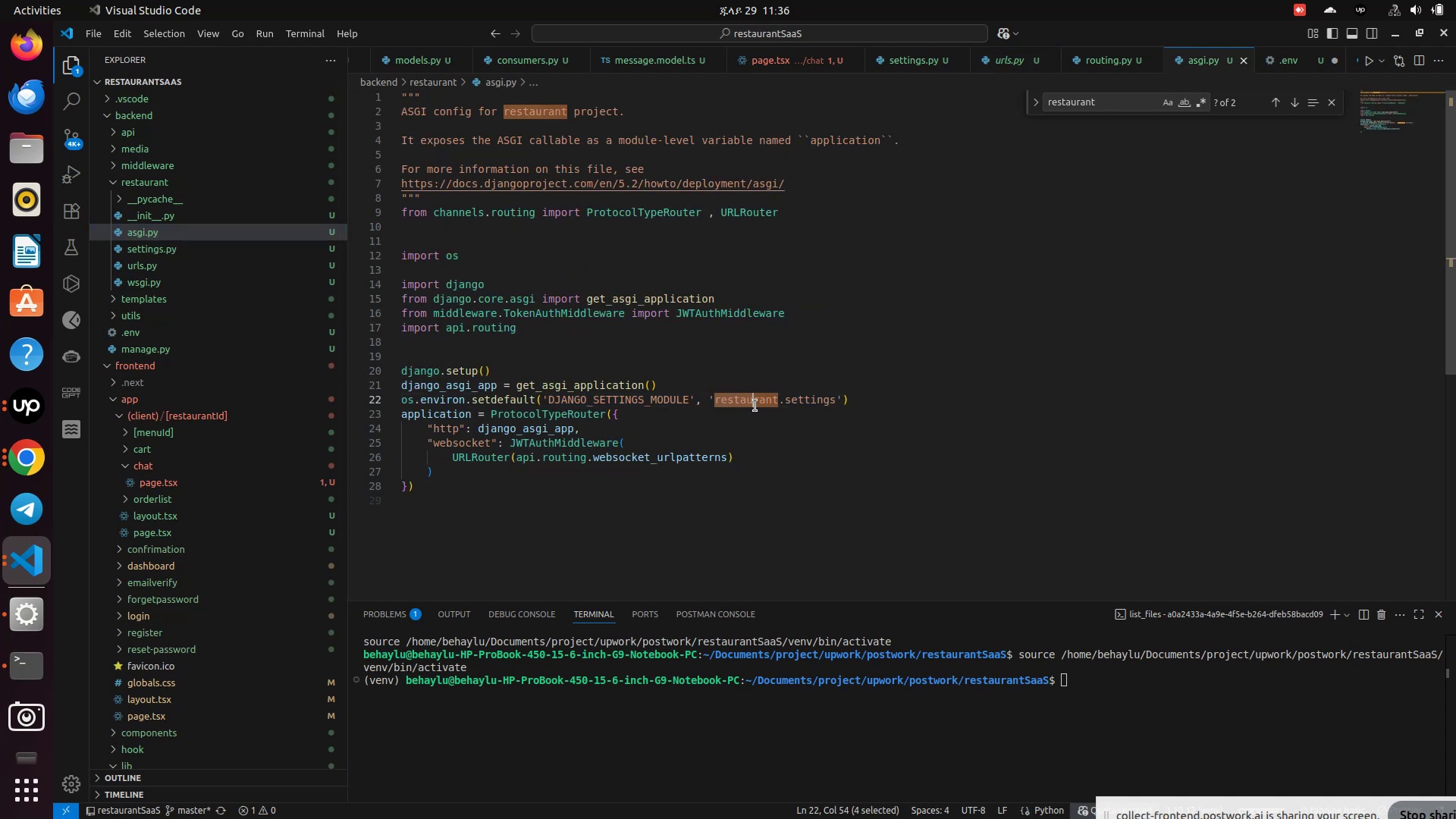 
left_click_drag(start_coordinate=[713, 404], to_coordinate=[840, 404])
 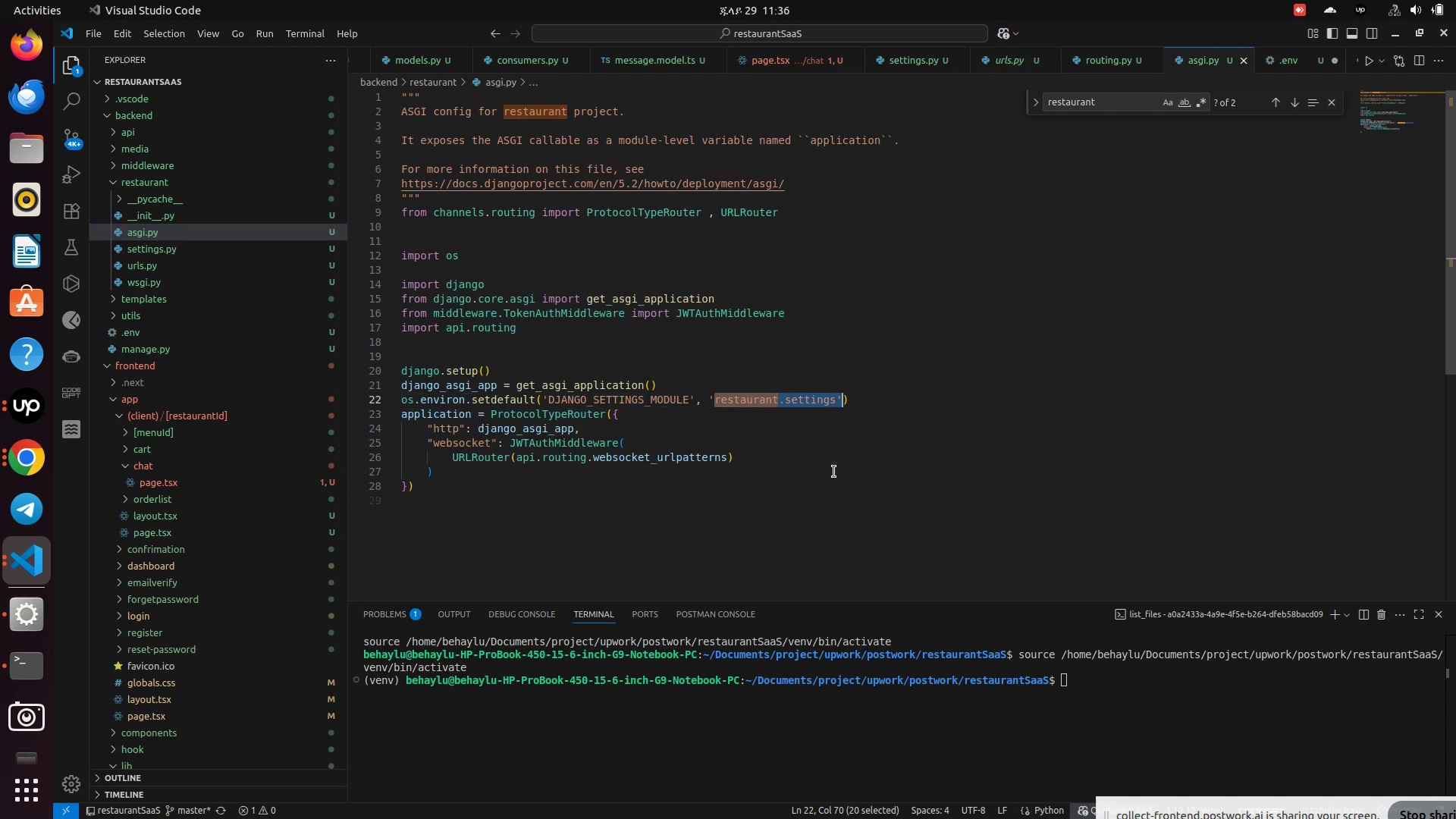 
key(Control+C)
 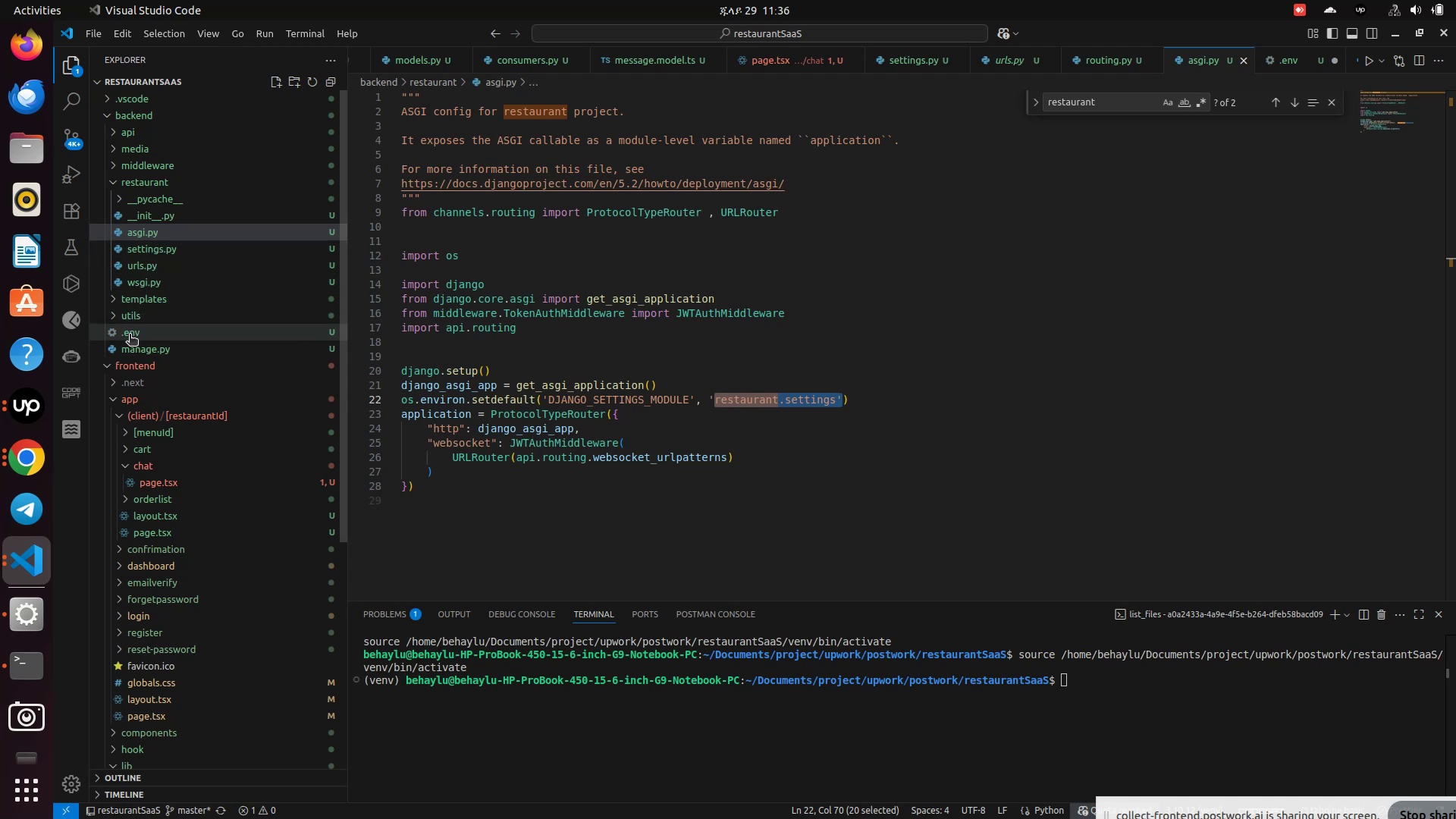 
left_click([130, 335])
 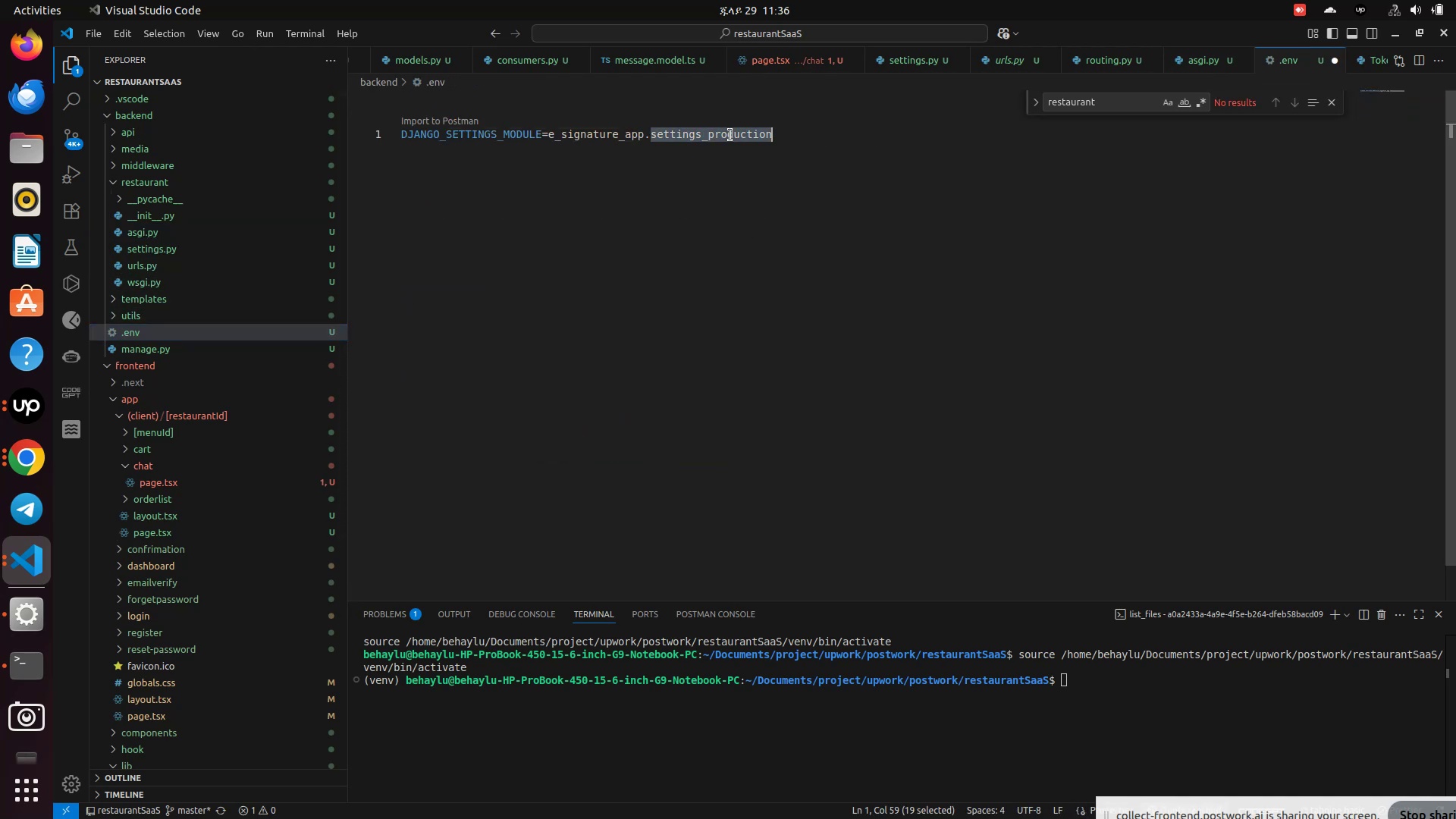 
double_click([730, 135])
 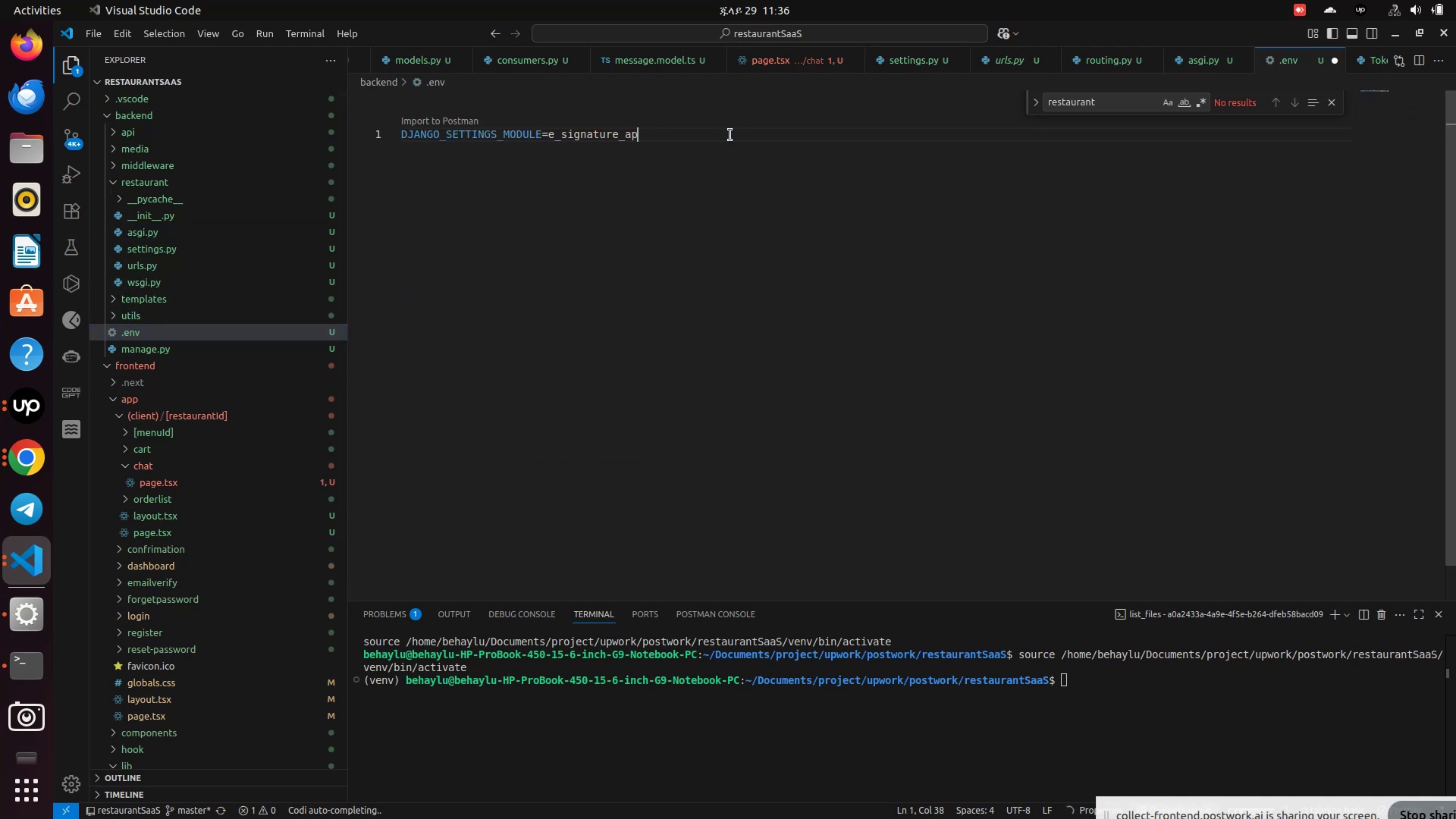 
hold_key(key=Backspace, duration=0.83)
 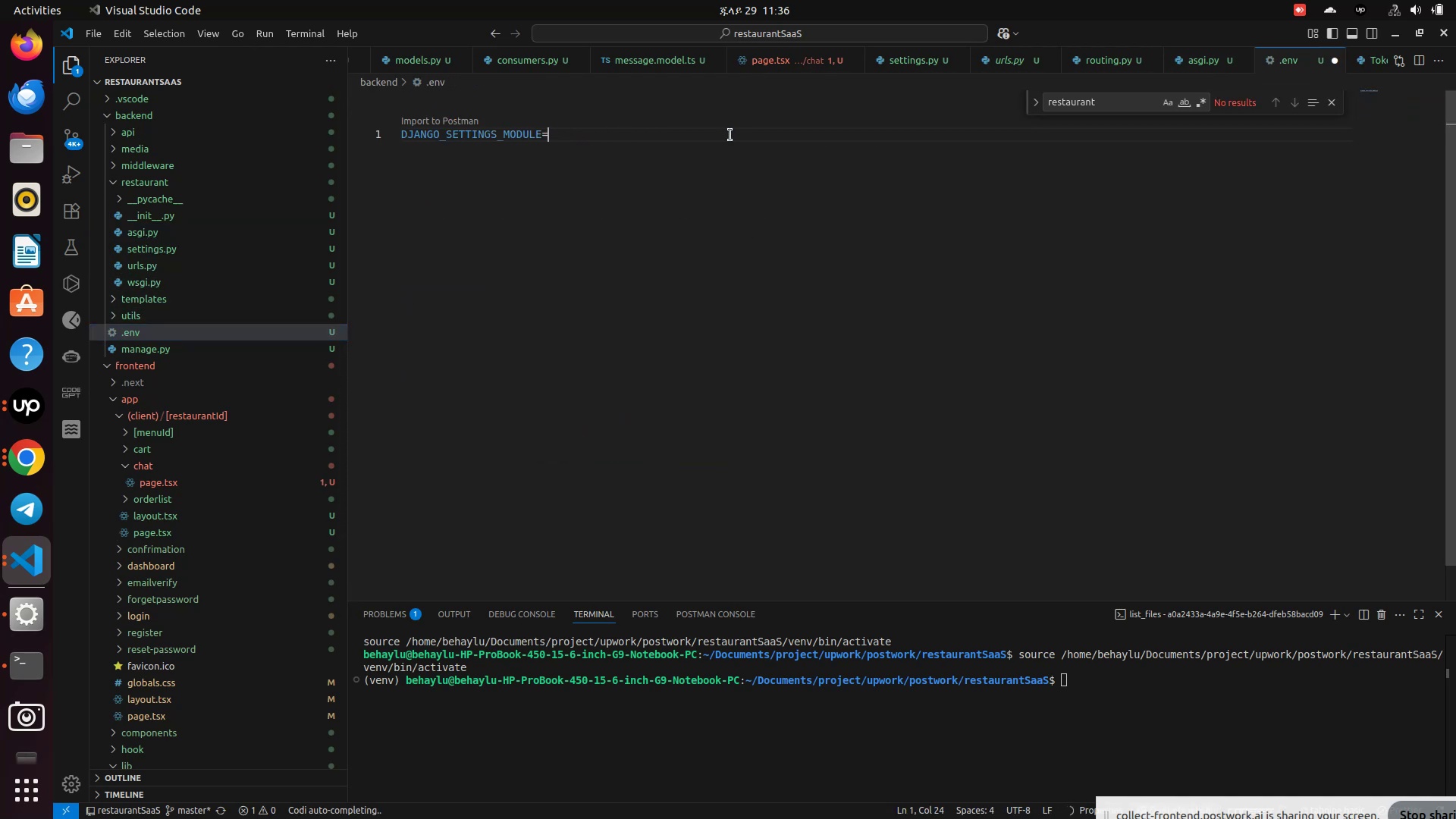 
key(Backspace)
 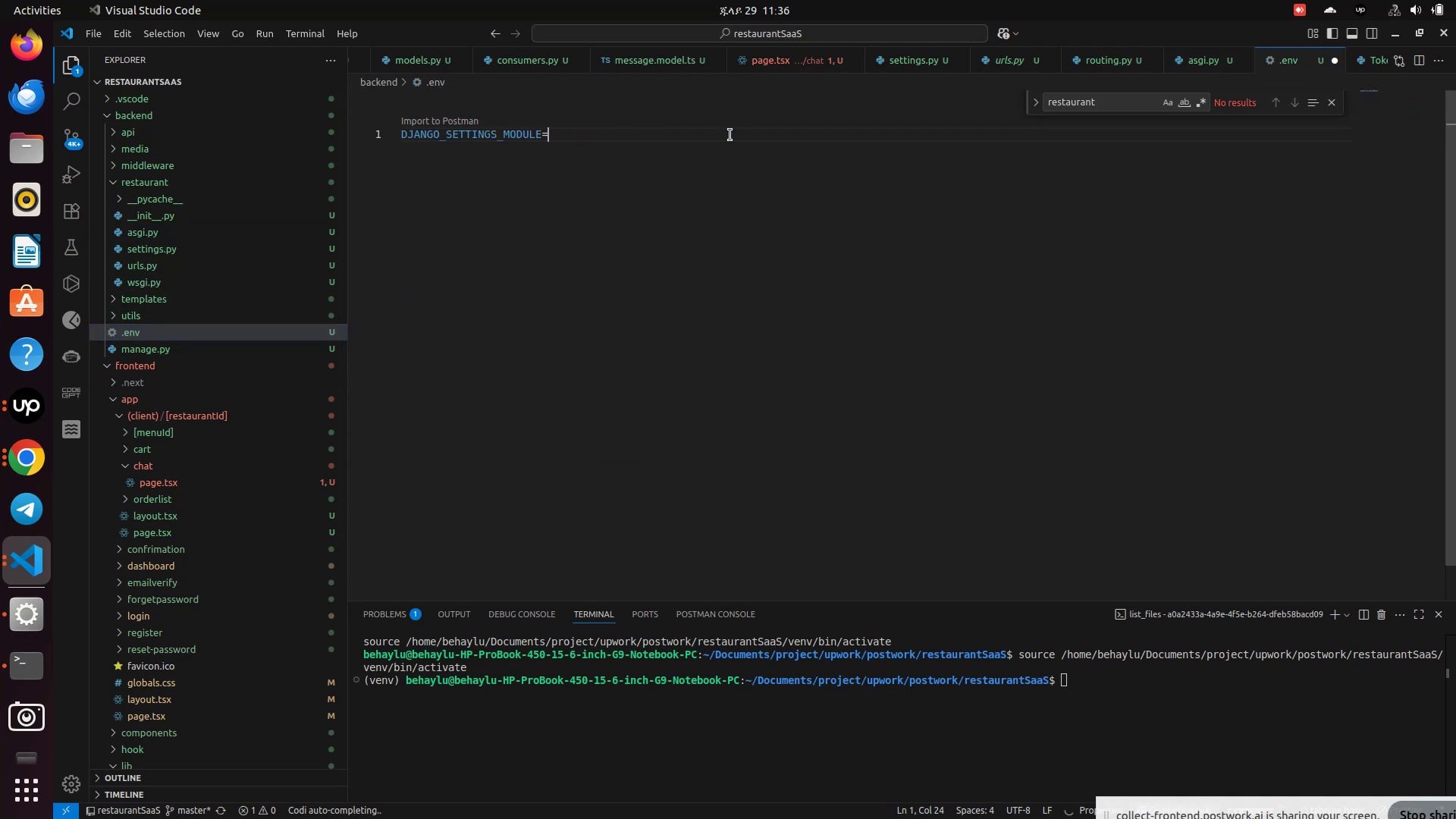 
key(Backspace)
 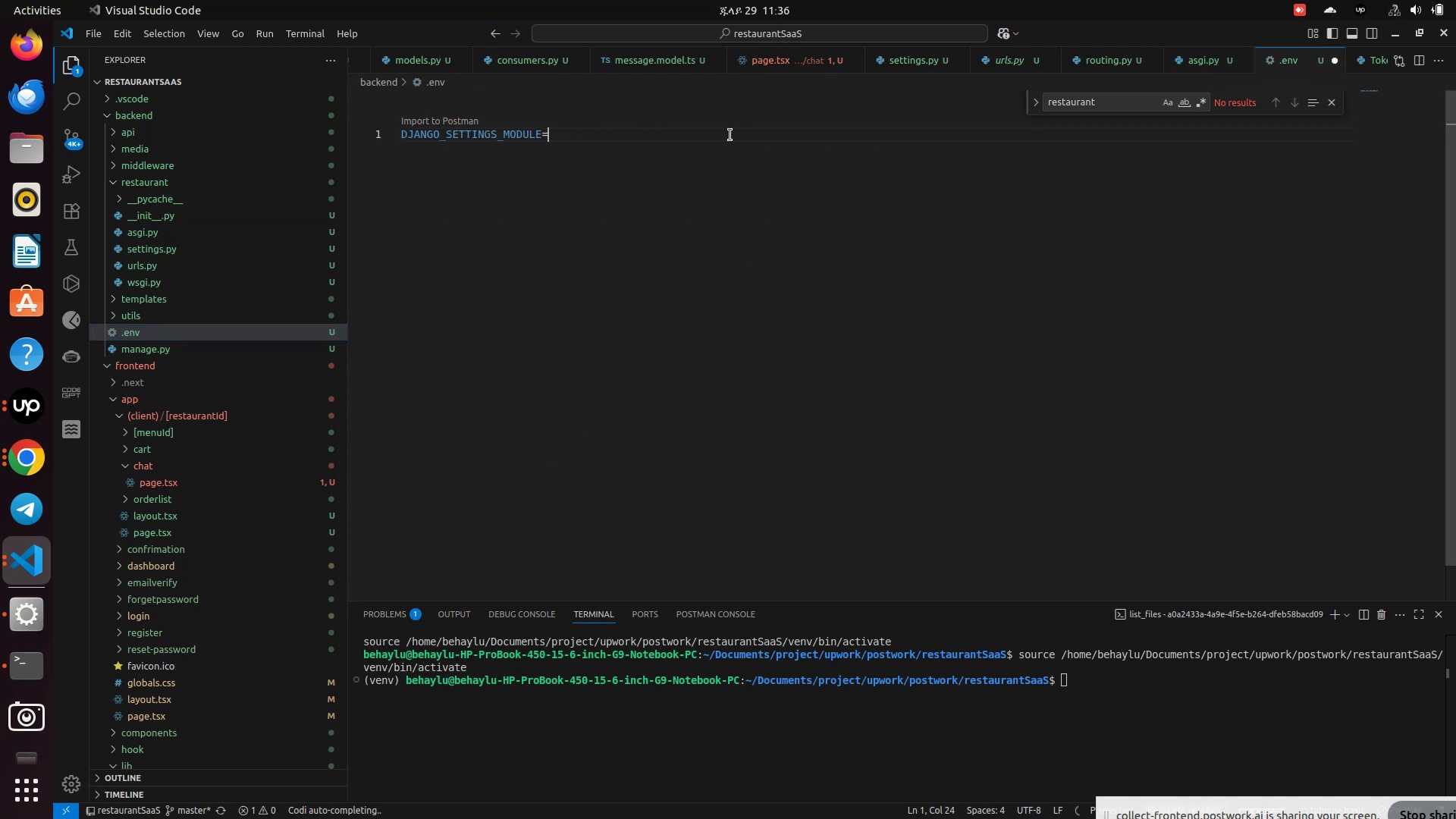 
key(Backspace)
 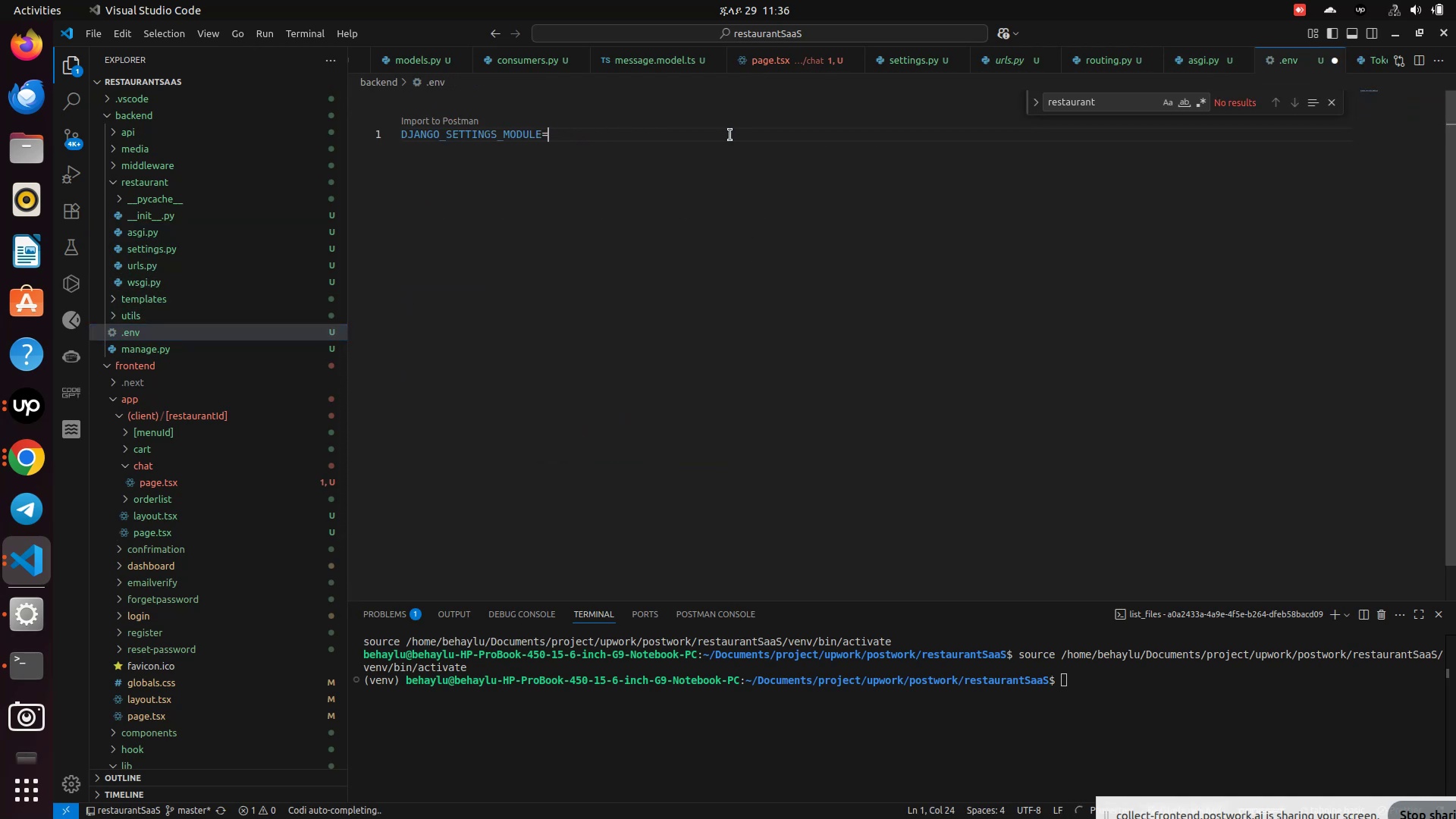 
key(Backspace)
 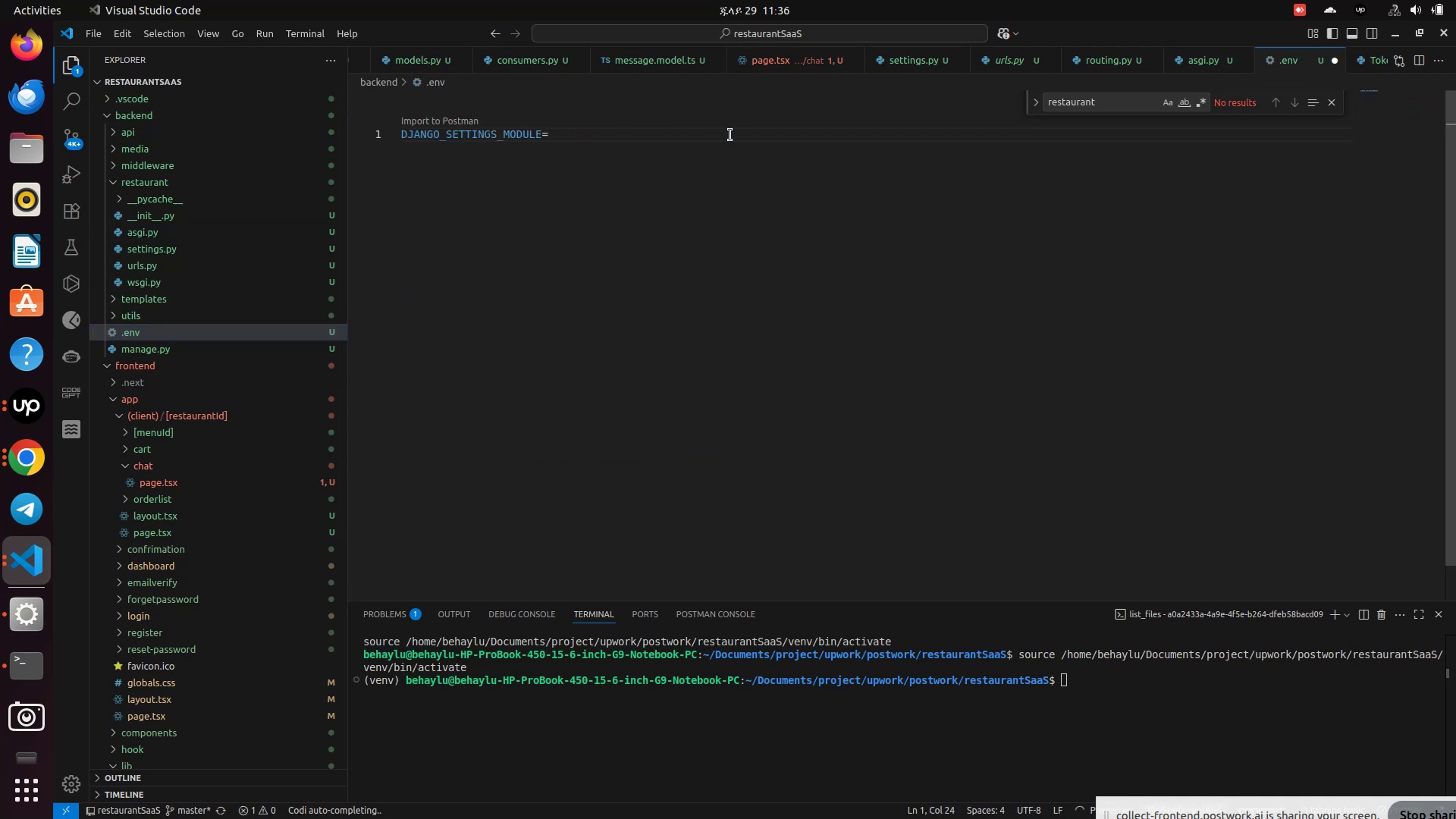 
key(Backspace)
 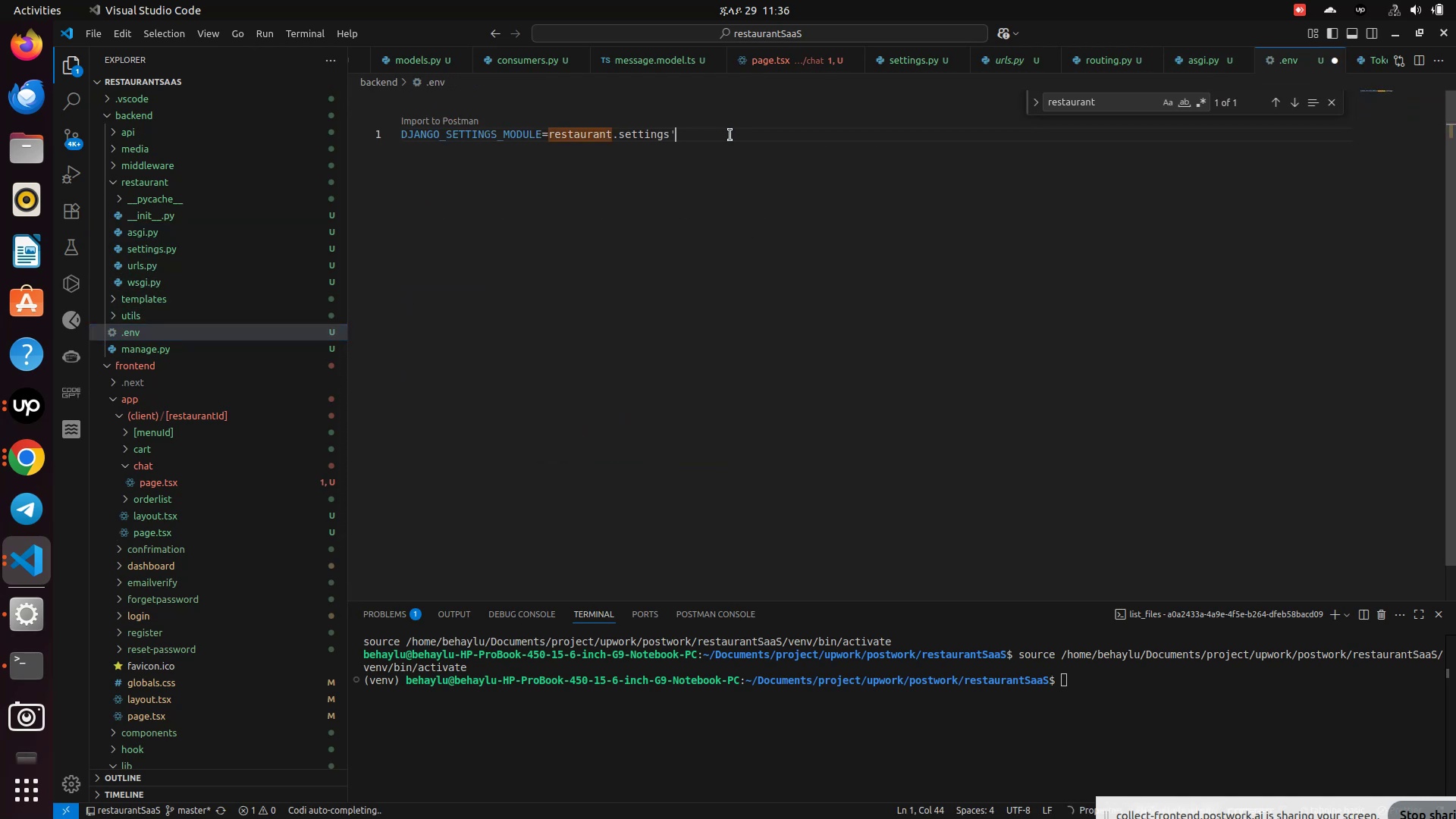 
key(Control+V)
 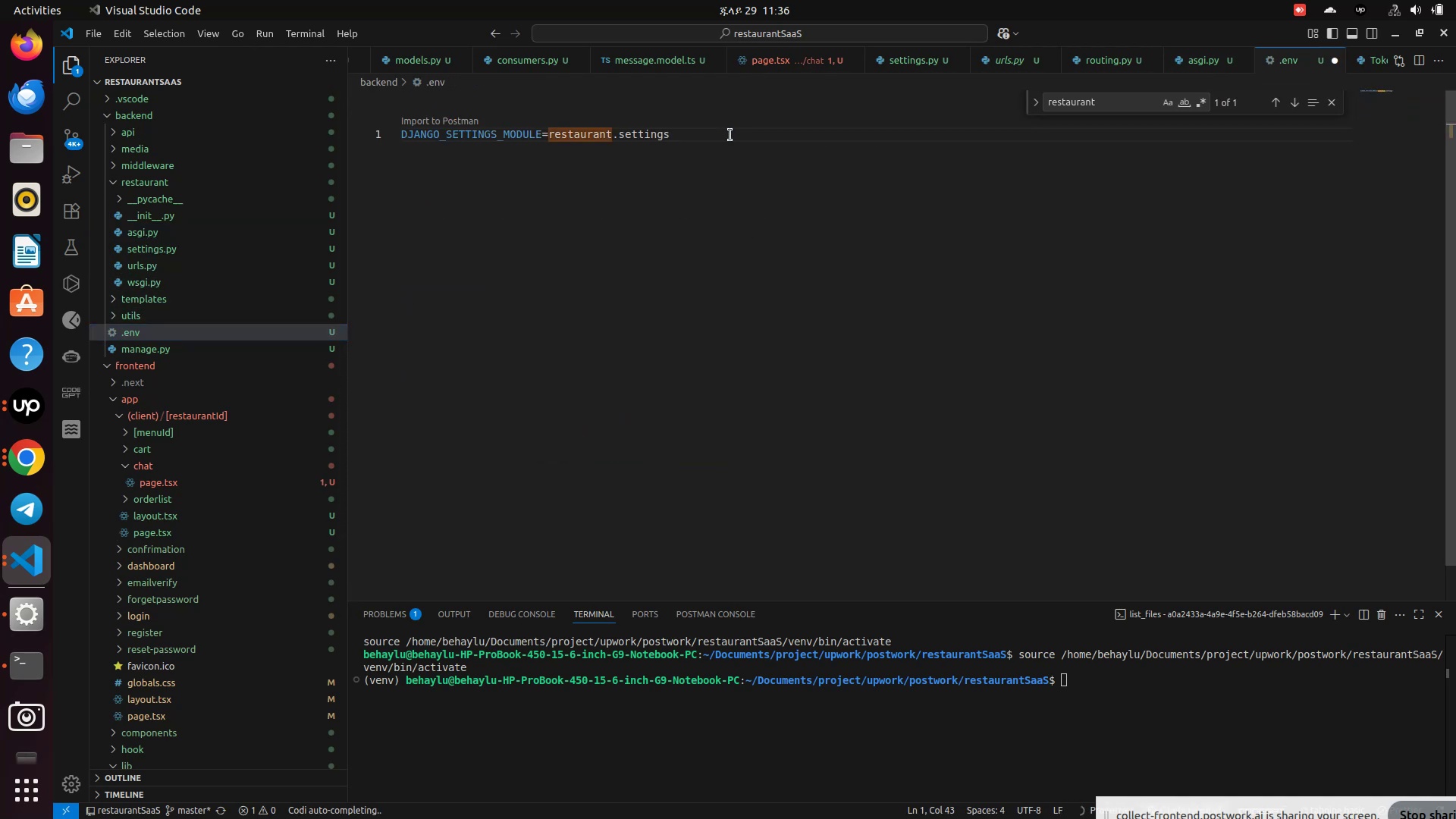 
key(Backspace)
 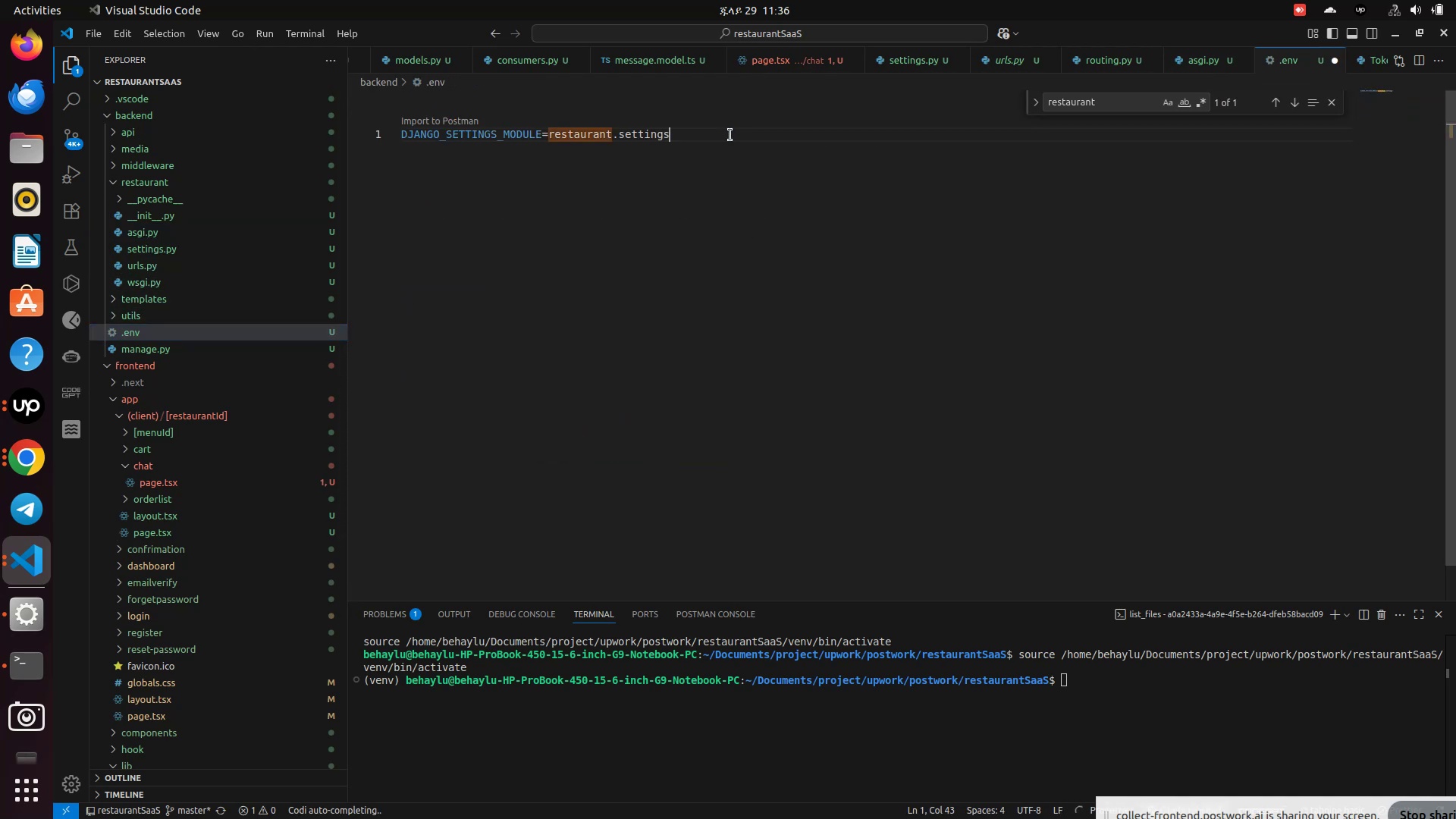 
key(Control+S)
 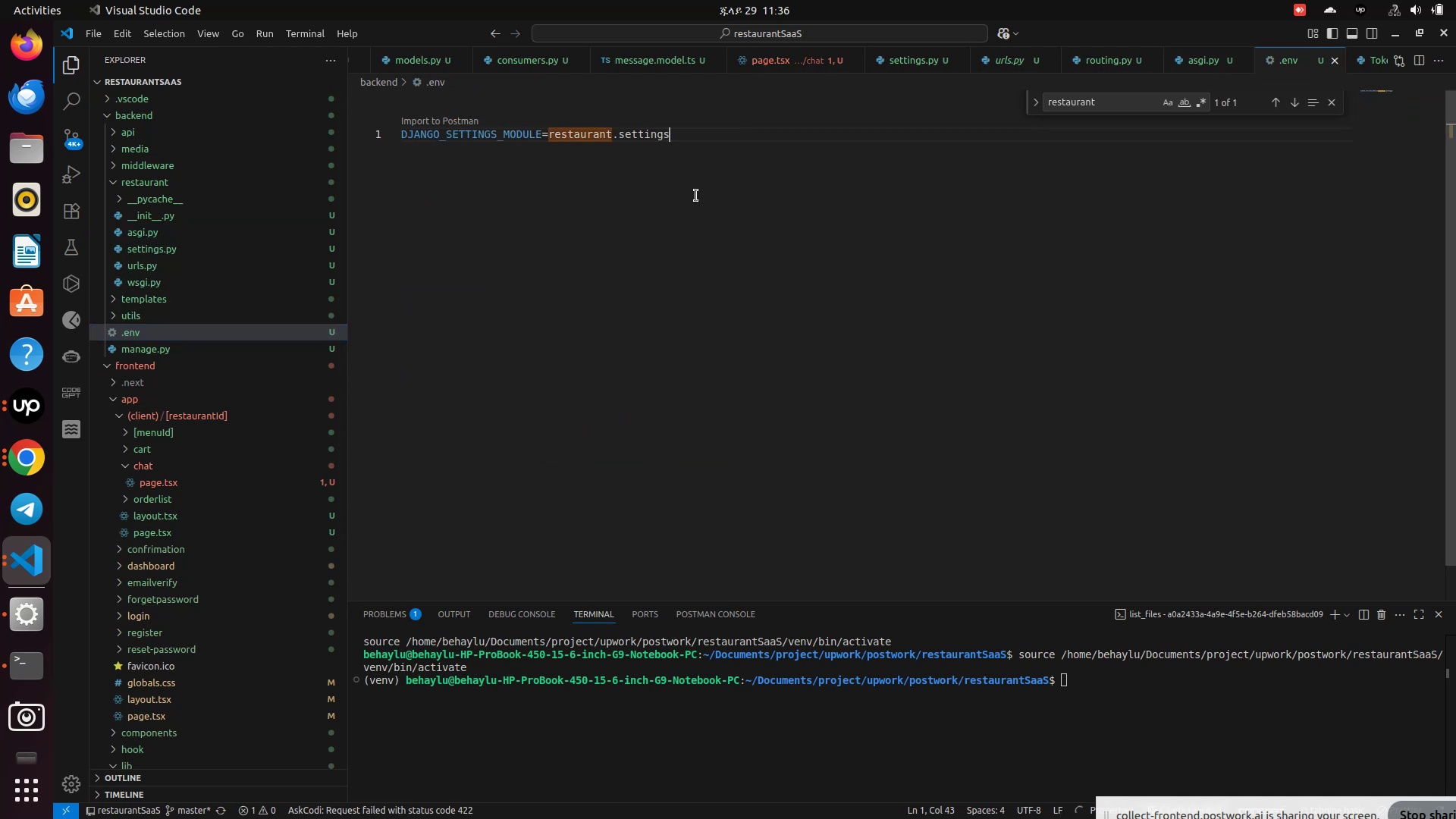 
key(Control+S)
 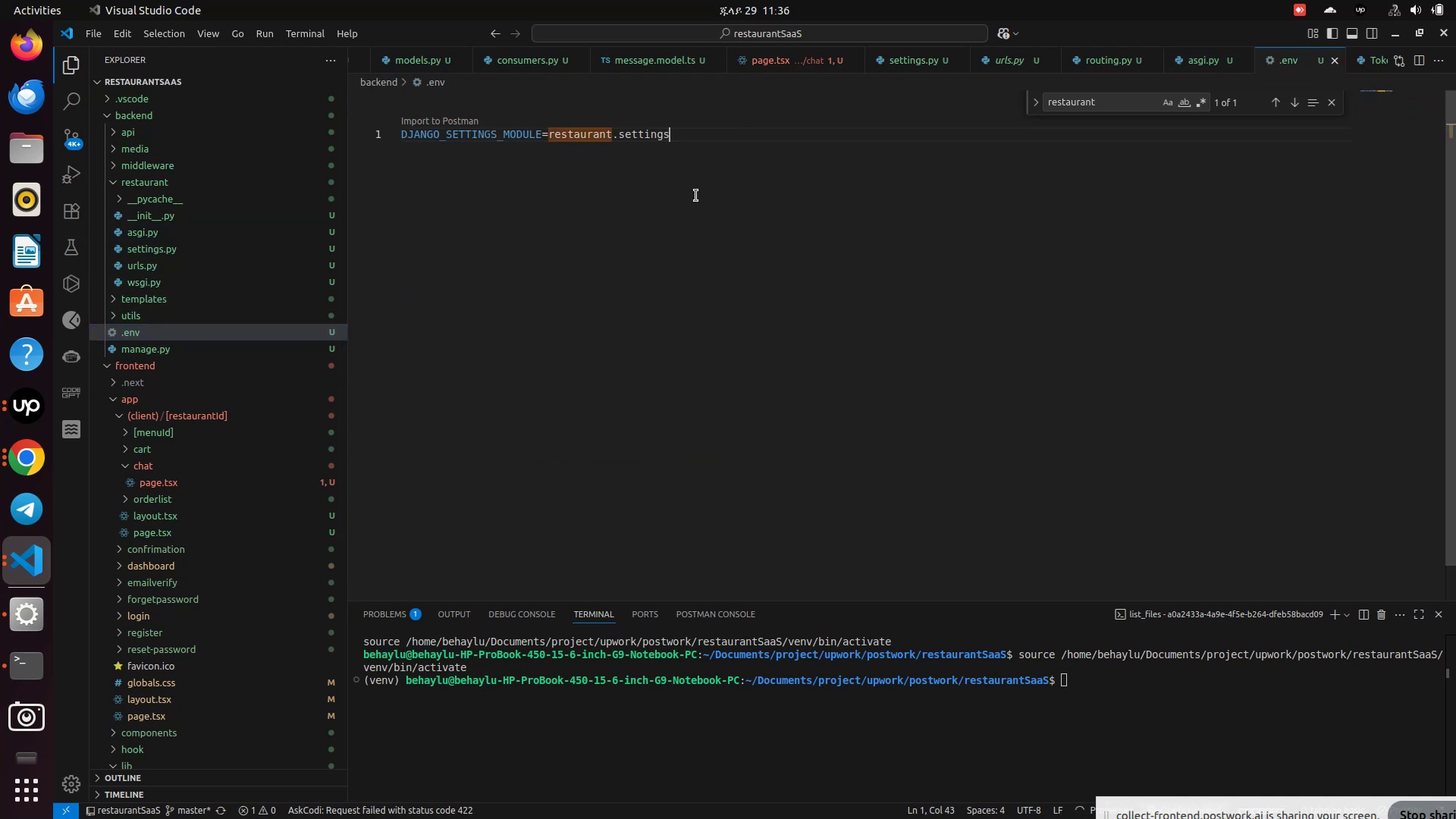 
key(Control+S)
 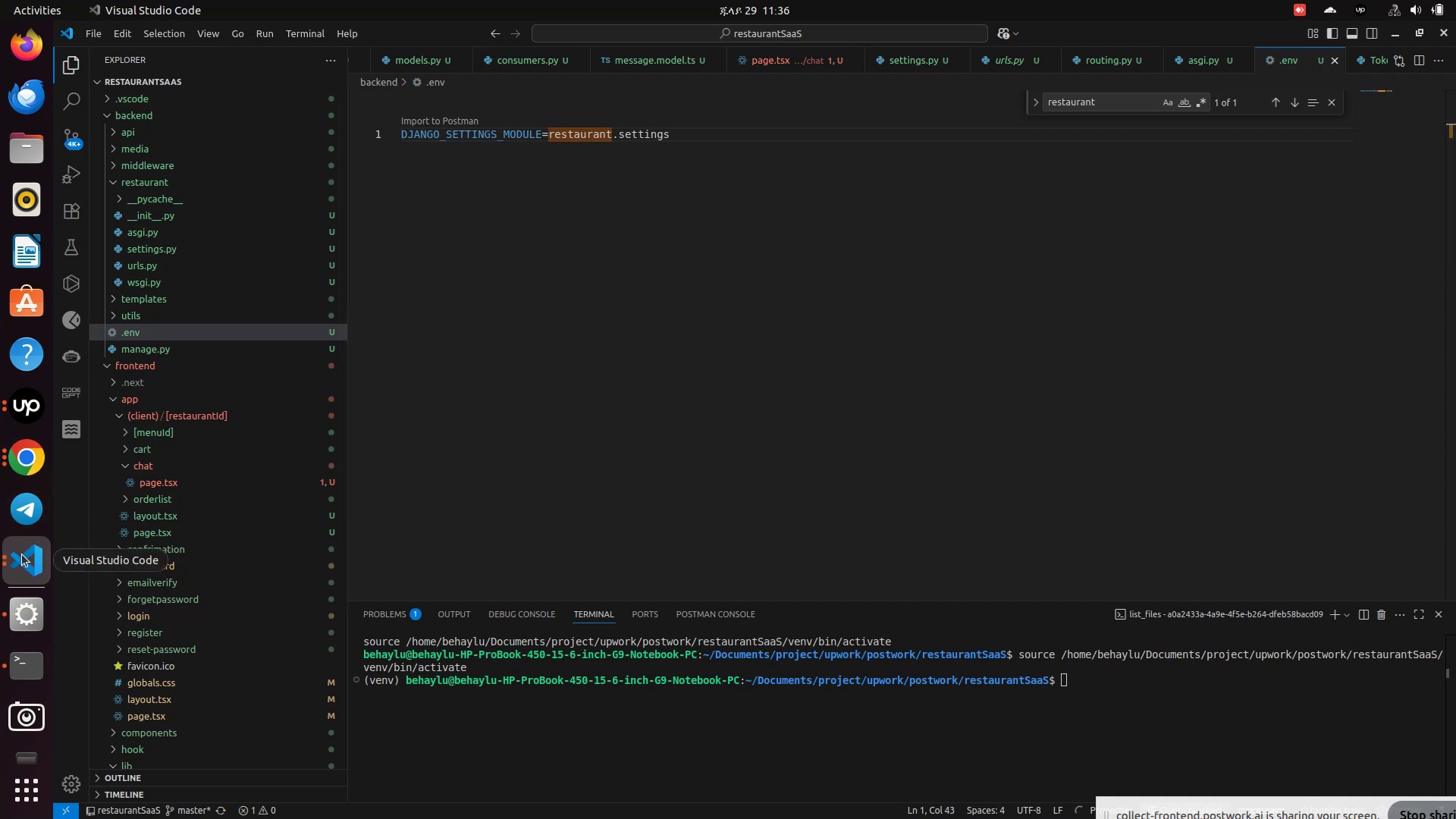 
left_click([22, 554])
 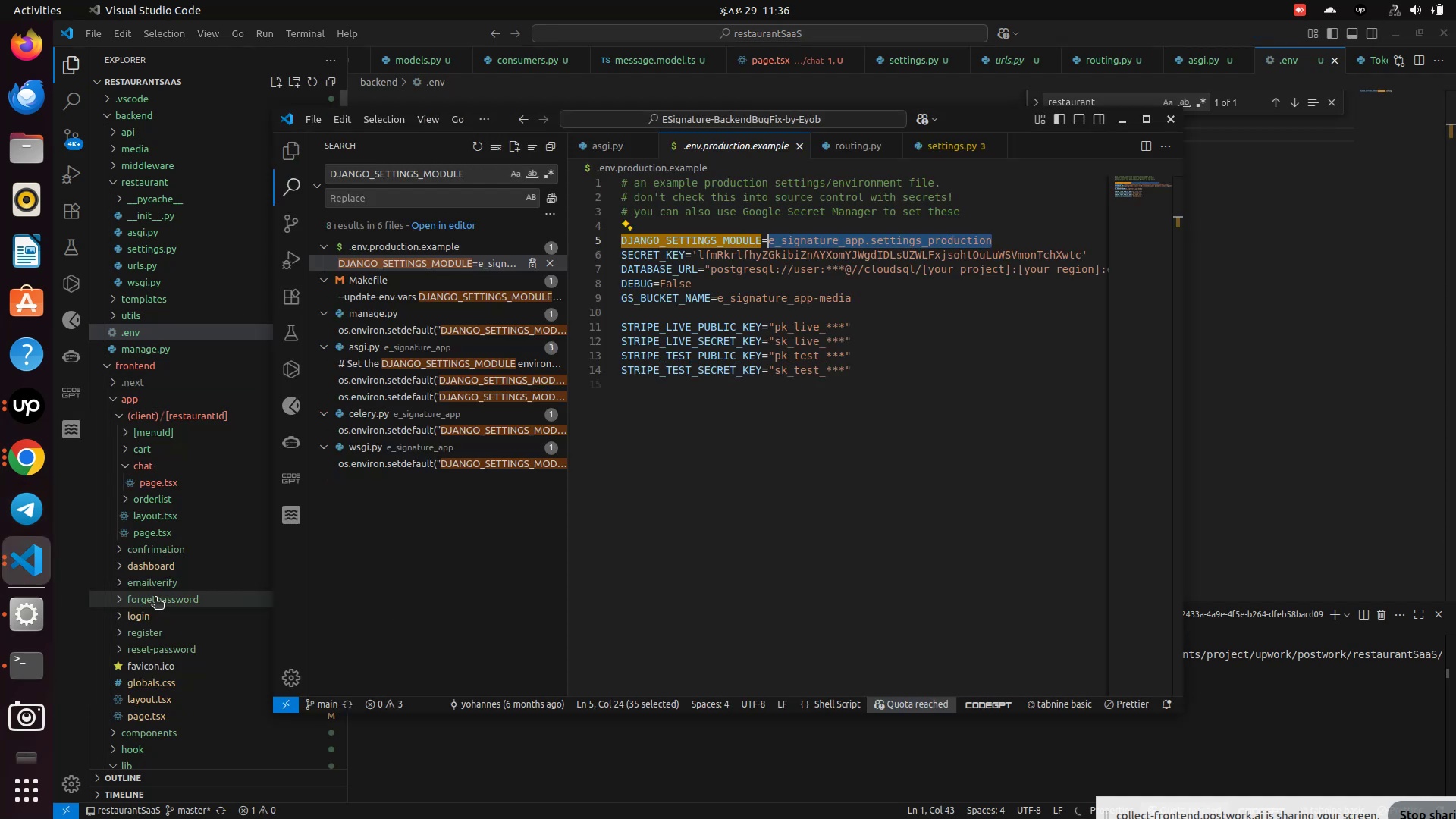 
left_click([155, 598])
 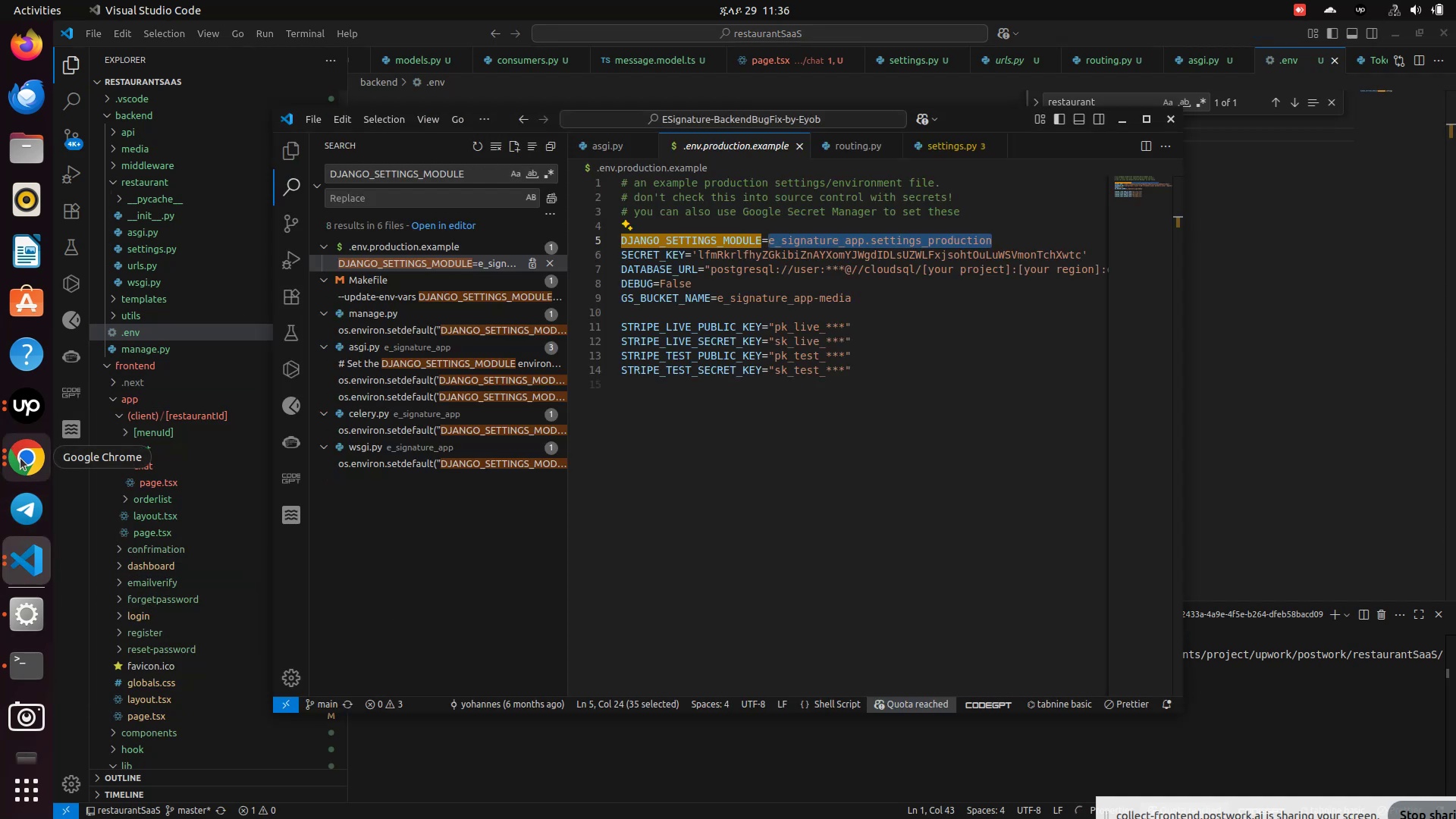 
left_click([20, 458])
 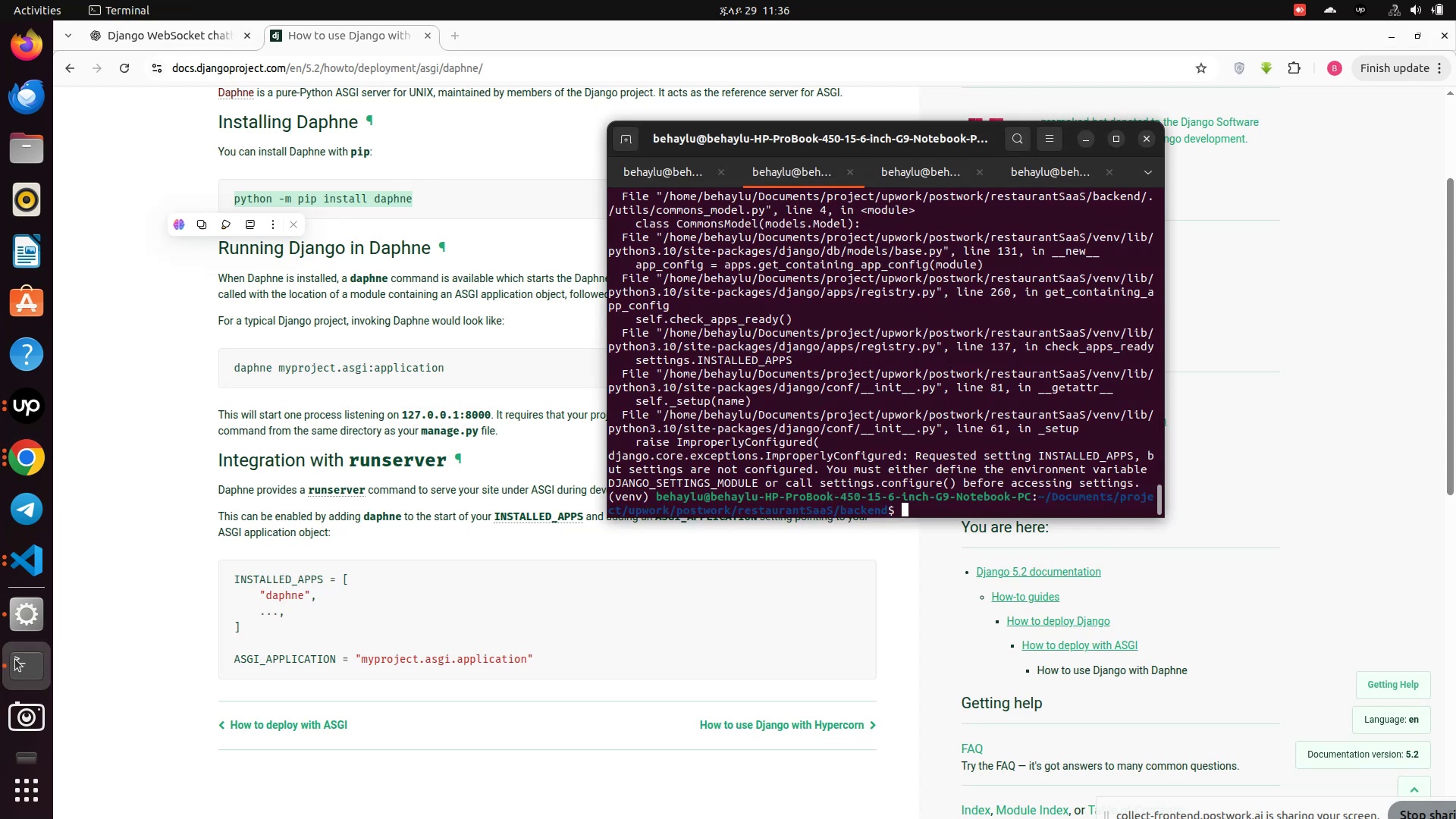 
left_click([15, 659])
 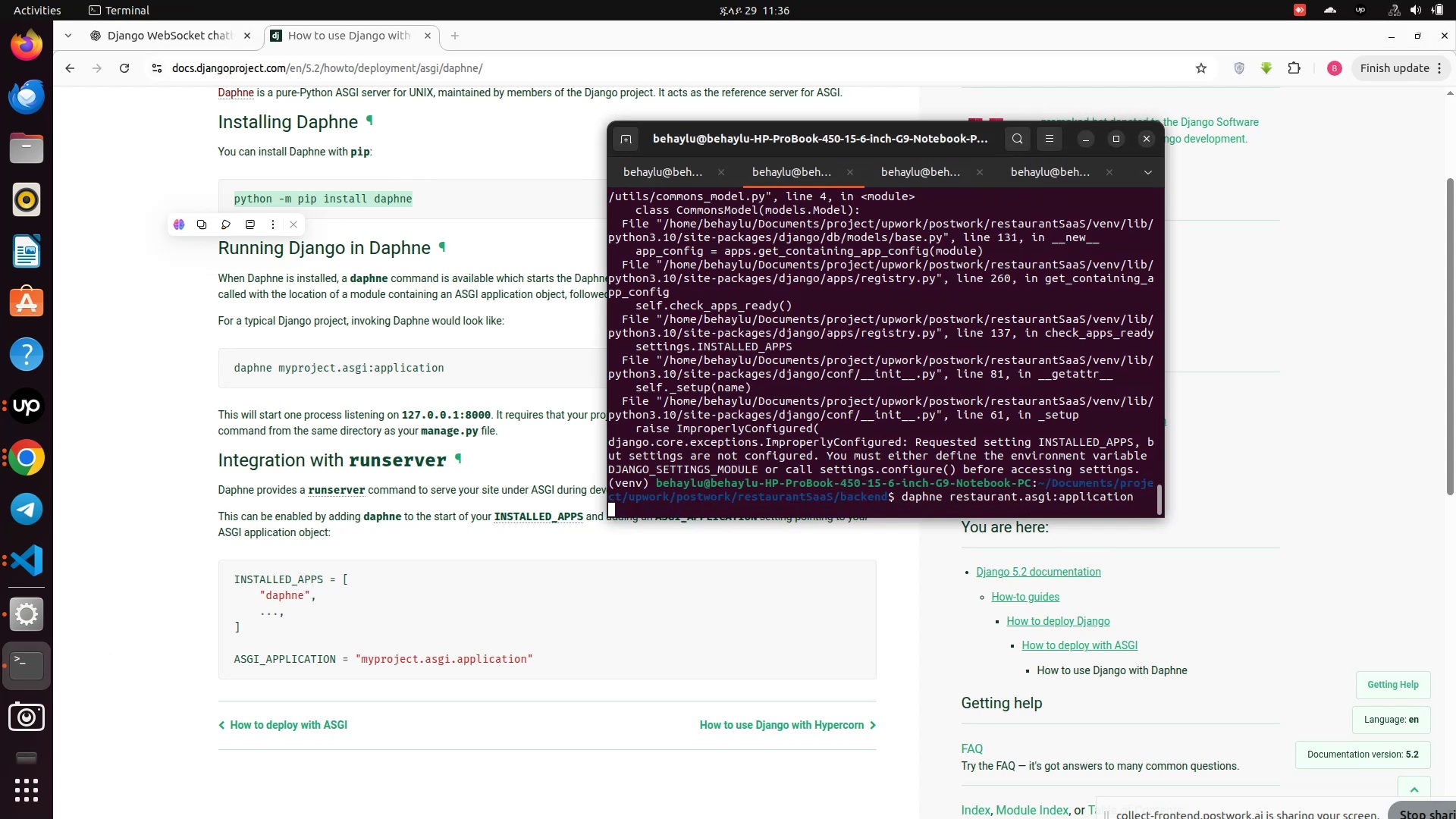 
key(ArrowUp)
 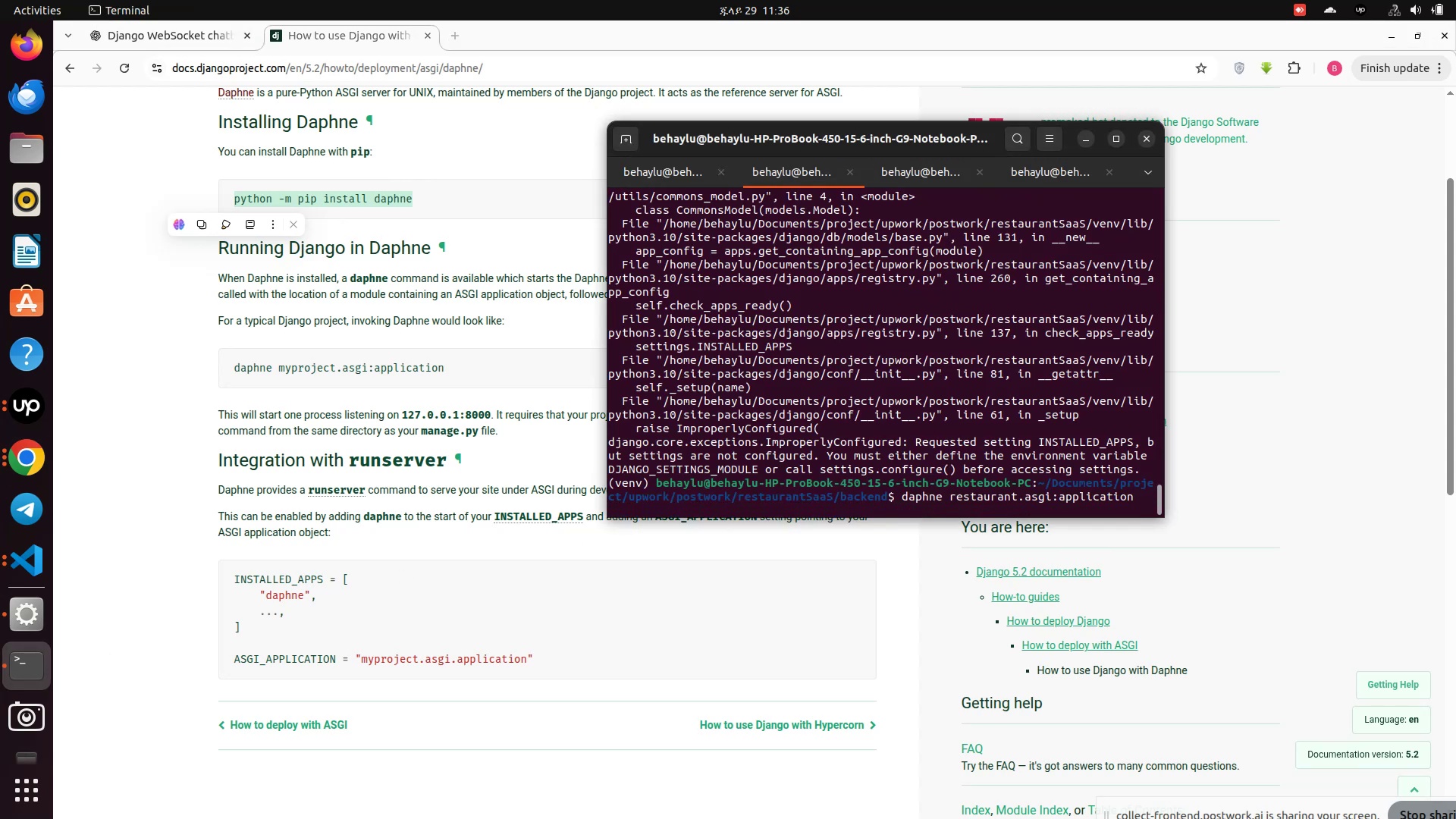 
key(Enter)
 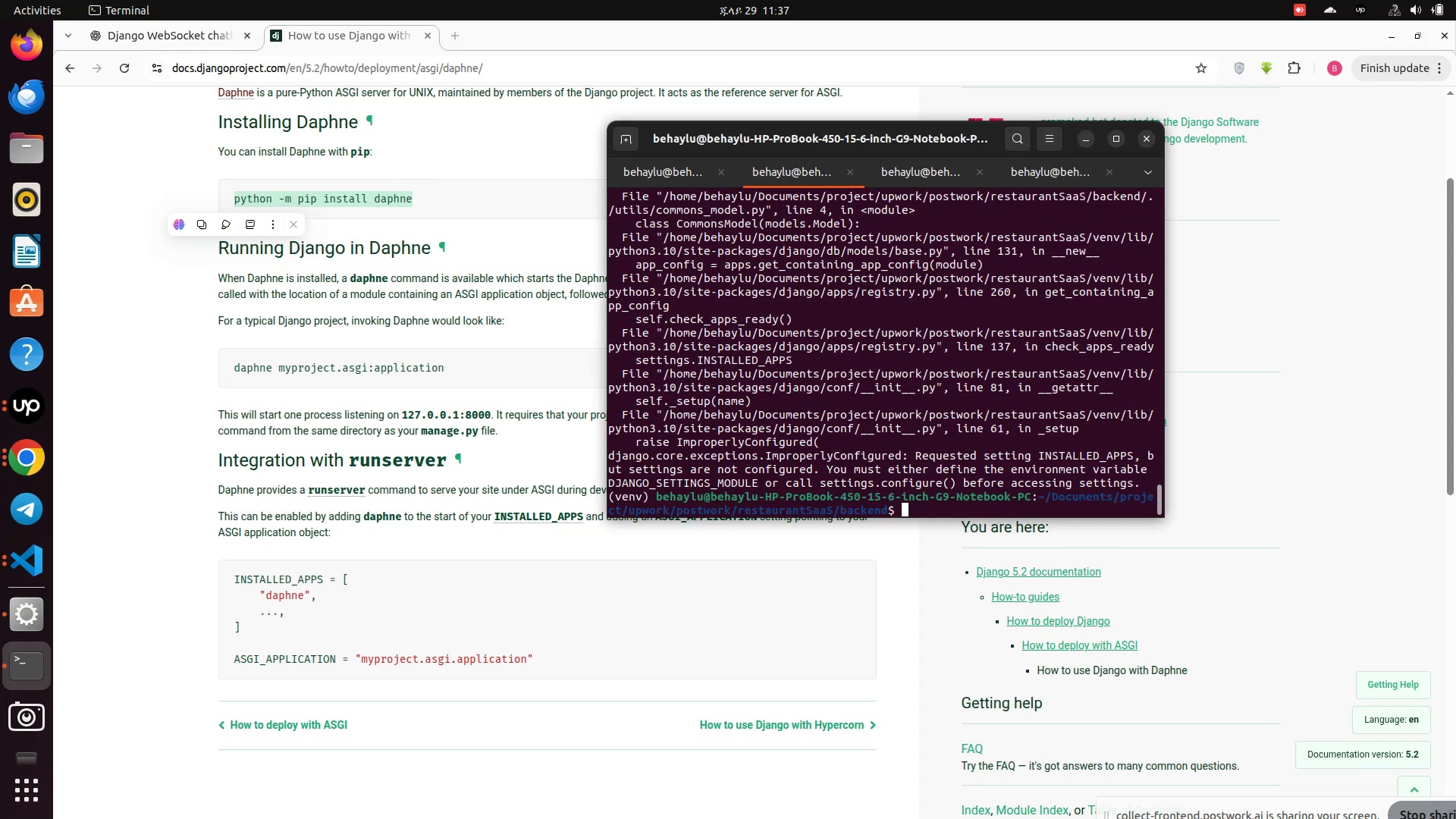 
wait(9.38)
 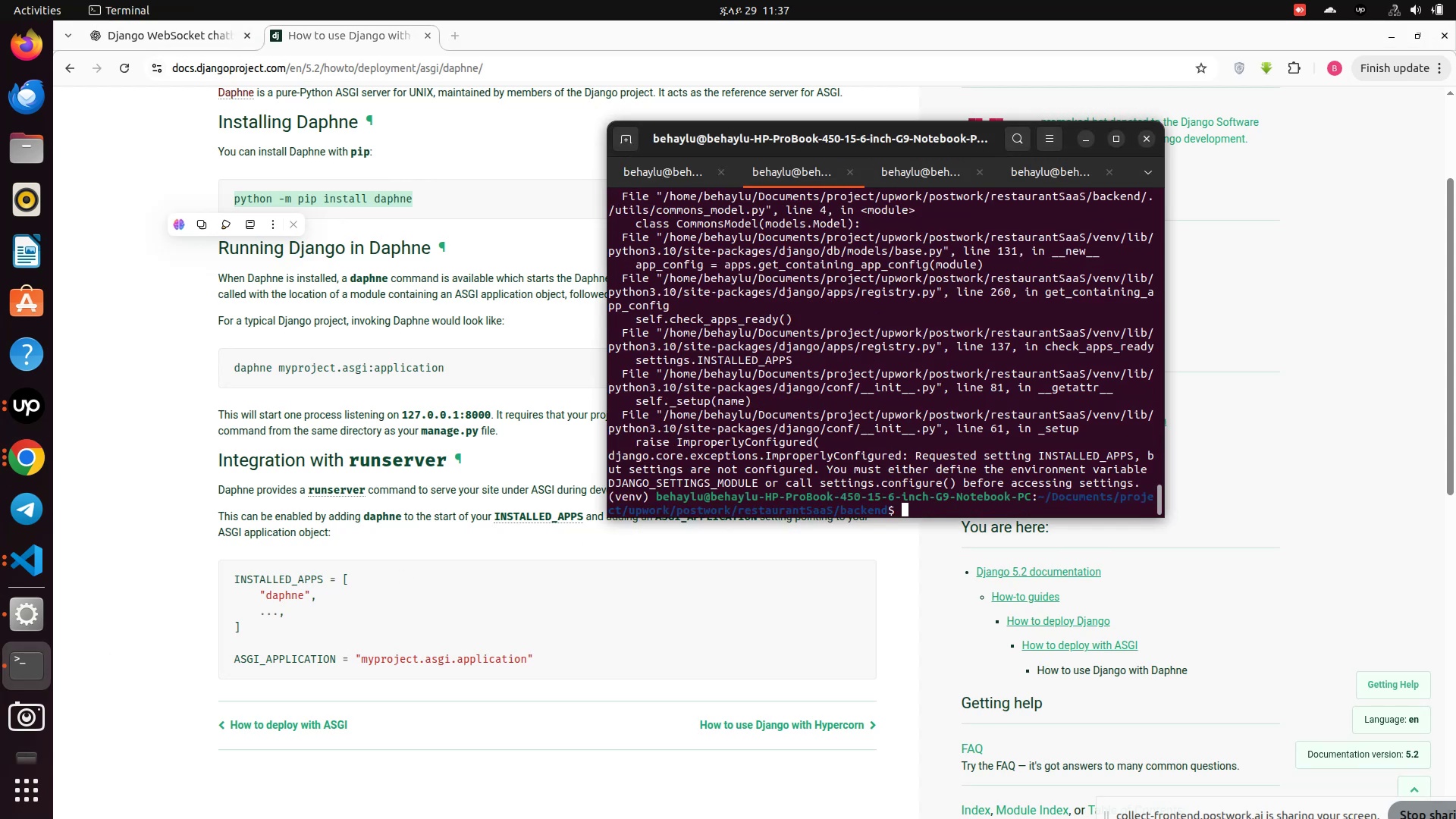 
scroll: coordinate [872, 445], scroll_direction: none, amount: 0.0
 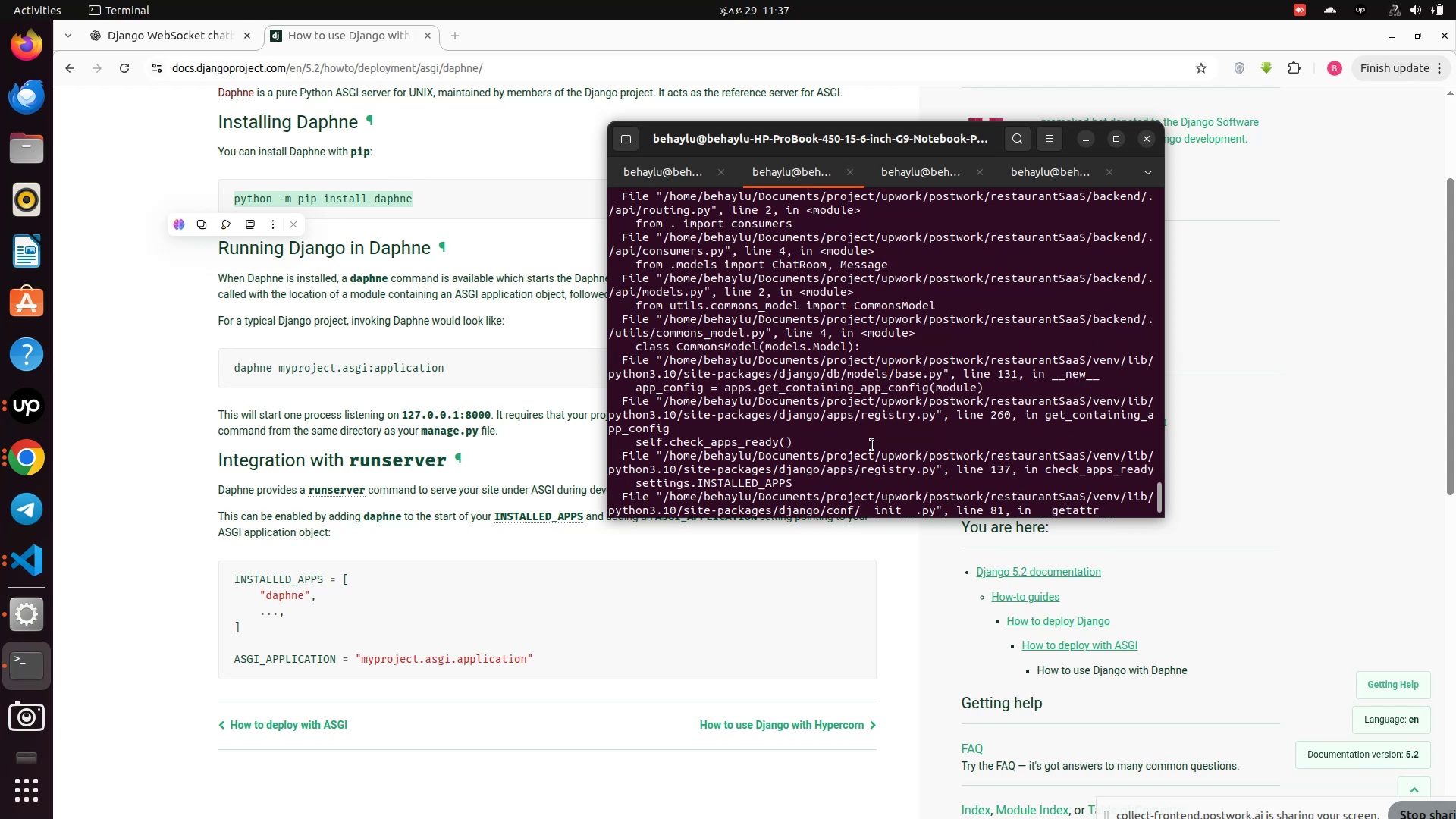 
scroll: coordinate [872, 445], scroll_direction: up, amount: 8.0
 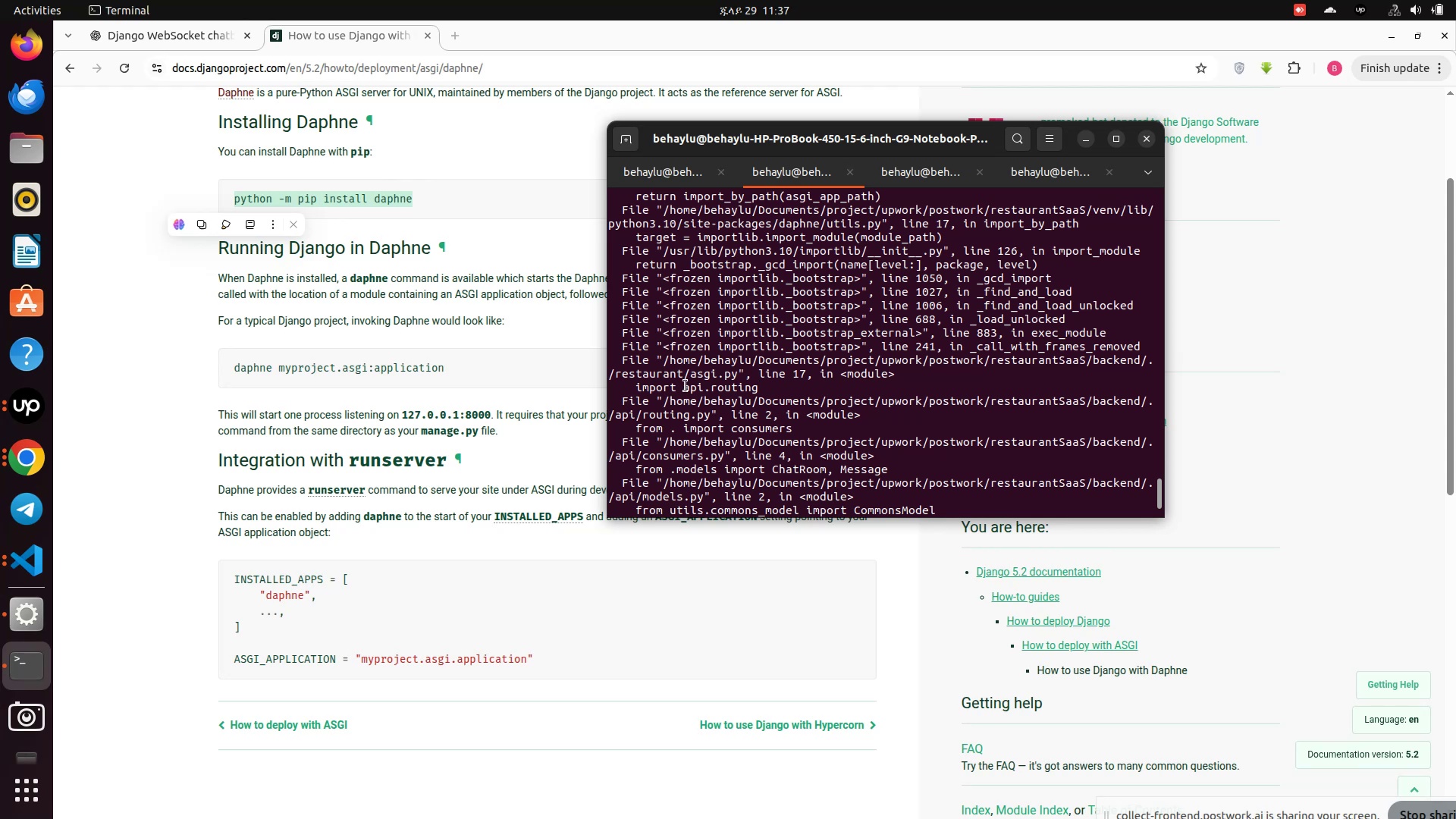 
wait(11.58)
 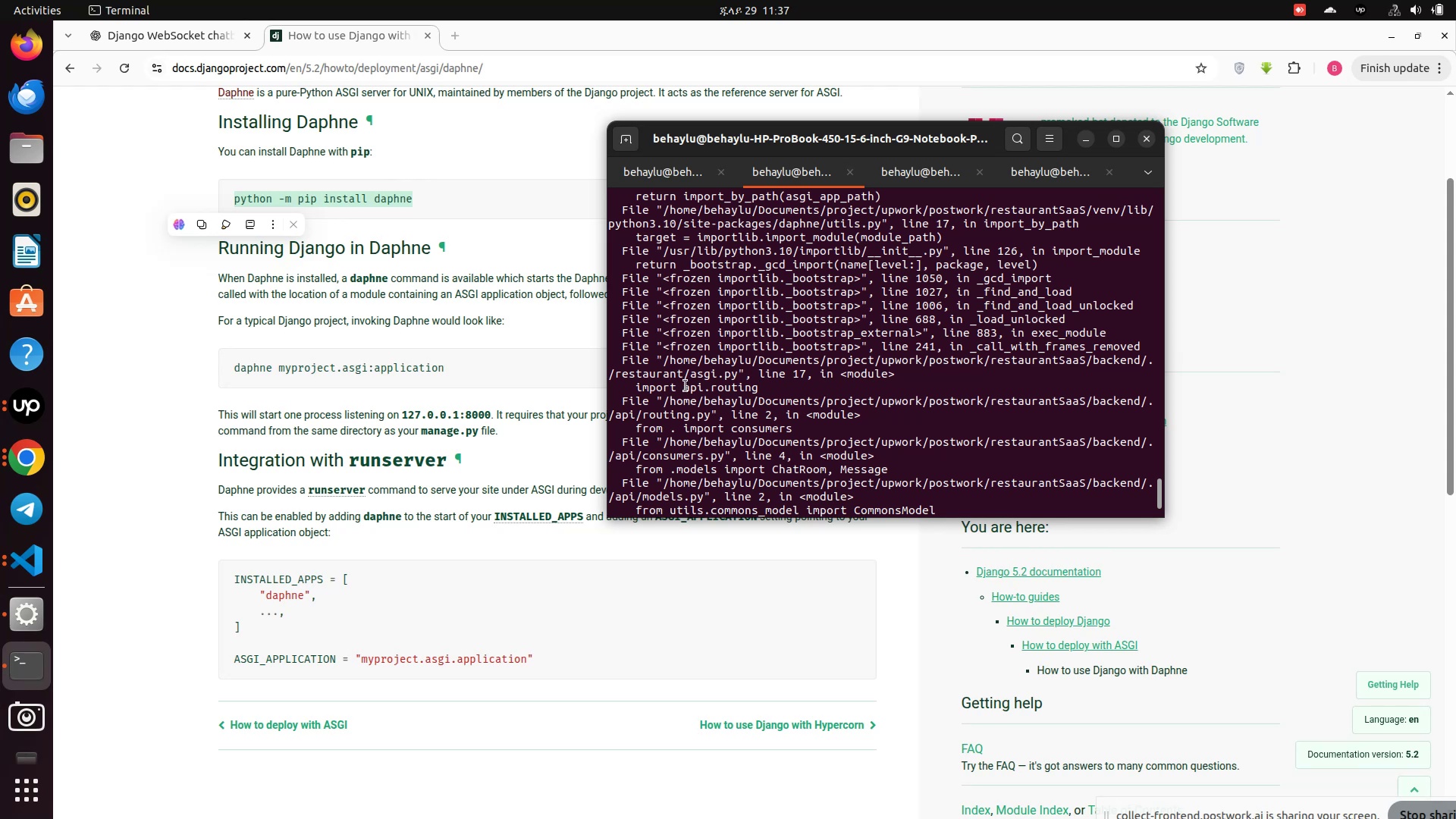 
left_click([25, 563])
 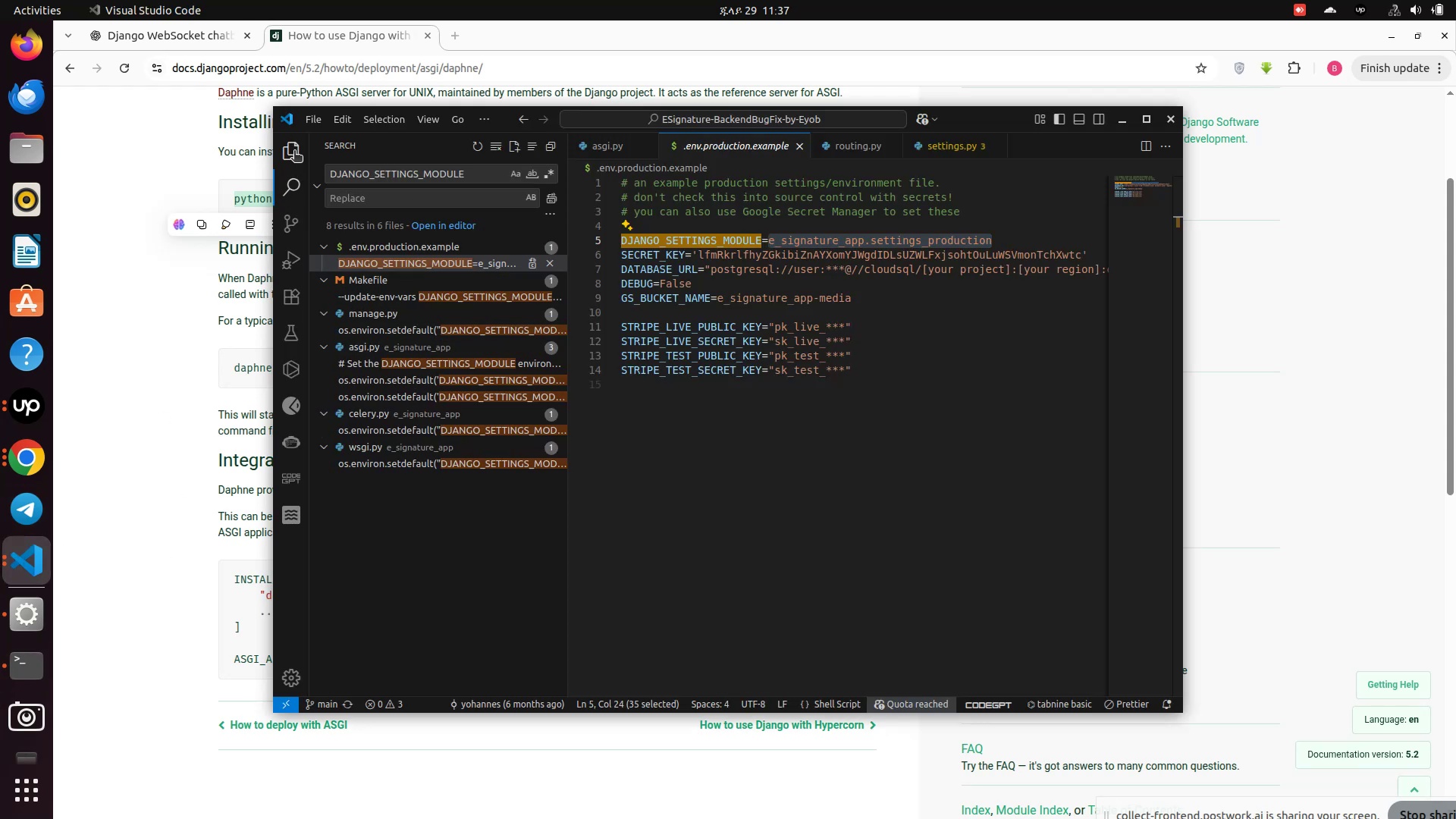 
left_click([294, 152])
 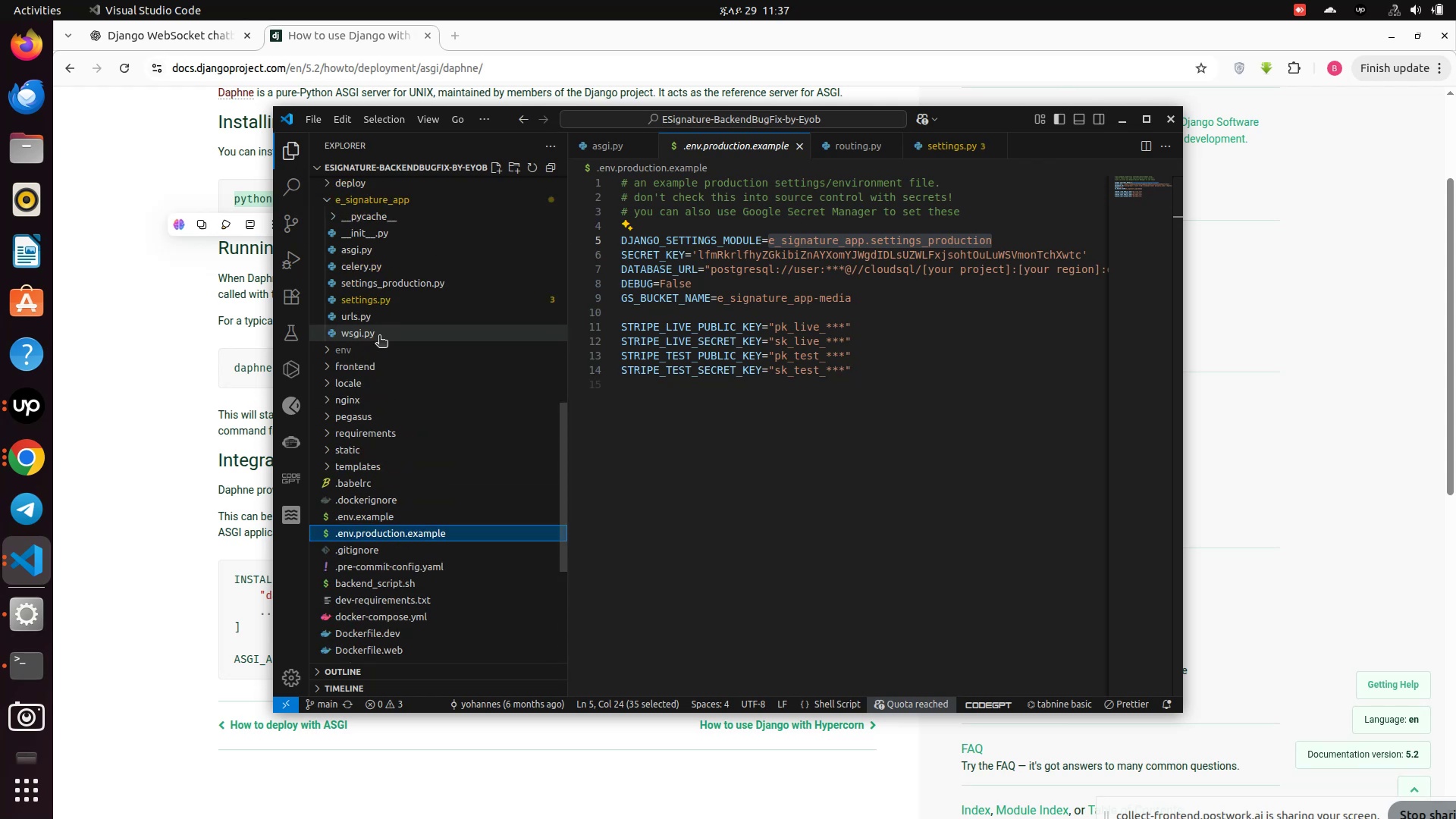 
scroll: coordinate [356, 306], scroll_direction: up, amount: 5.0
 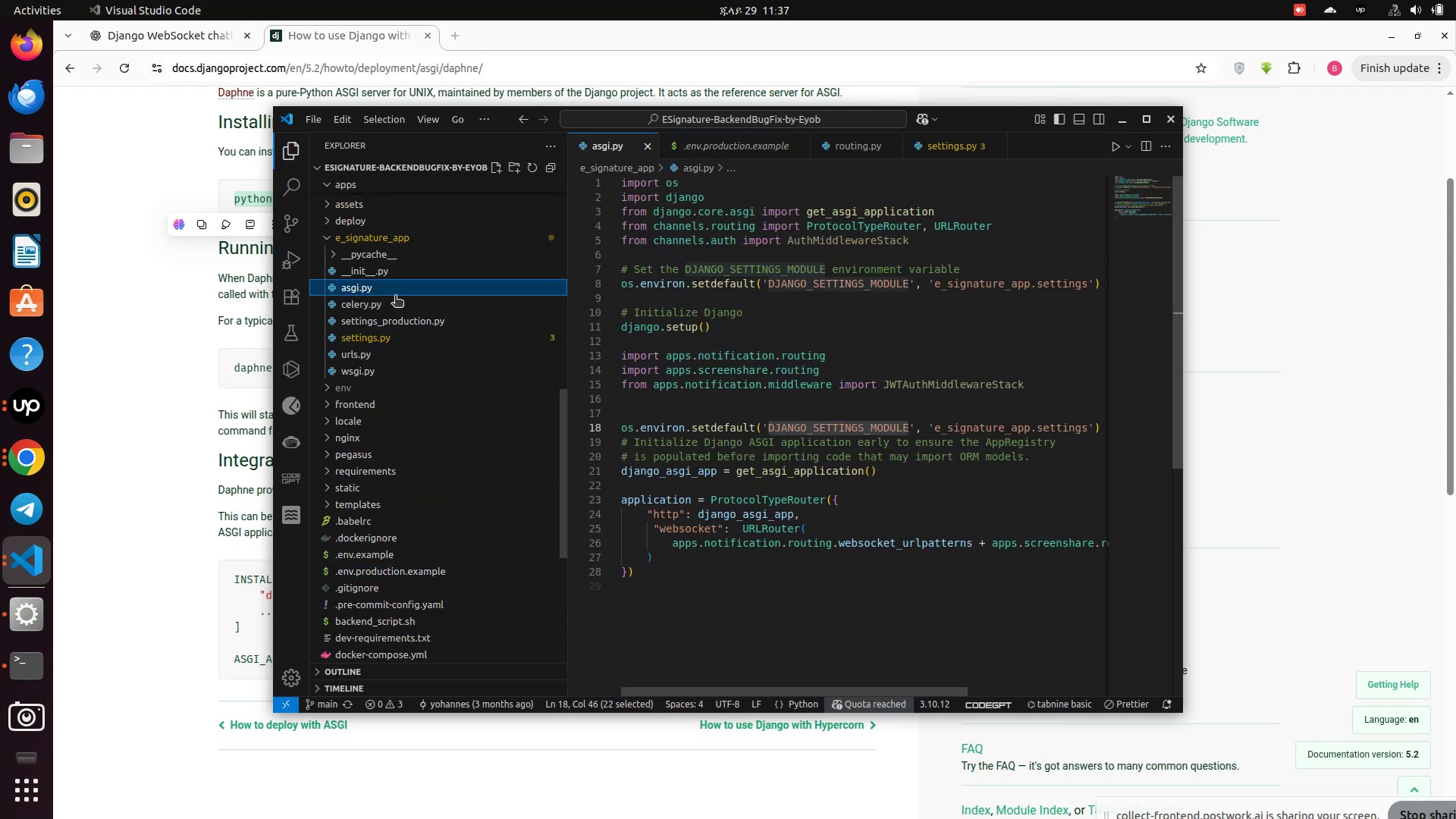 
left_click([356, 293])
 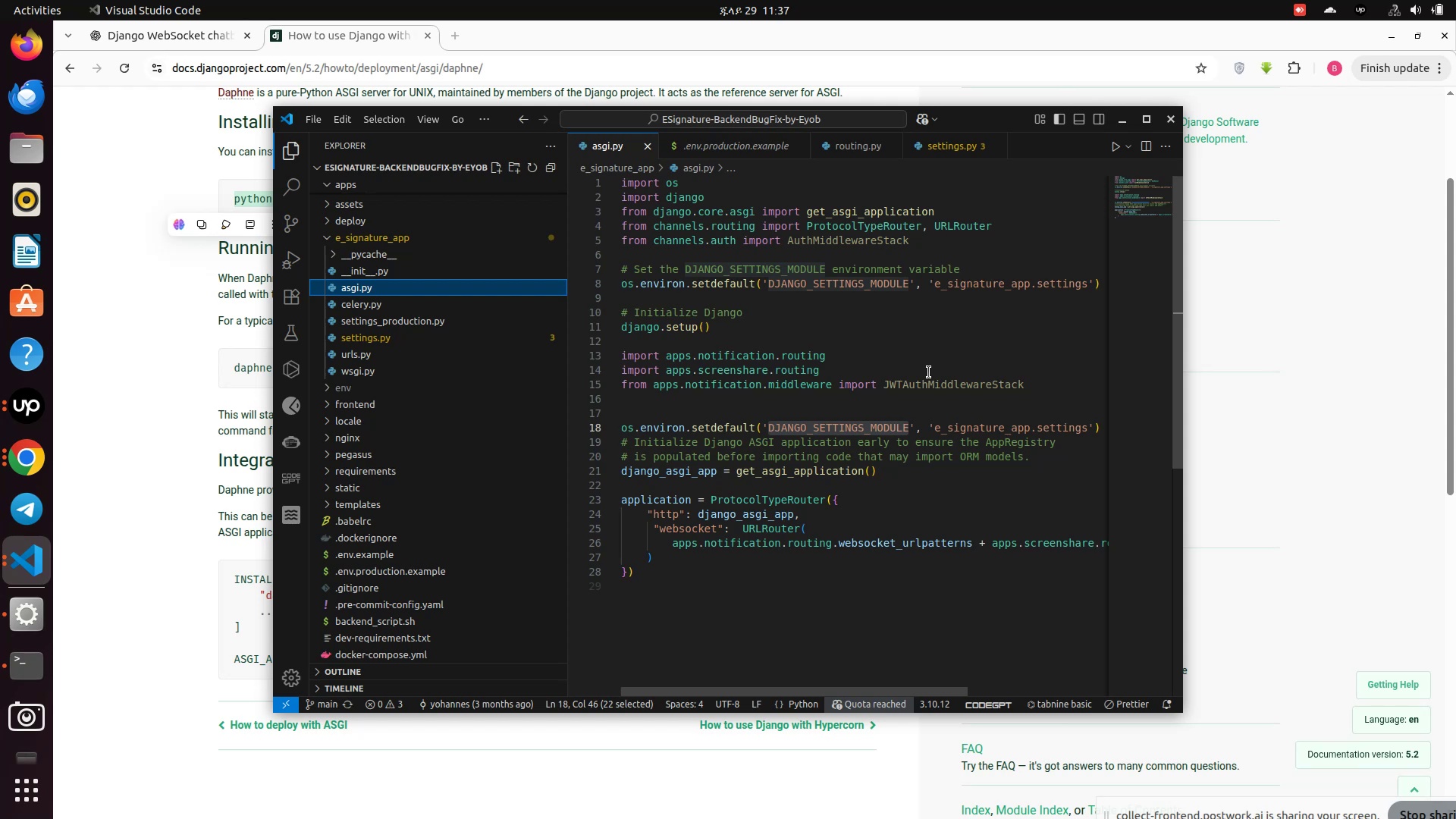 
wait(8.56)
 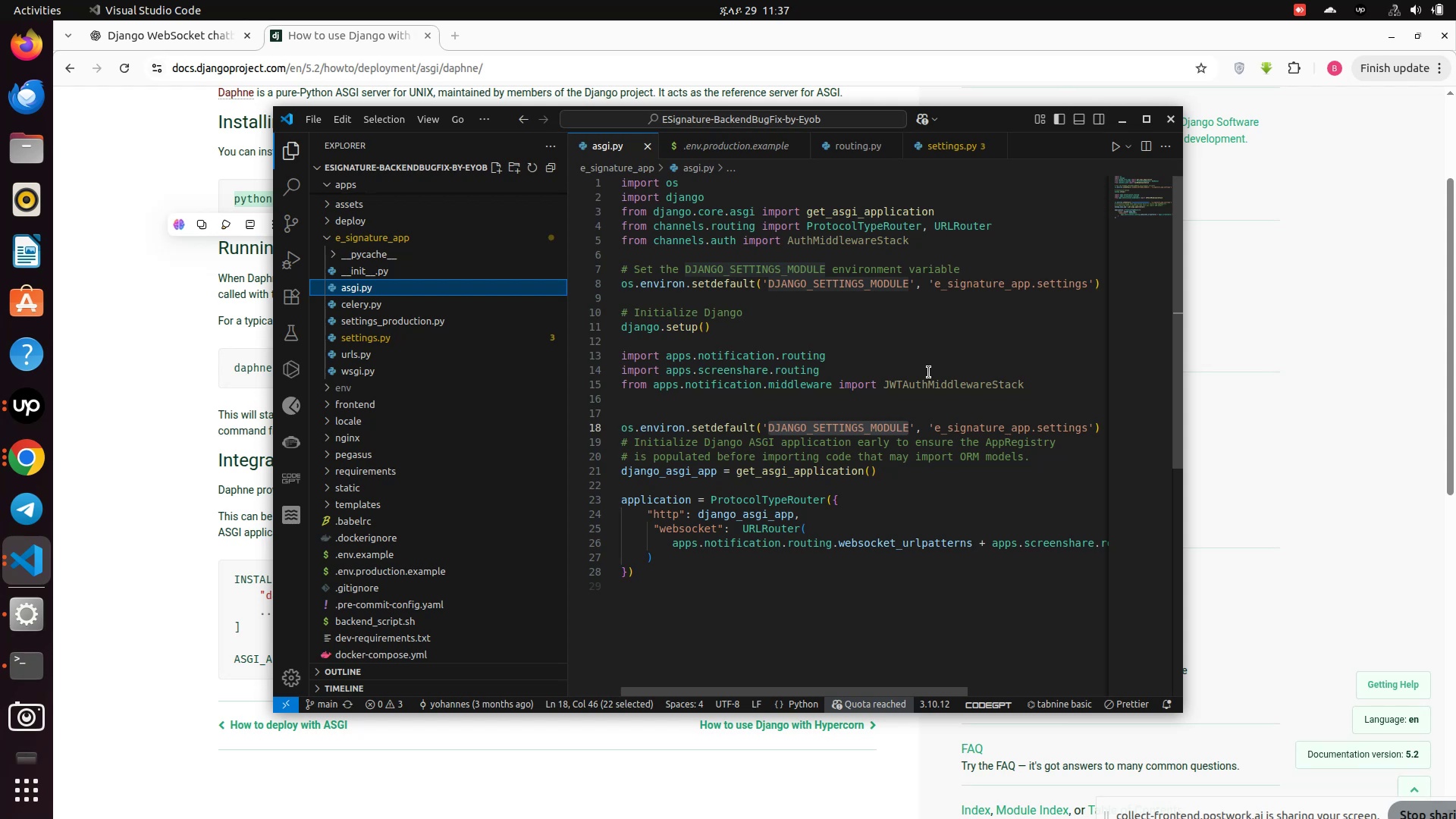 
left_click([25, 560])
 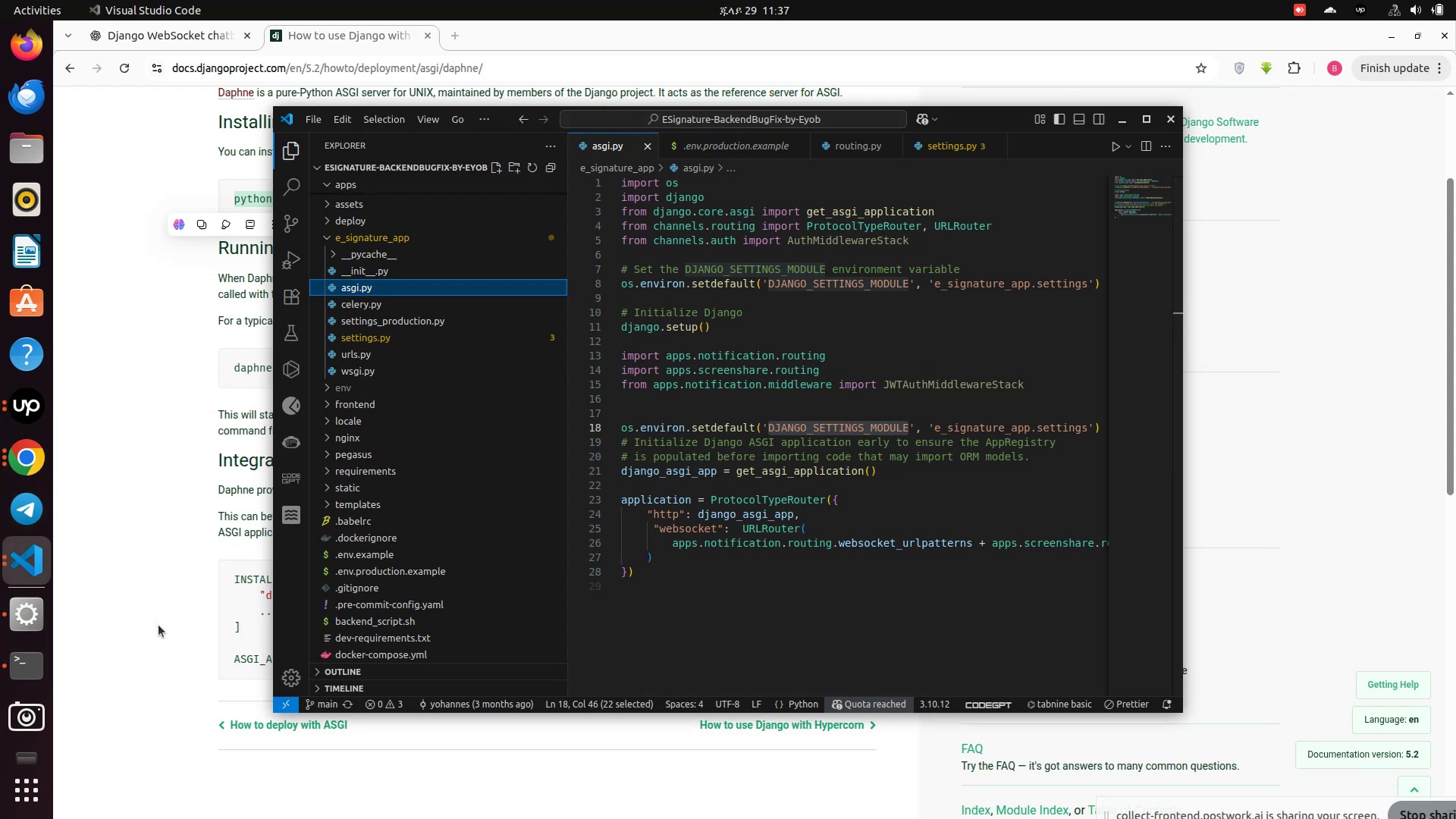 
left_click([158, 625])
 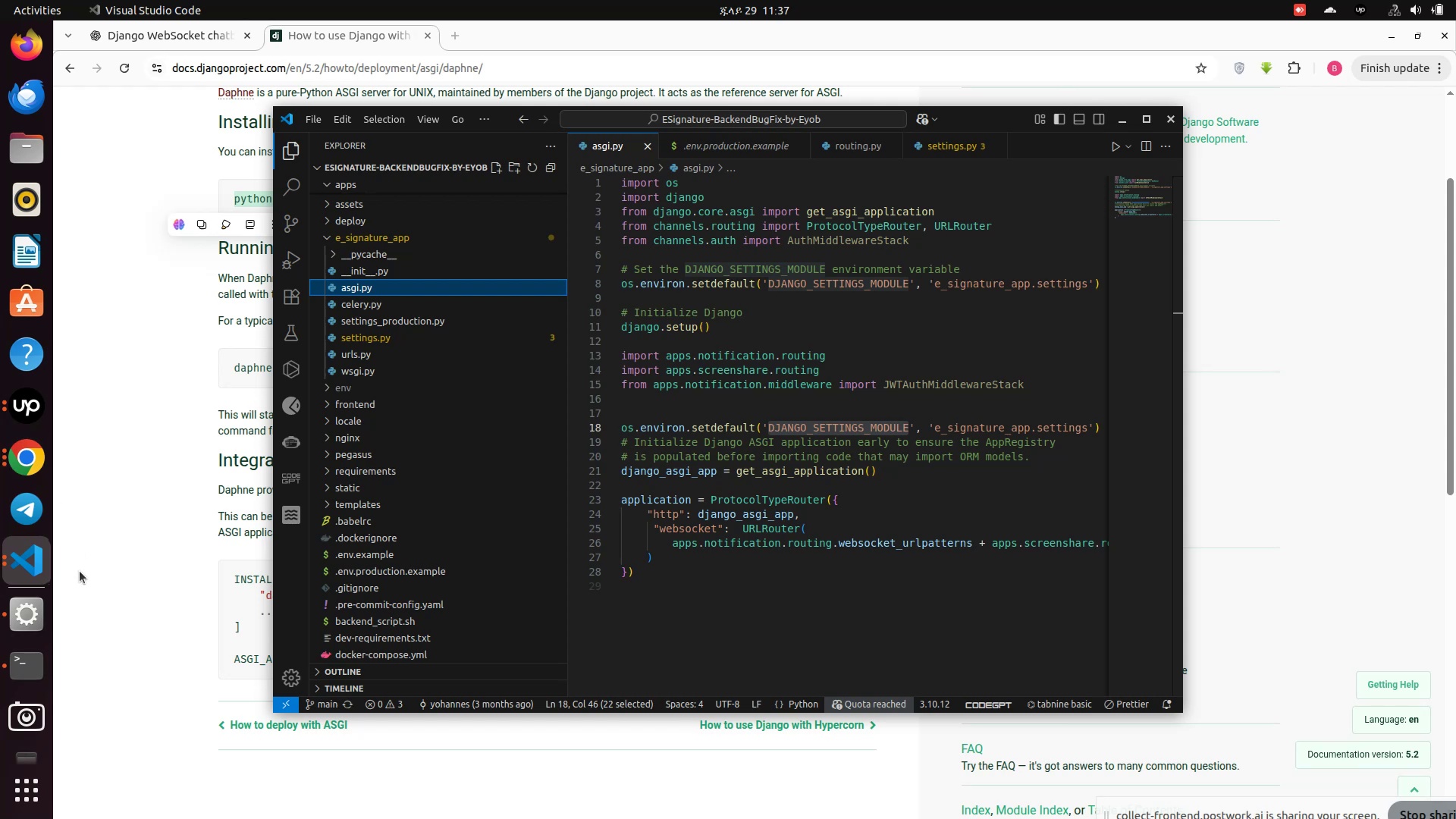 
wait(5.32)
 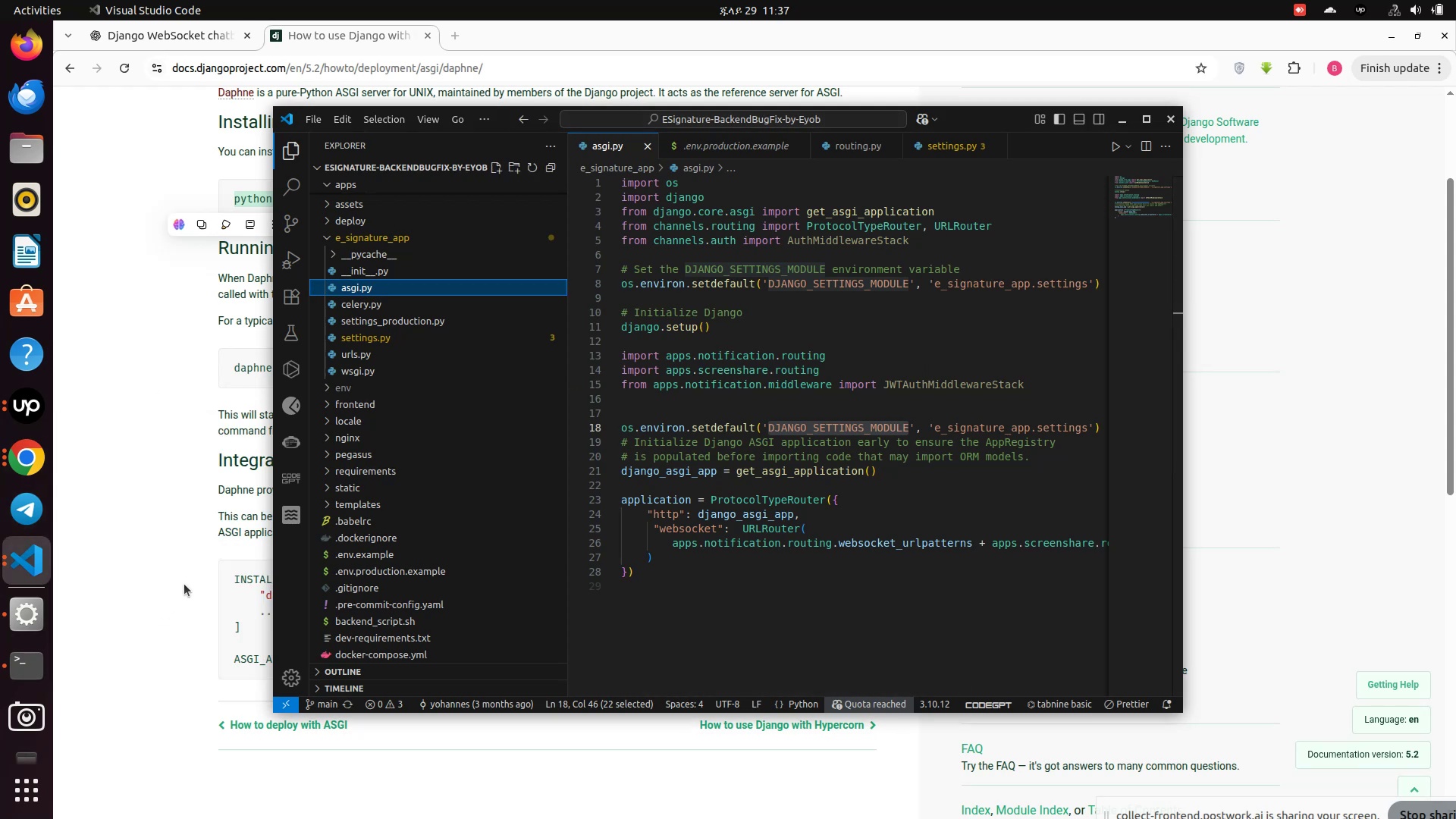 
left_click([26, 559])
 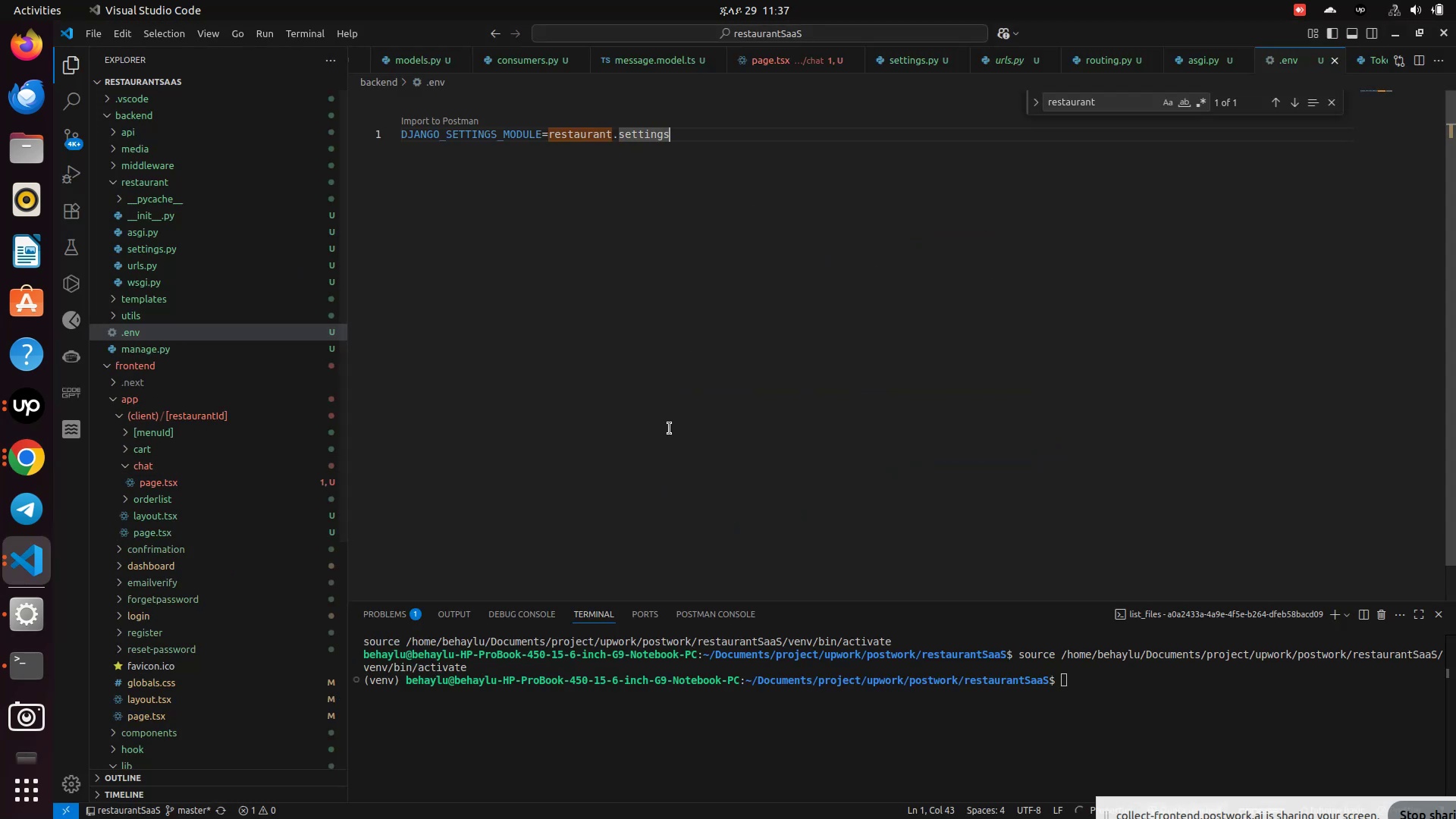 
left_click([133, 485])
 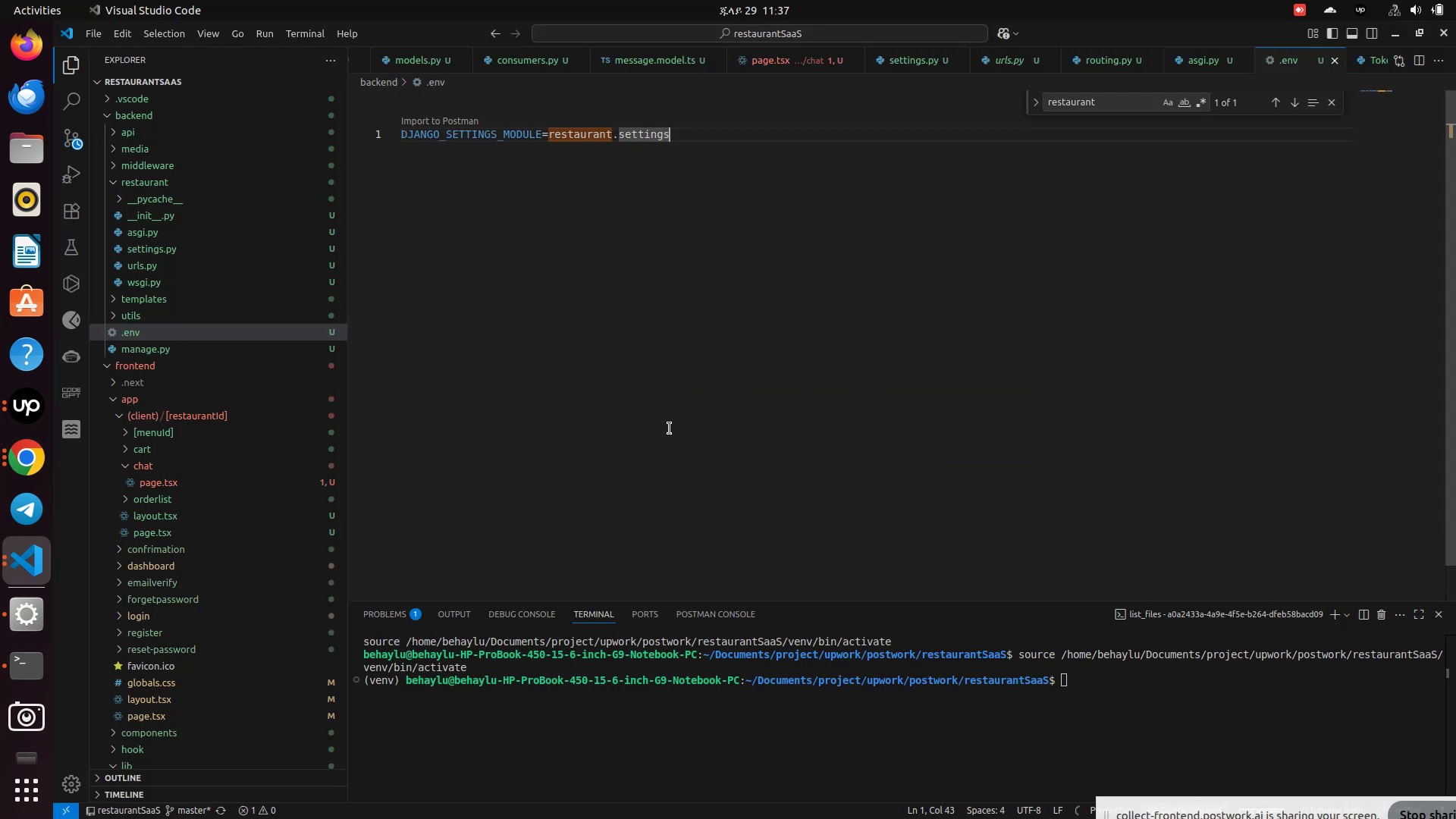 
left_click([670, 428])
 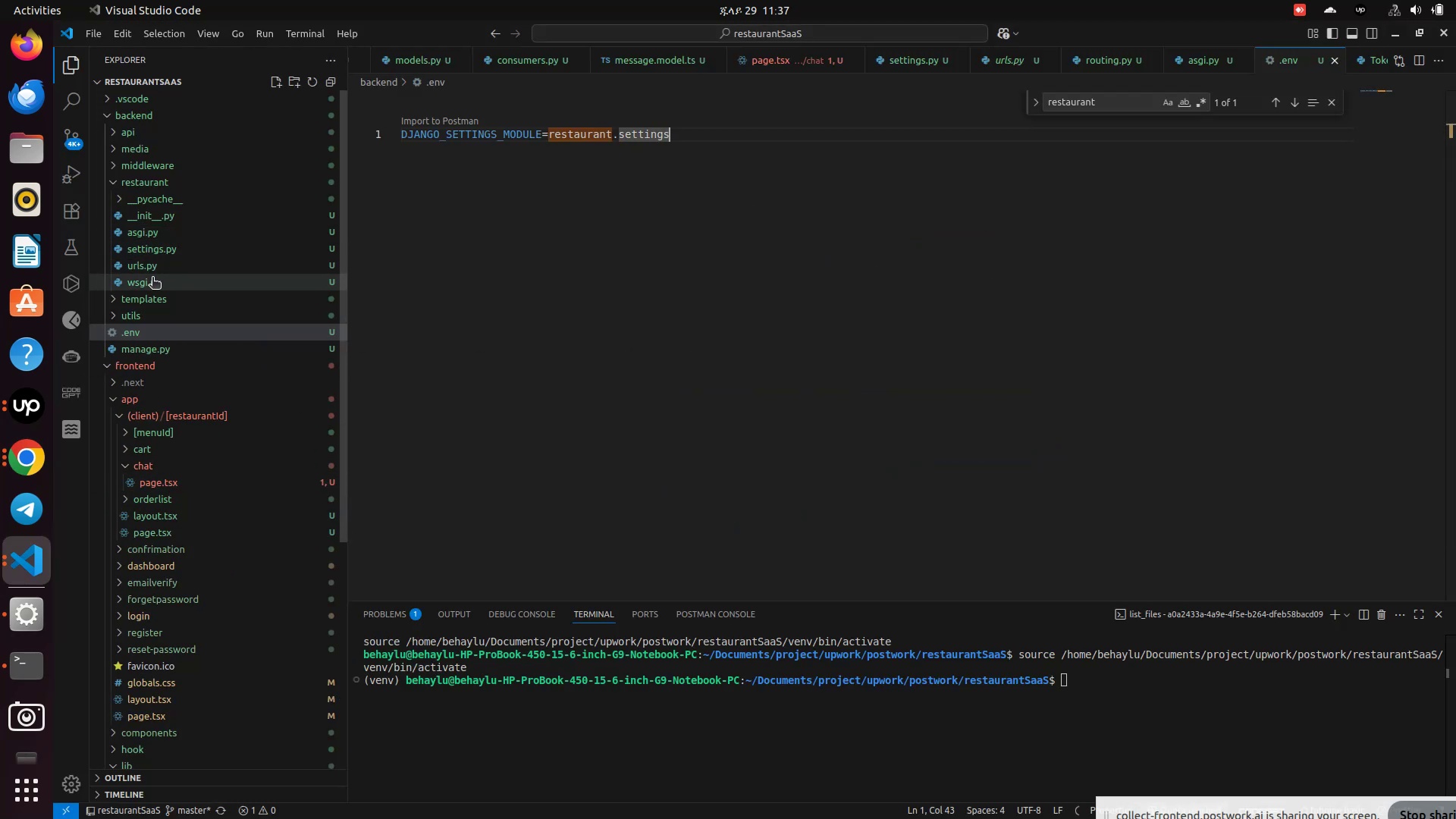 
wait(5.01)
 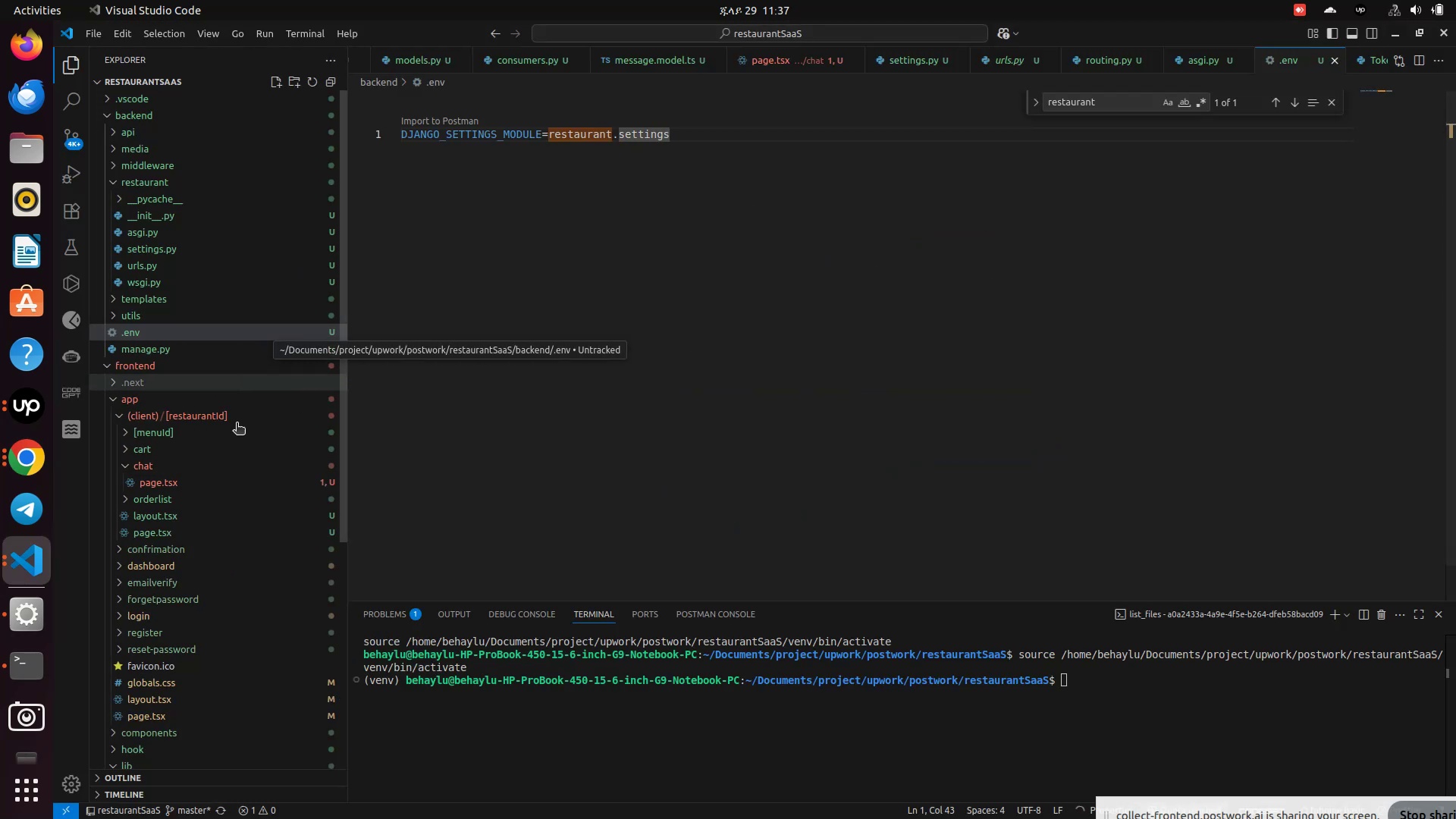 
left_click([152, 280])
 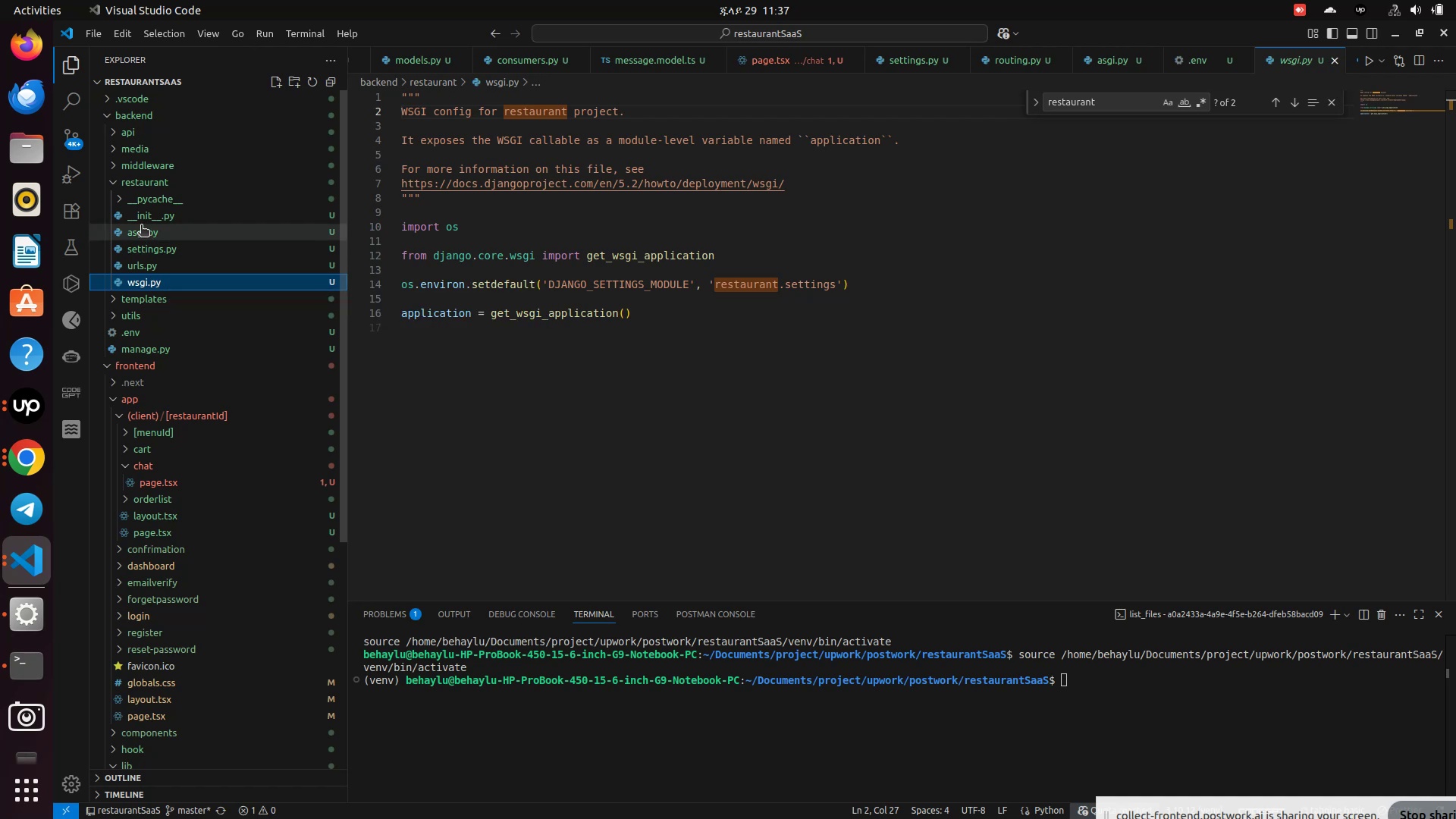 
left_click([141, 226])
 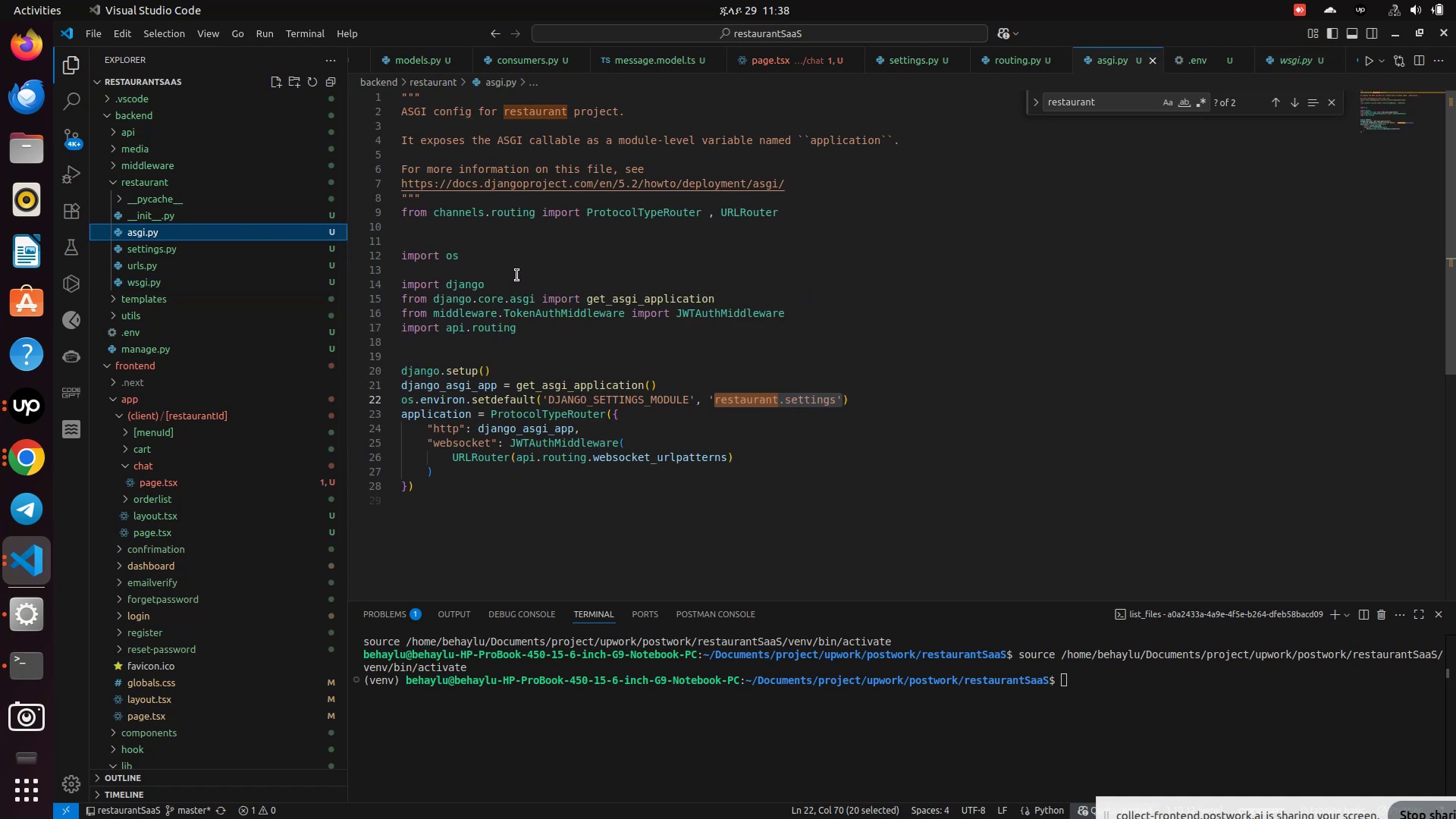 
left_click([517, 275])
 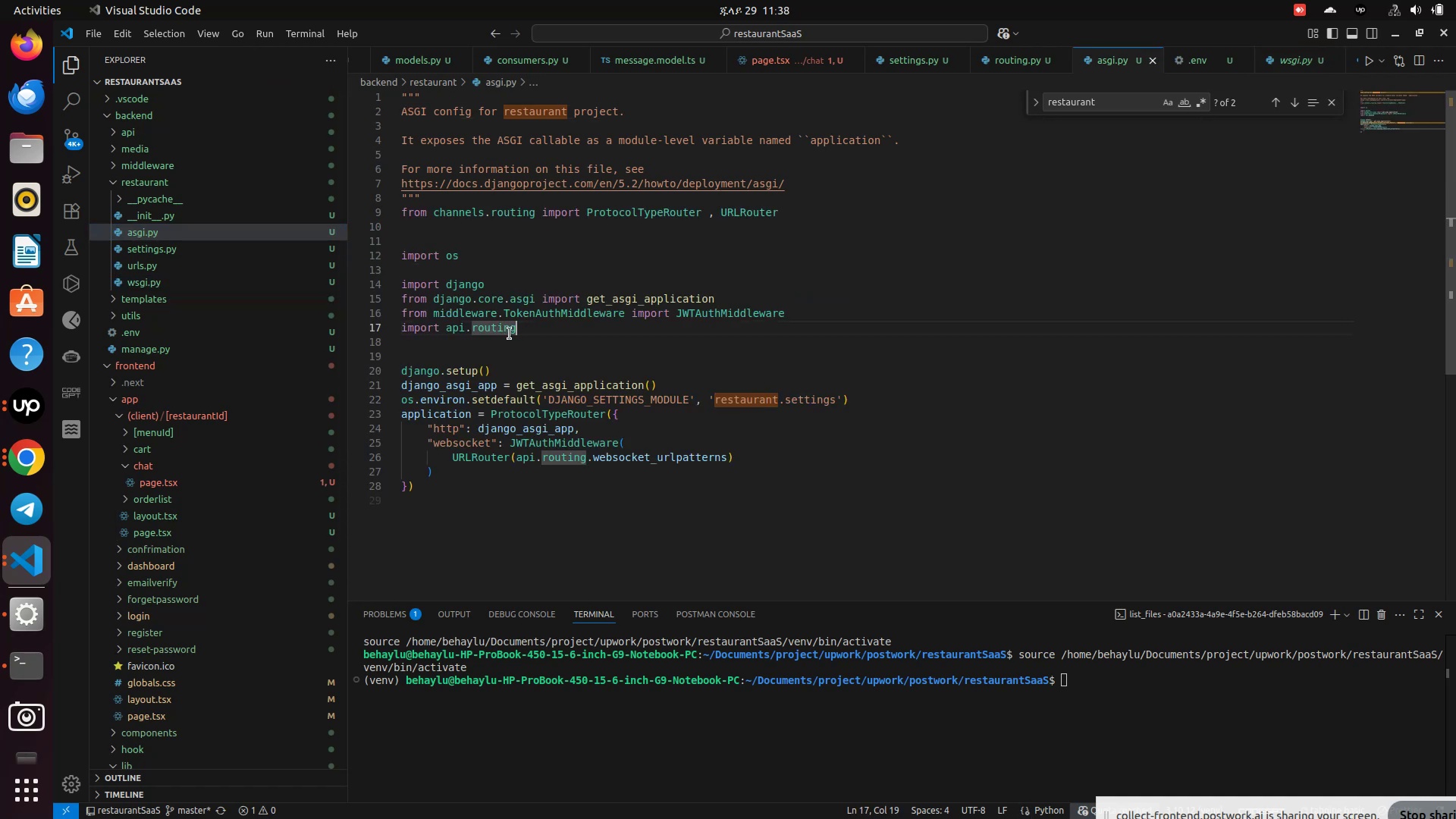 
left_click_drag(start_coordinate=[526, 331], to_coordinate=[397, 336])
 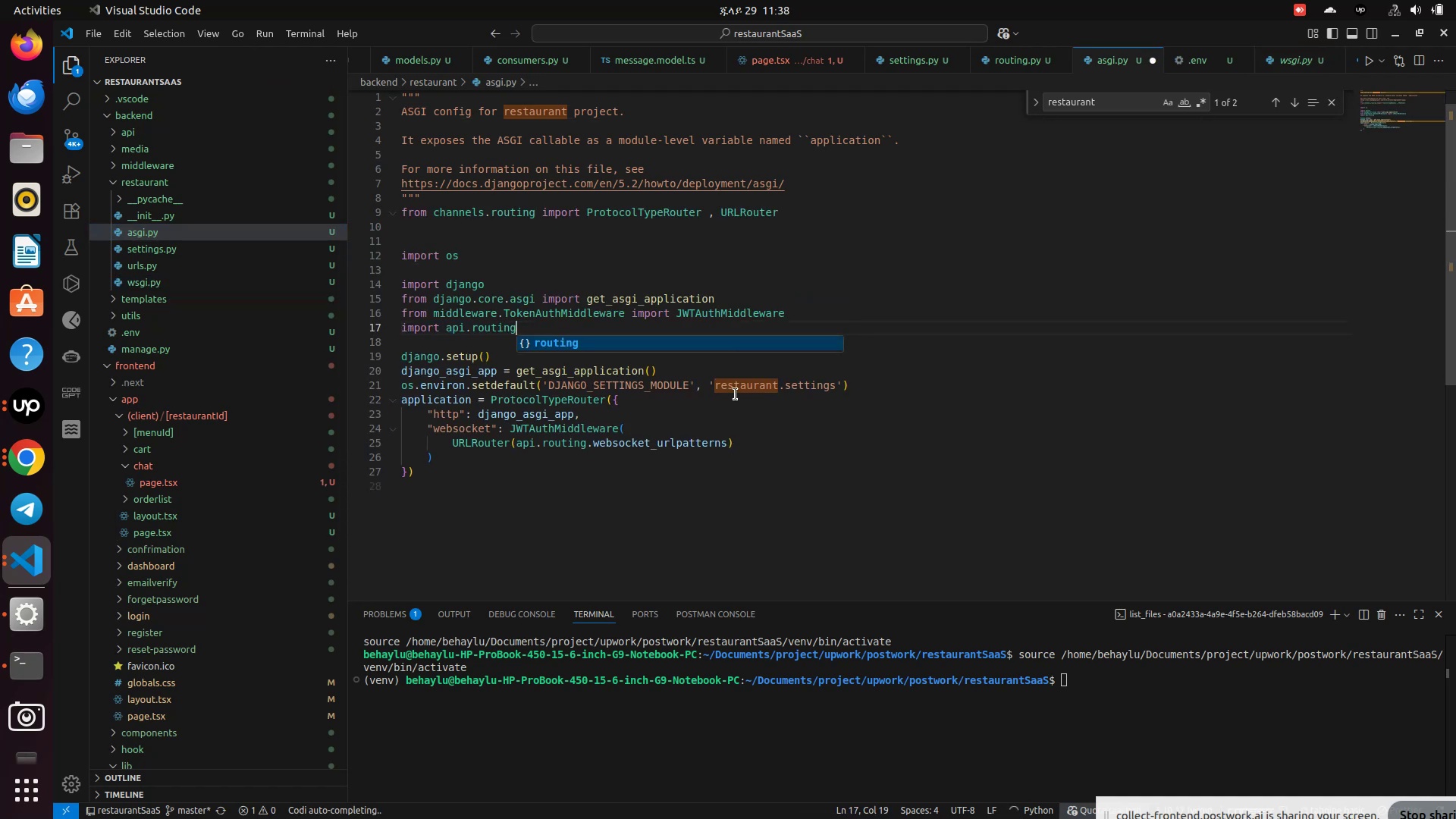 
key(Backspace)
 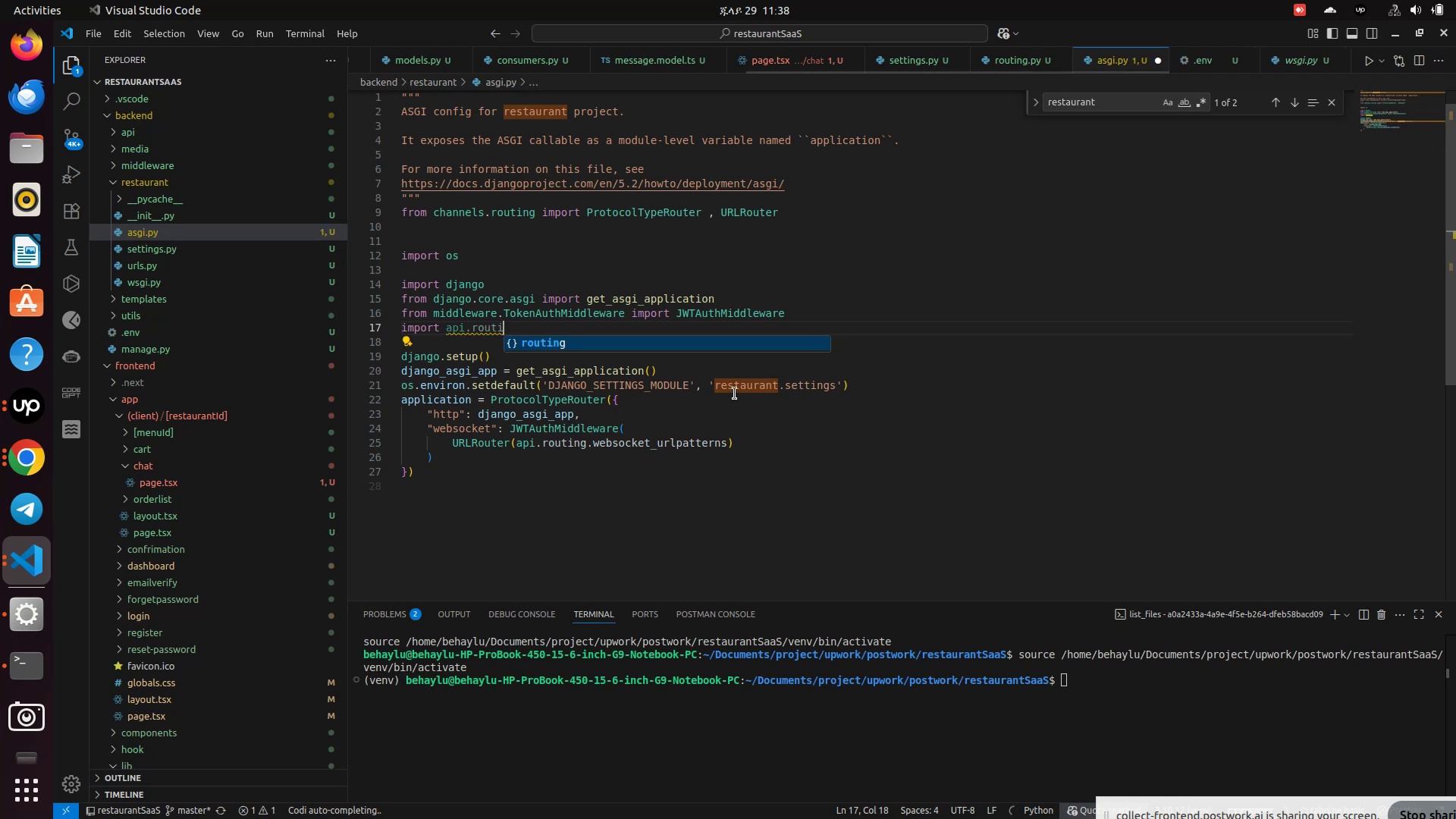 
hold_key(key=Backspace, duration=0.77)
 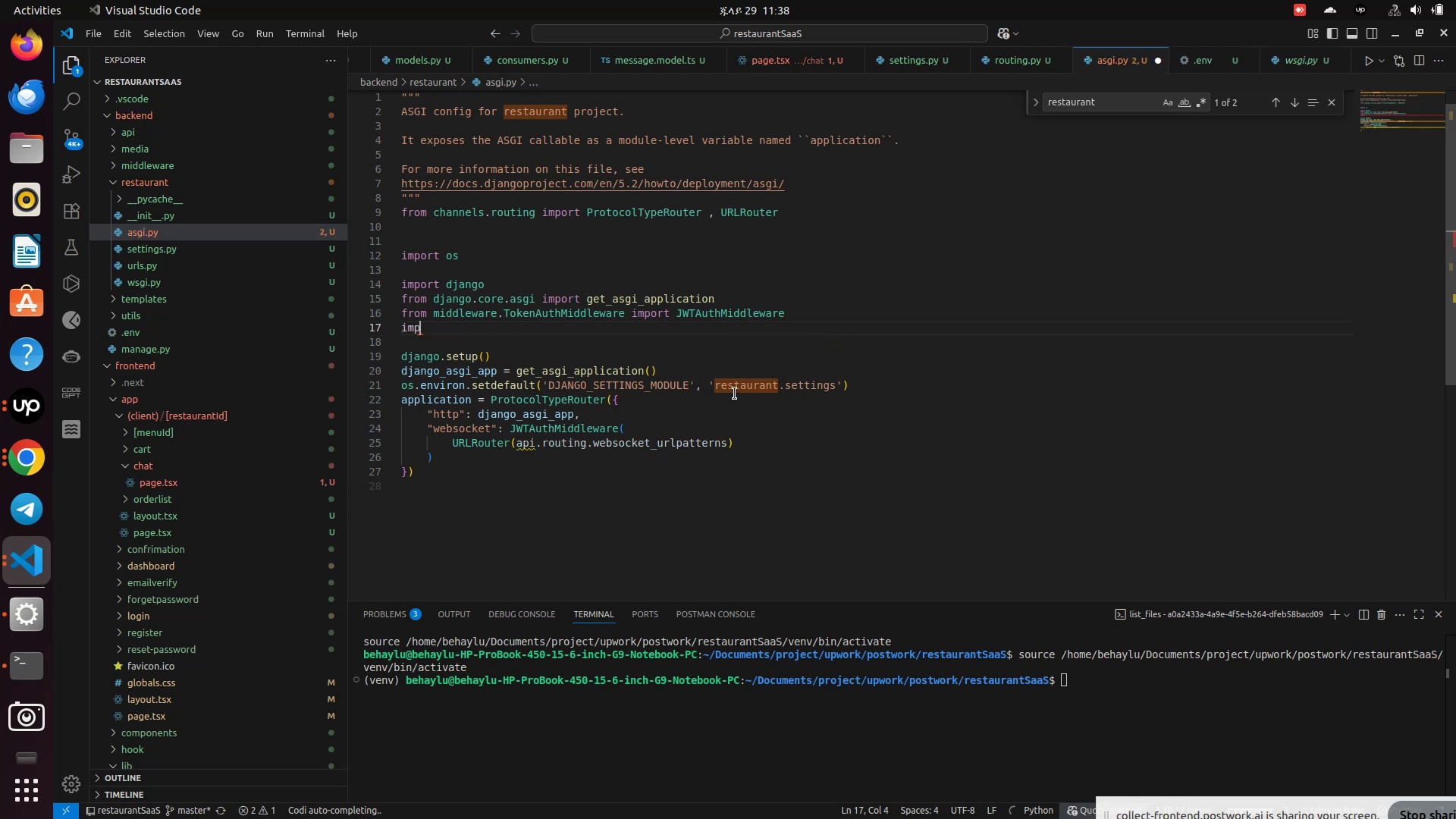 
hold_key(key=Backspace, duration=0.6)
 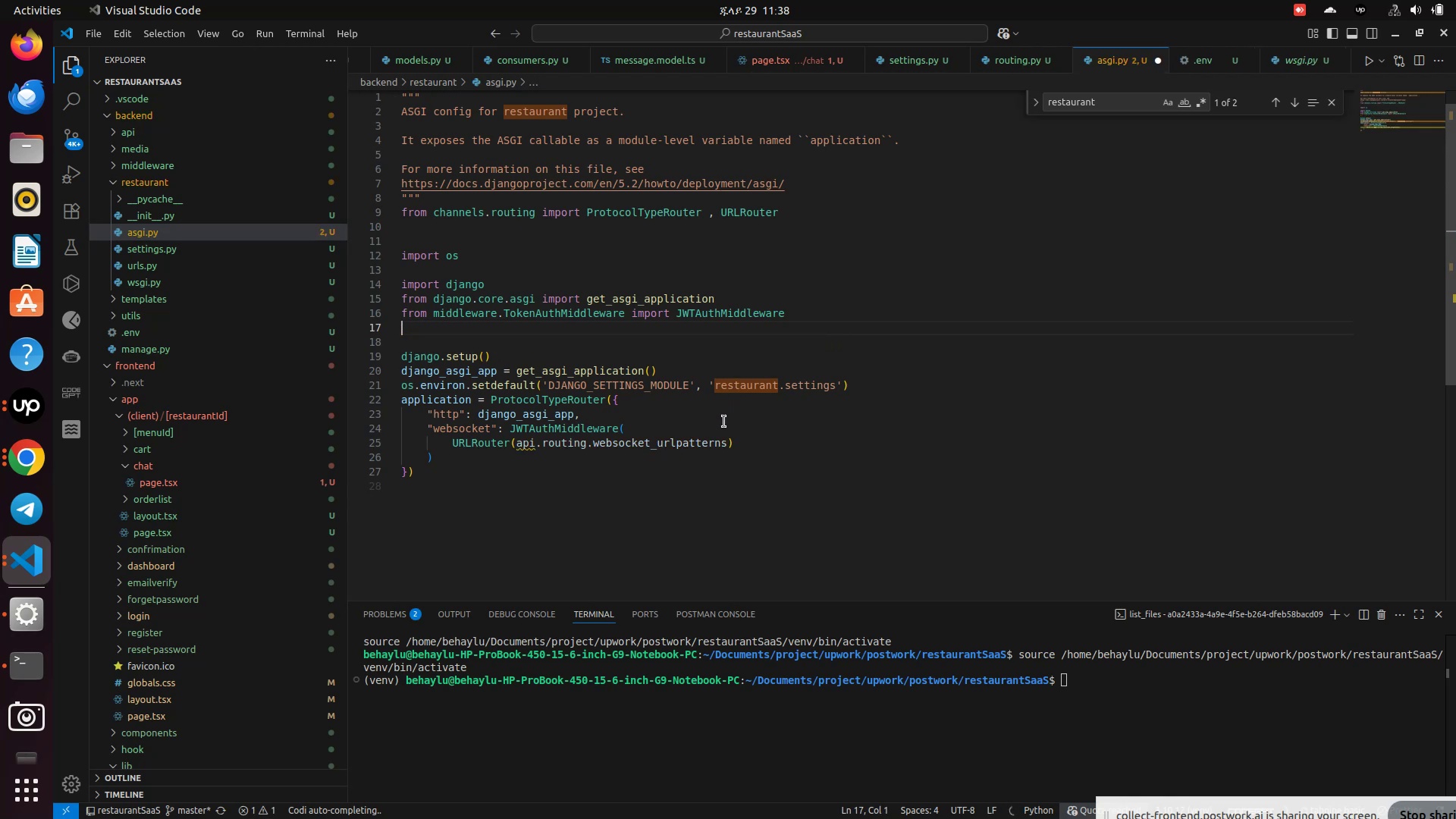 
key(Backspace)
 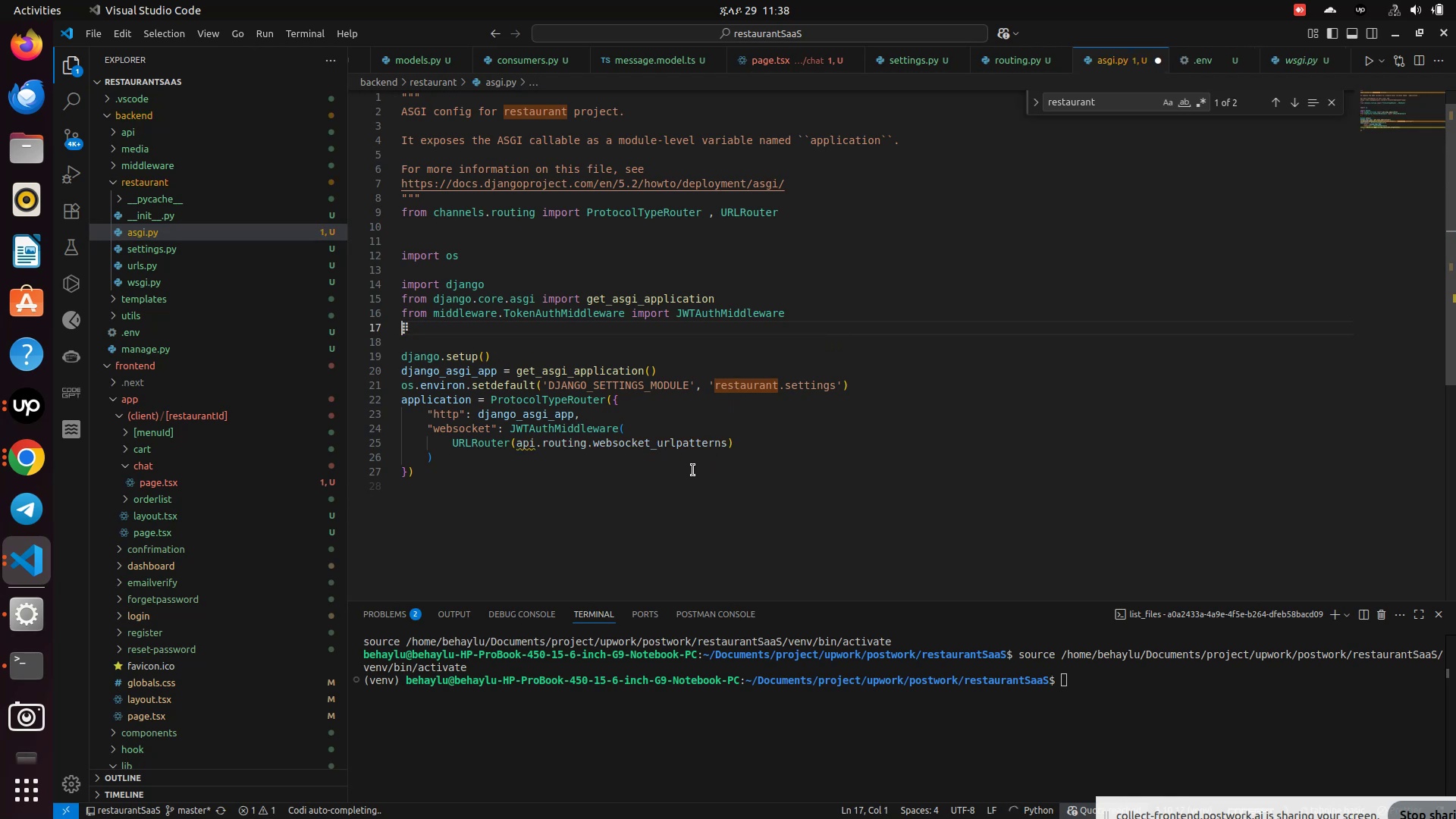 
key(Backspace)
 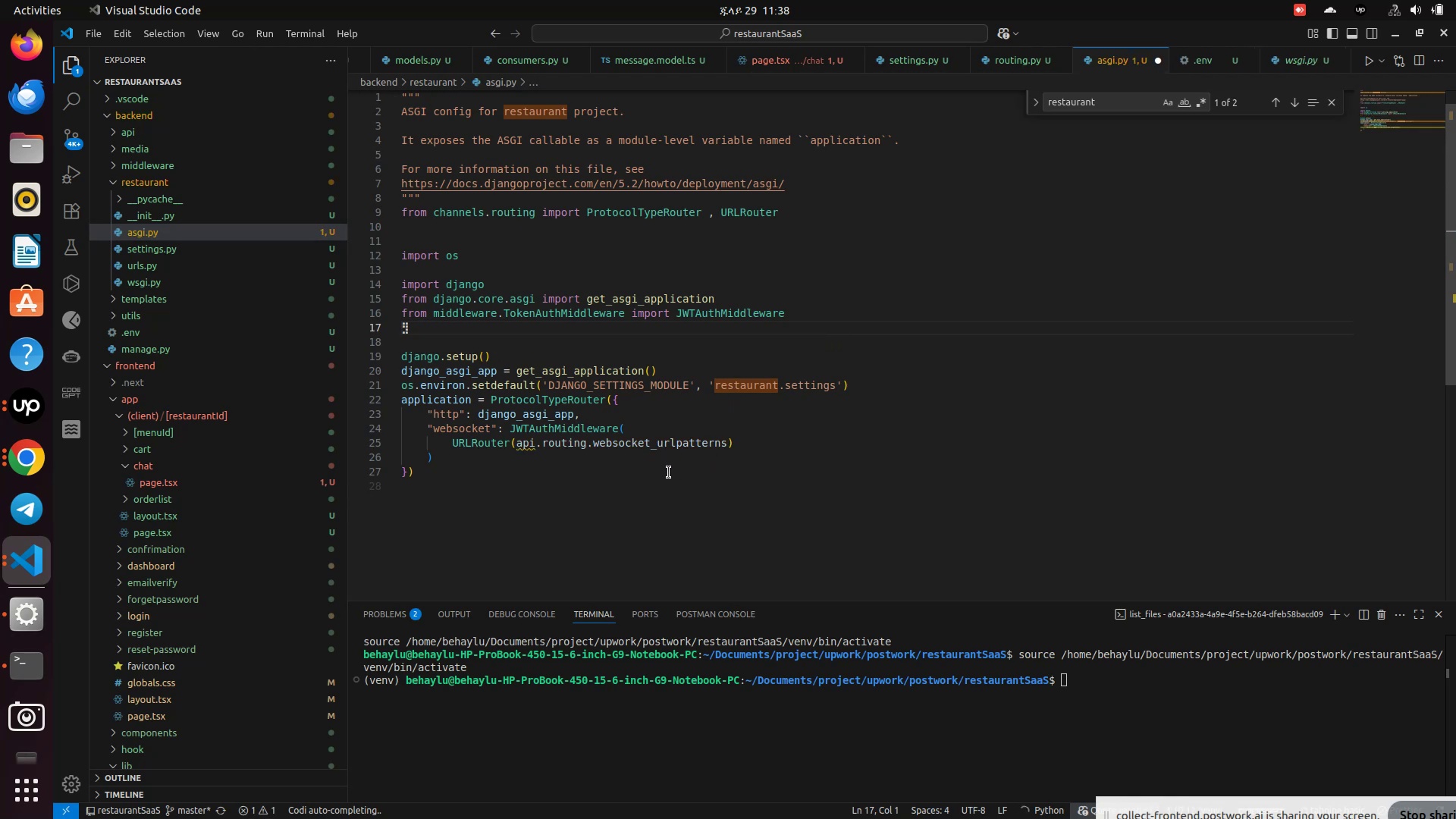 
key(Backspace)
 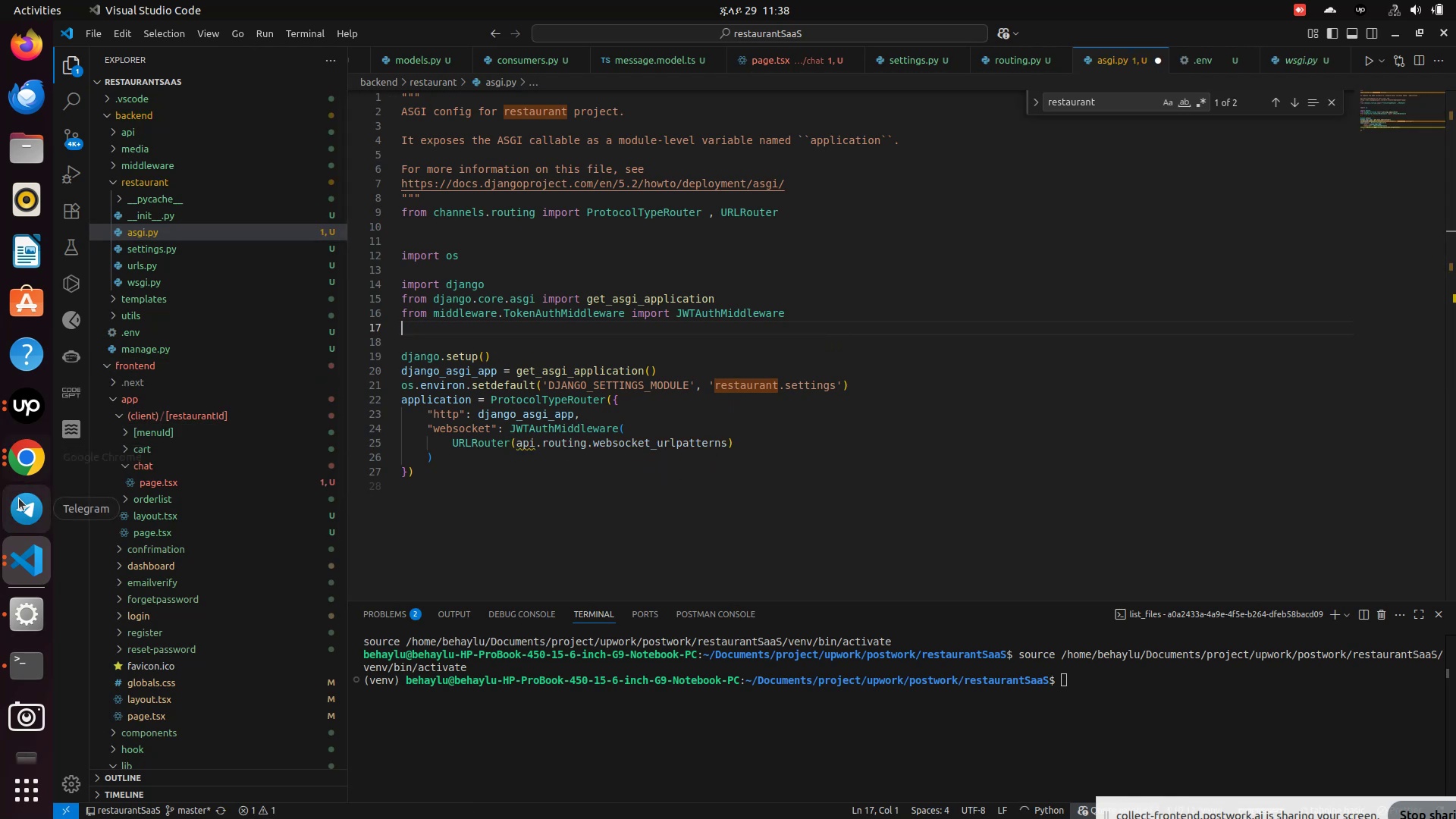 
wait(5.03)
 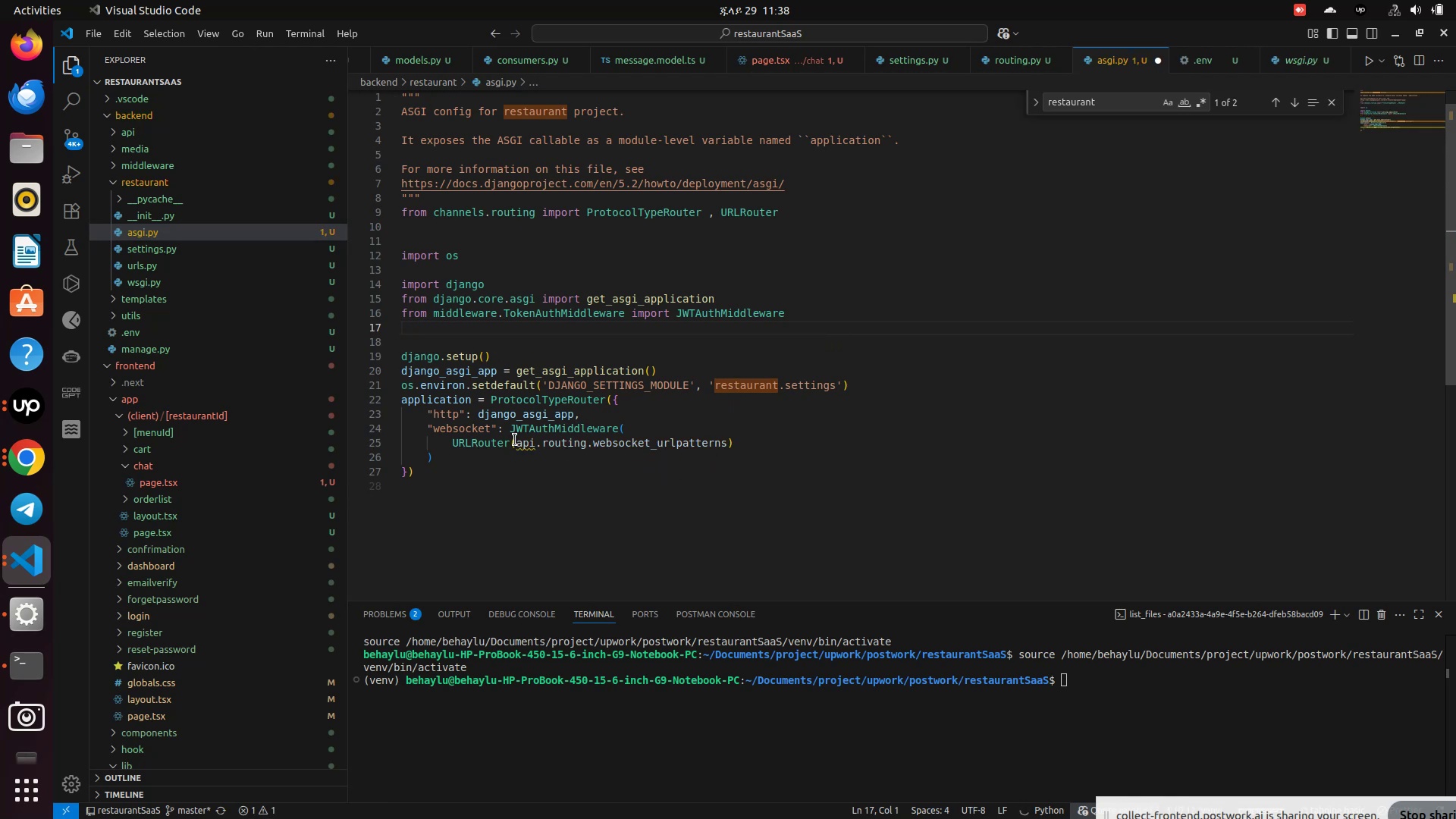 
left_click([38, 460])
 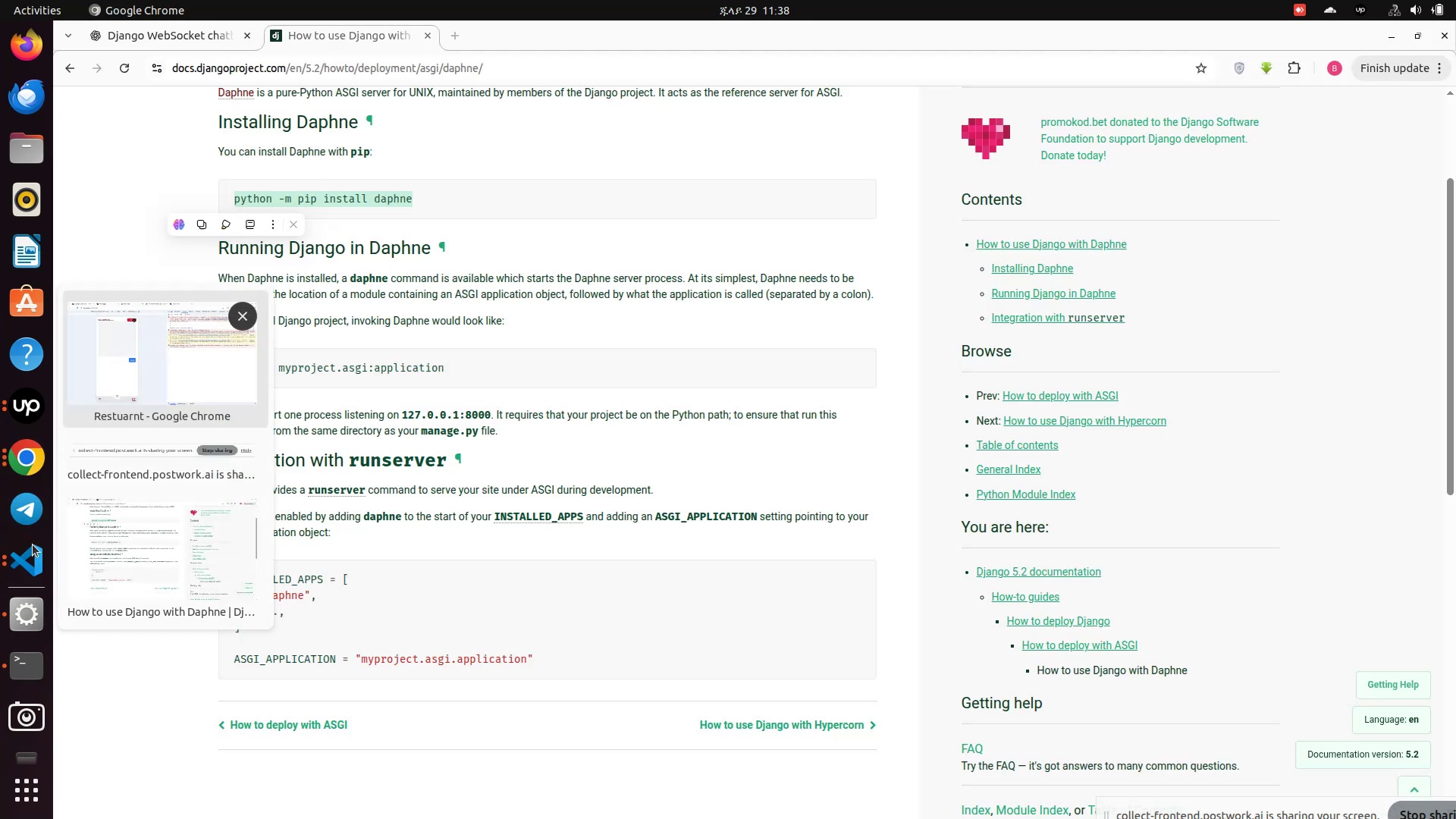 
left_click([38, 460])
 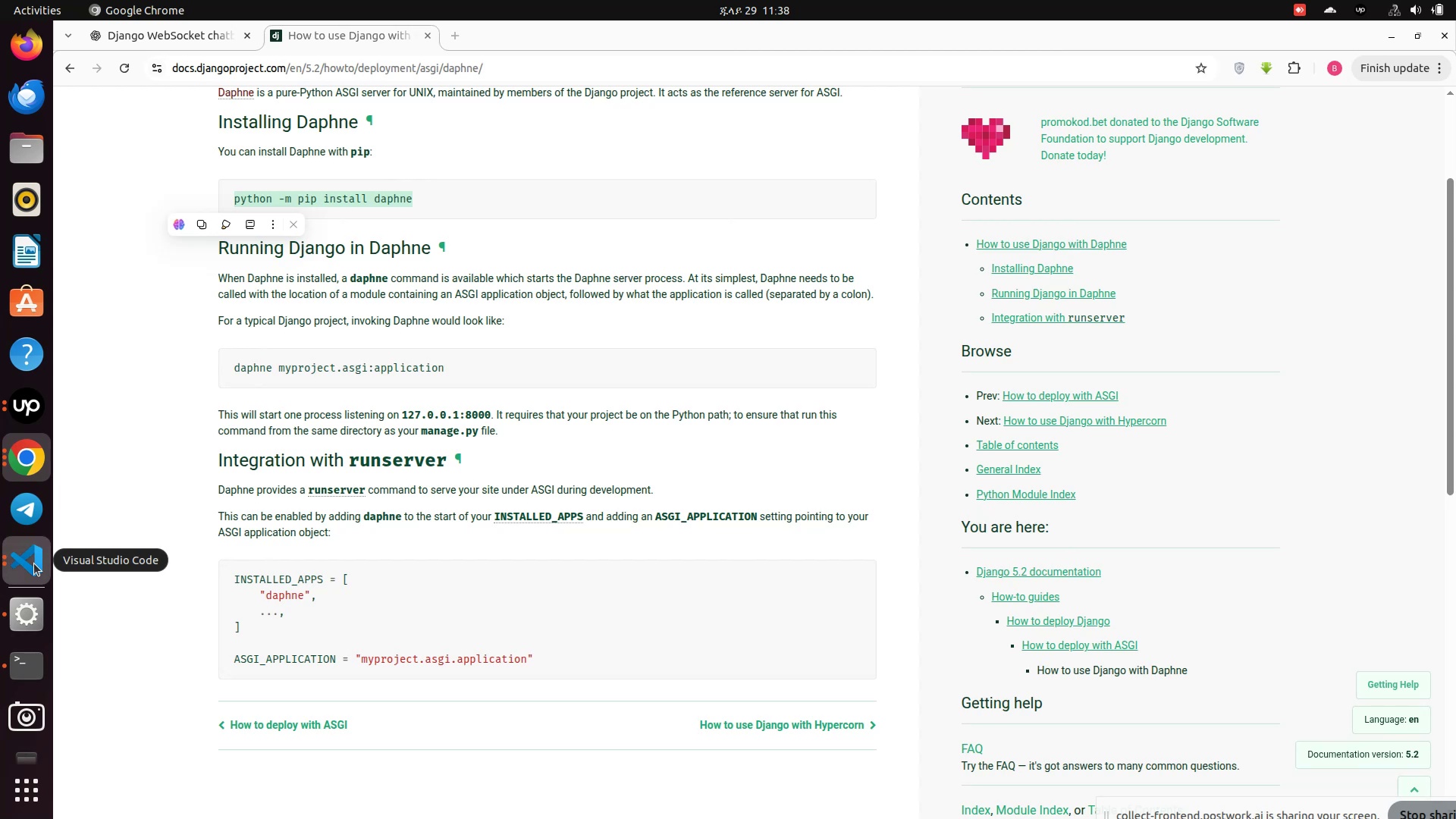 
left_click([34, 563])
 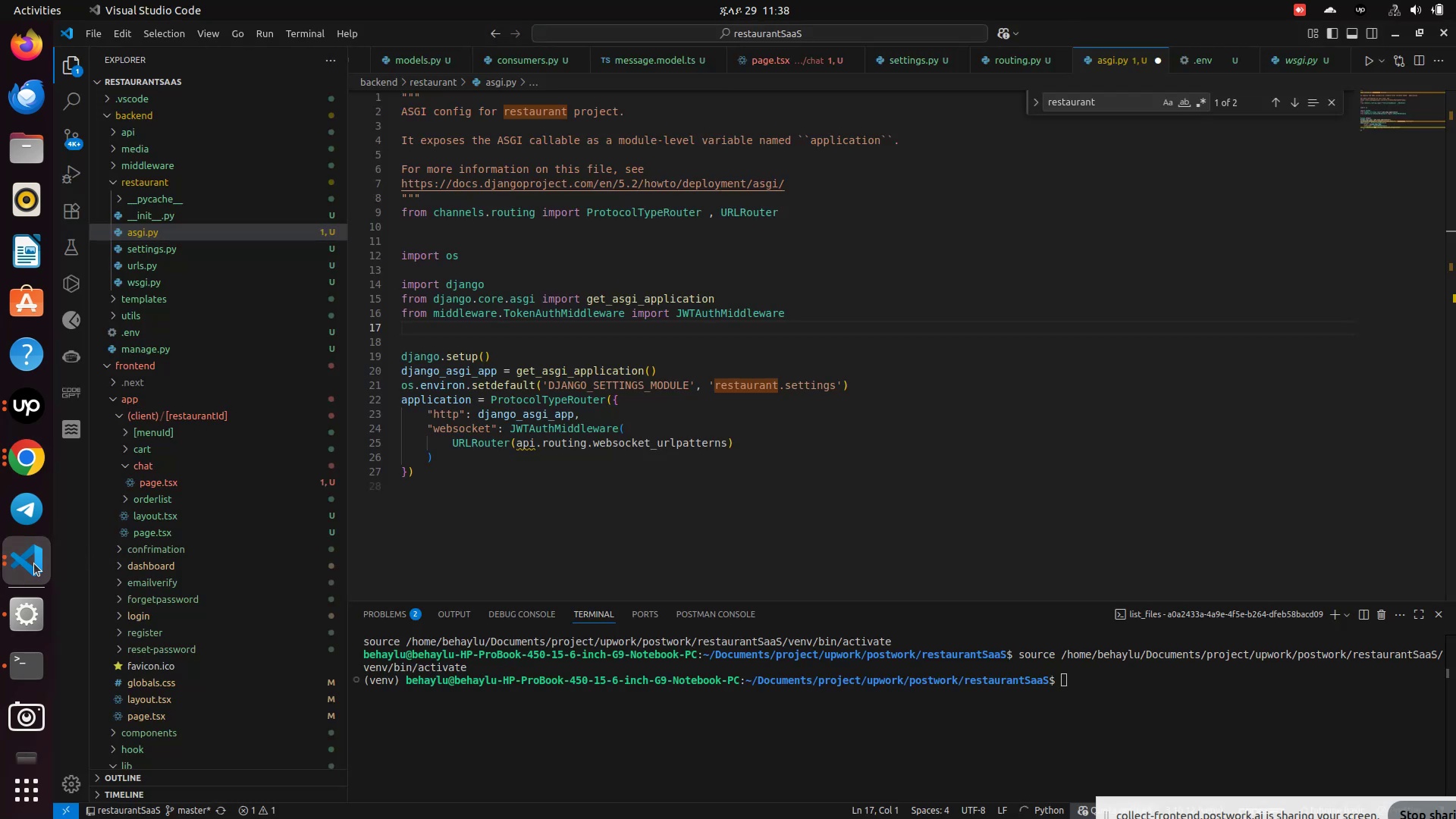 
left_click([34, 563])
 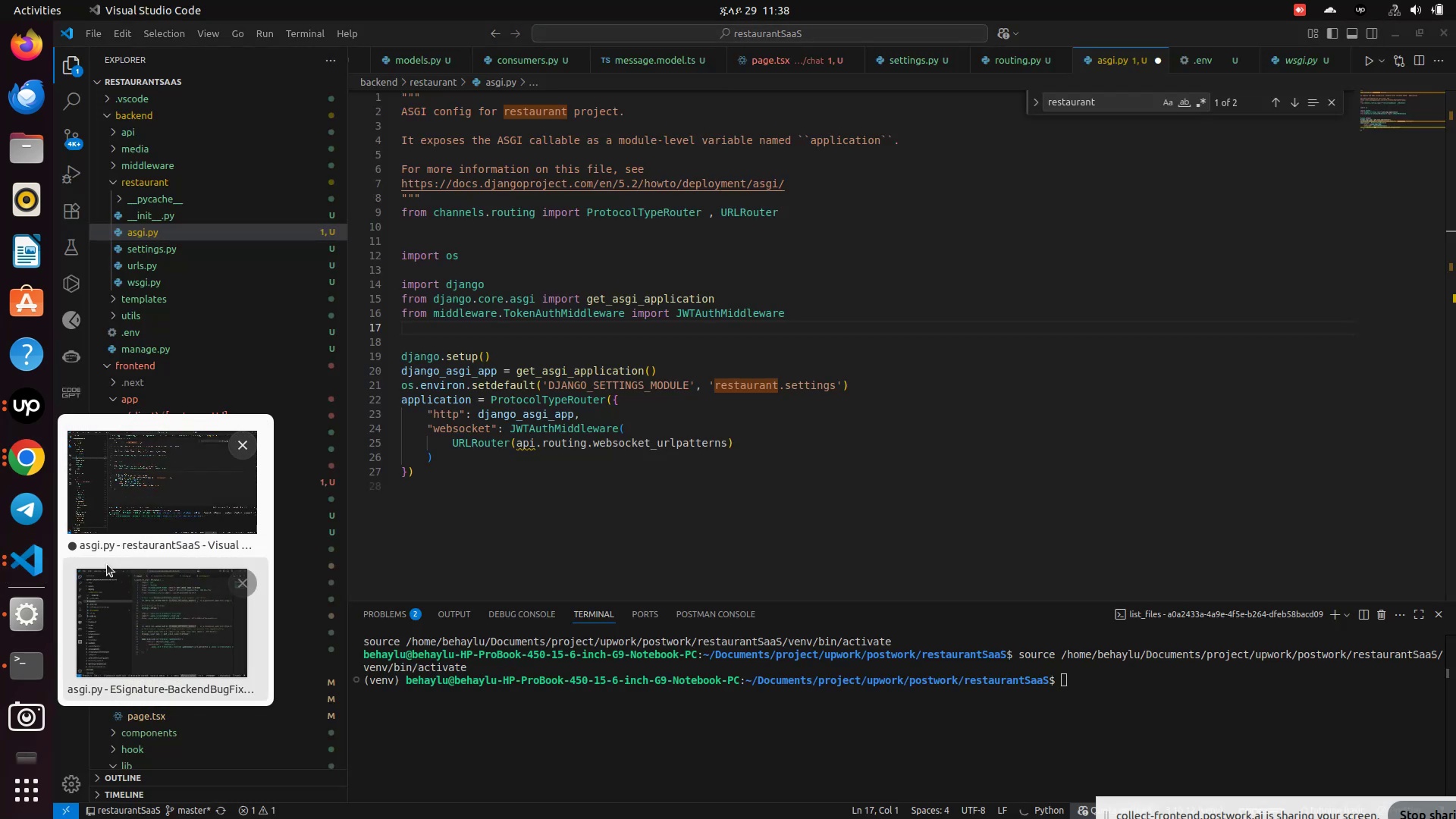 
left_click([34, 563])
 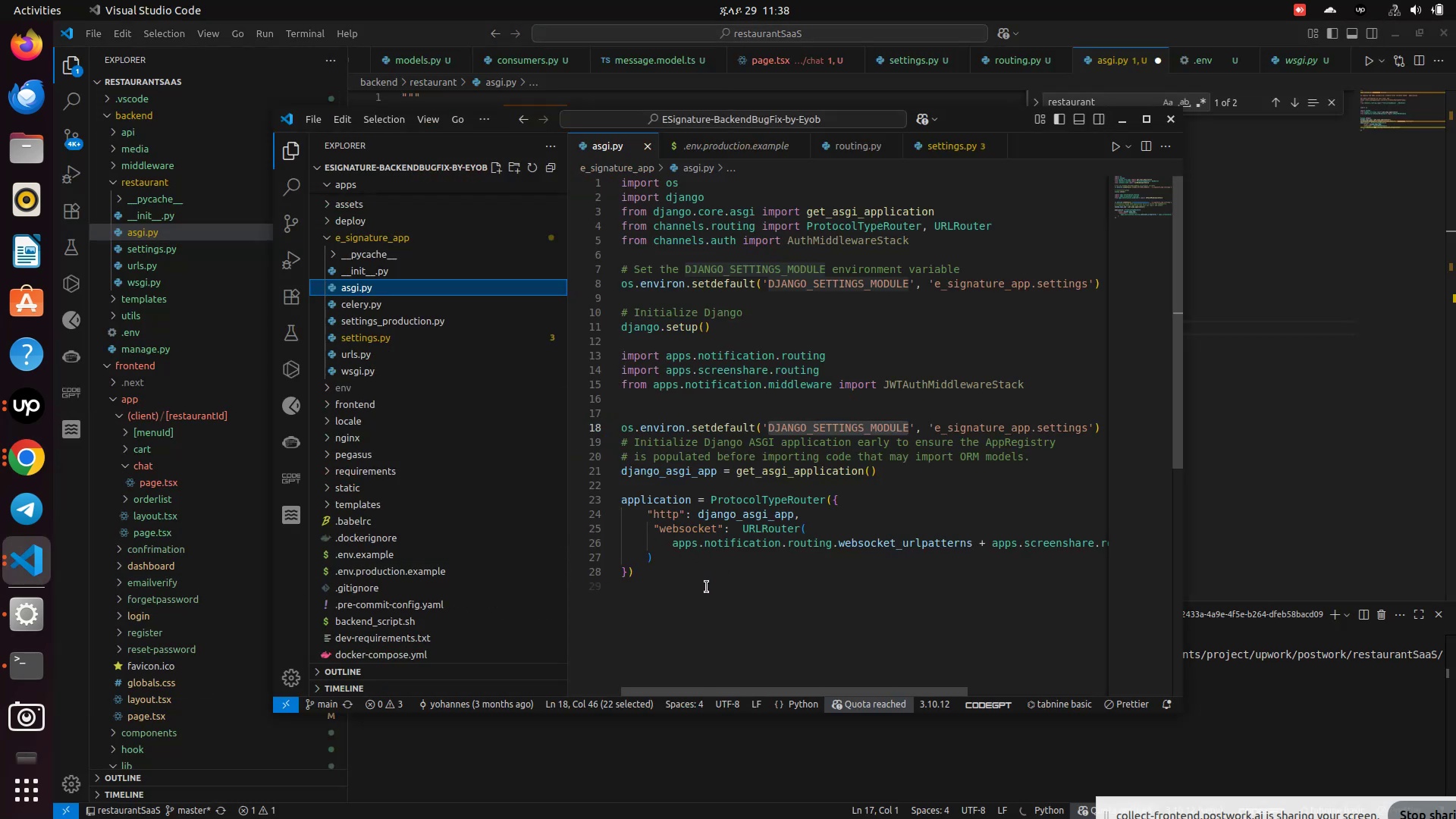 
wait(12.87)
 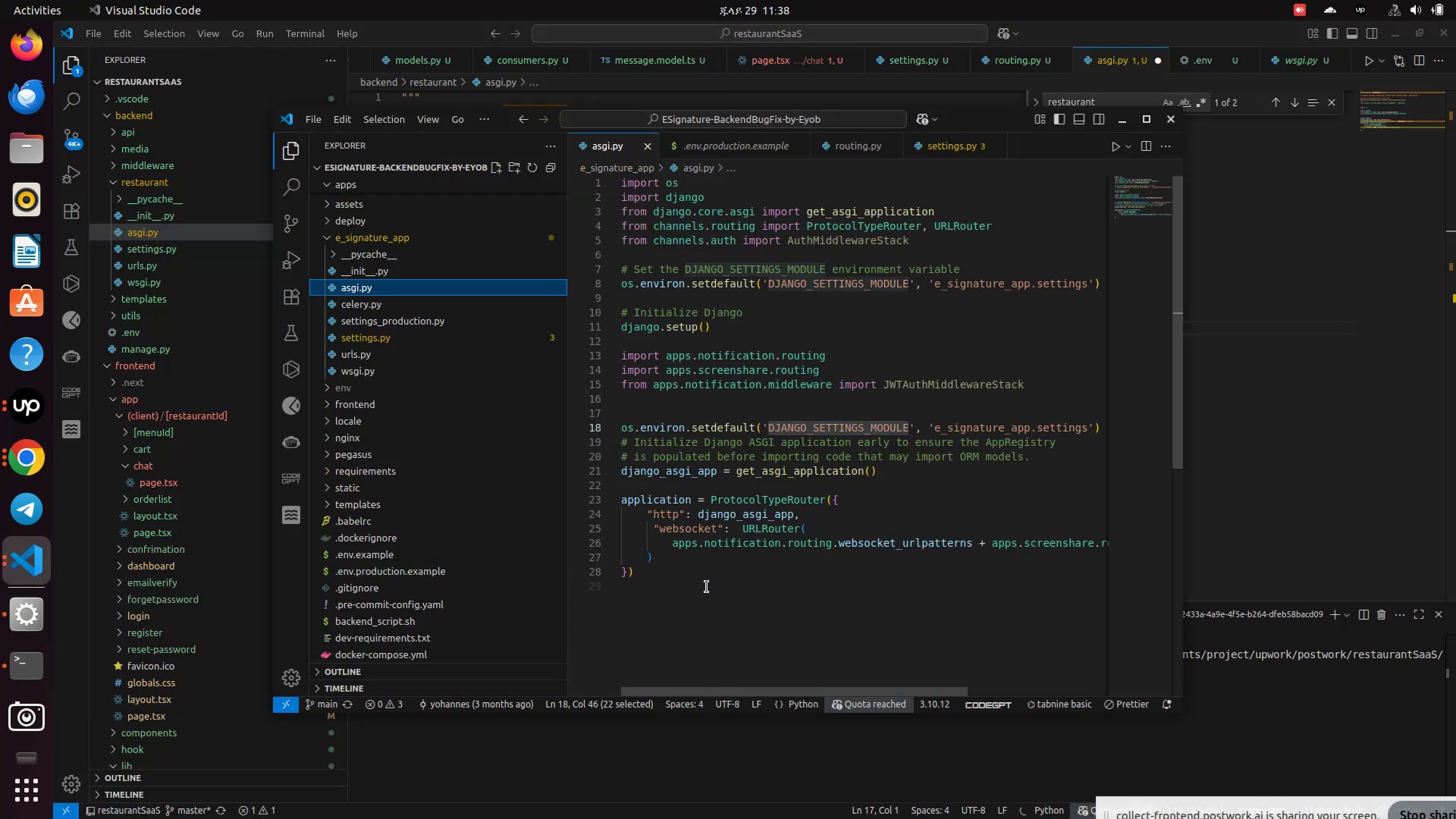 
double_click([682, 547])
 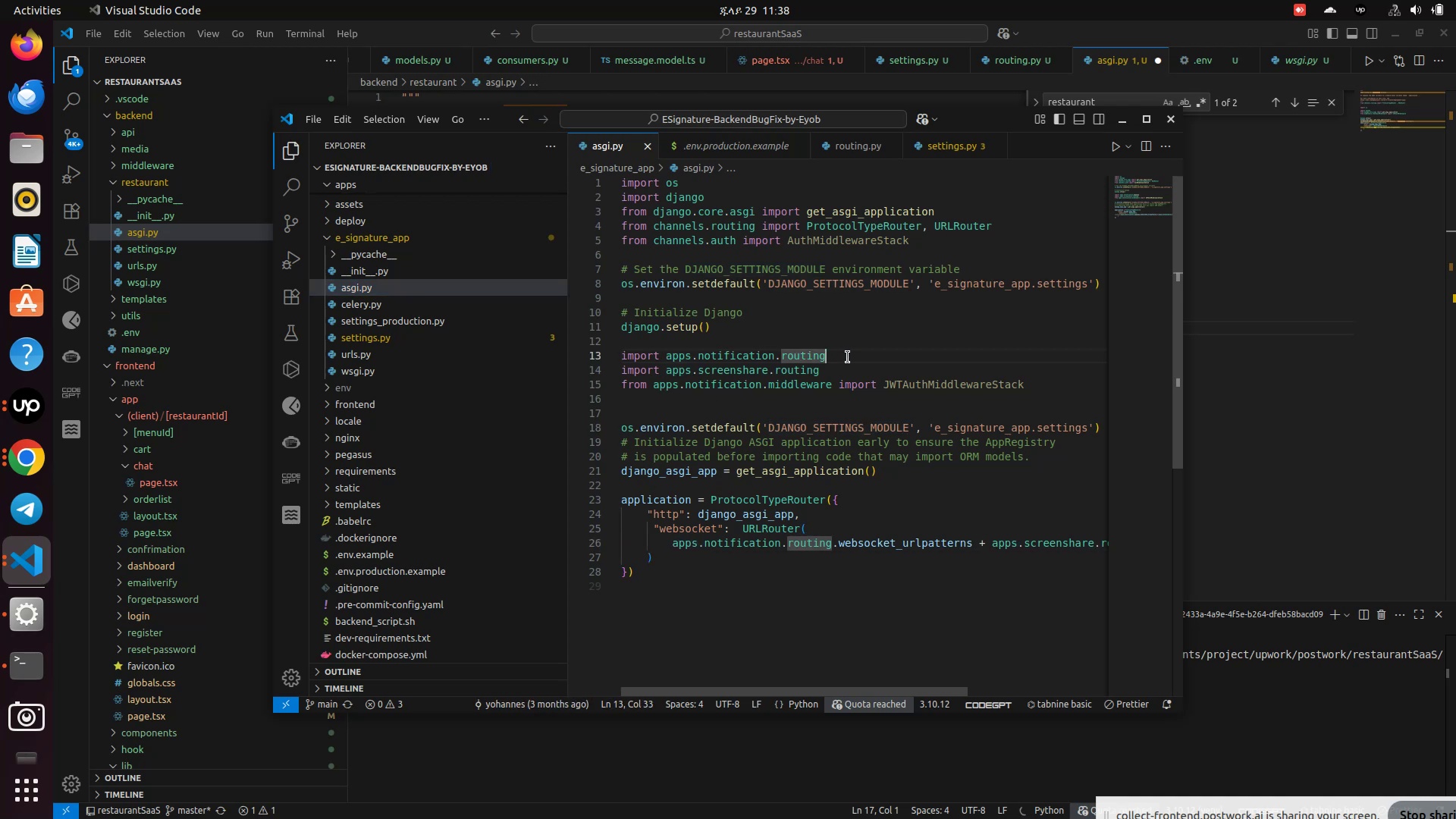 
left_click([848, 357])
 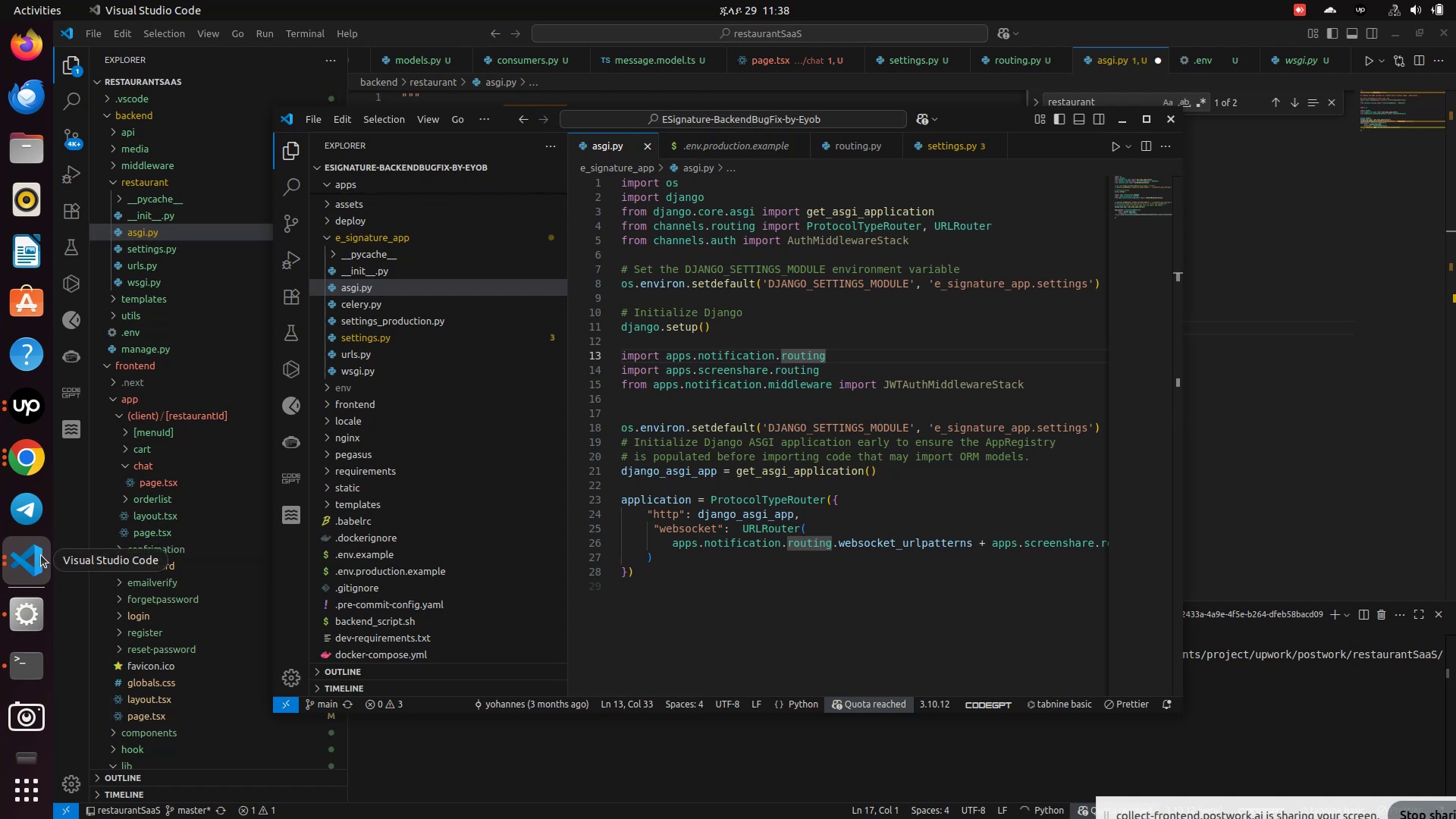 
wait(5.98)
 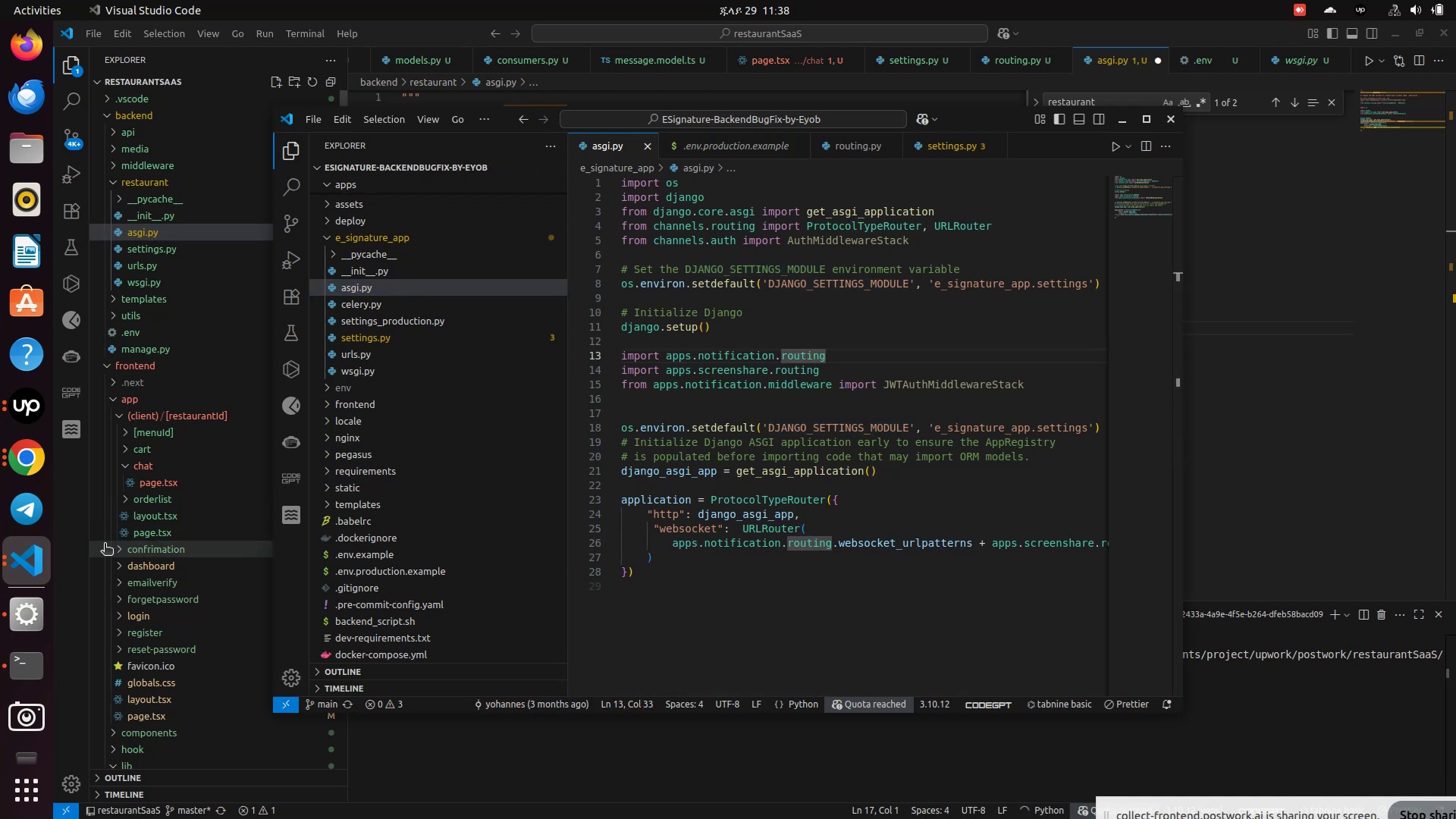 
scroll: coordinate [439, 350], scroll_direction: up, amount: 22.0
 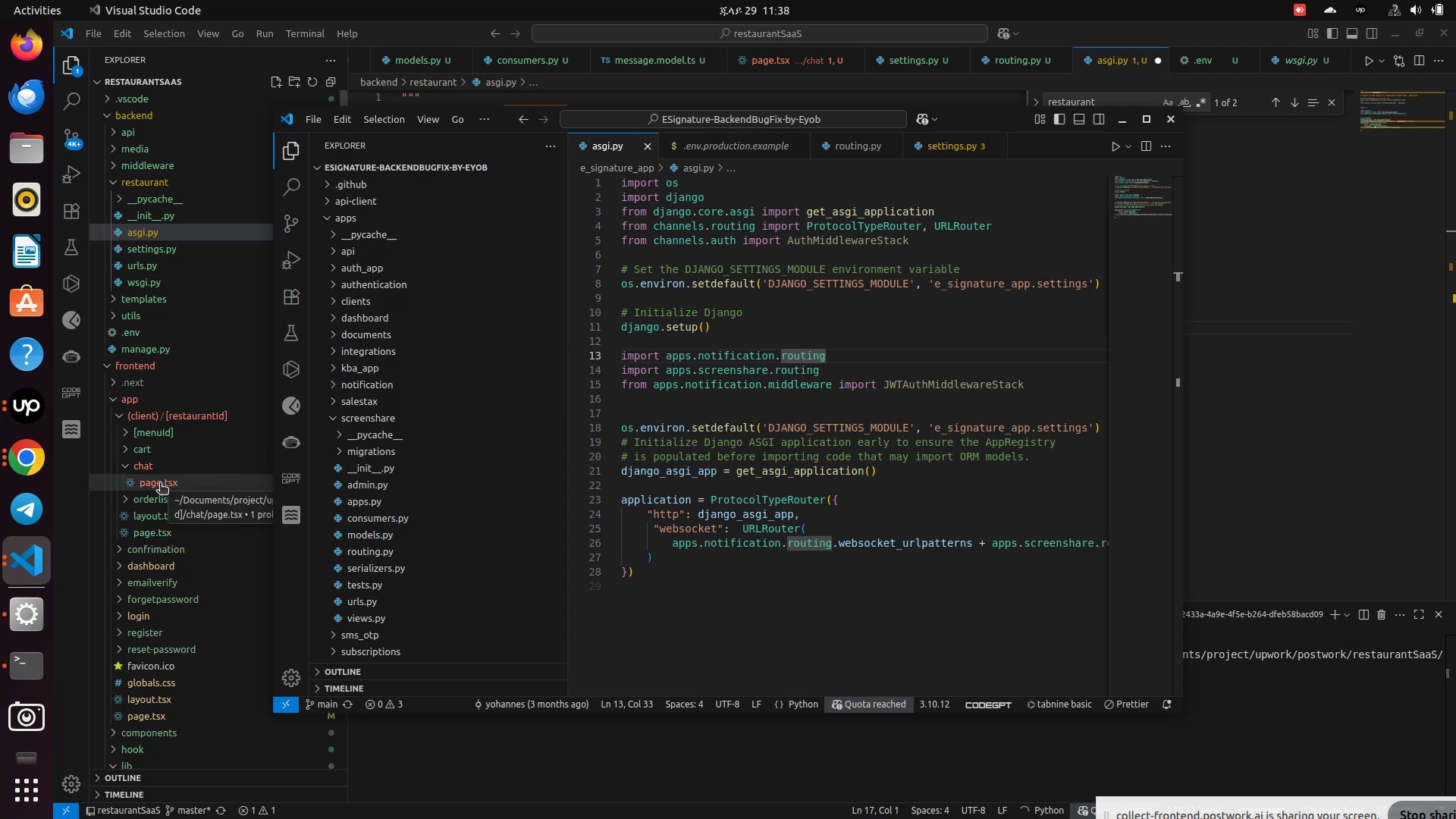 
wait(11.54)
 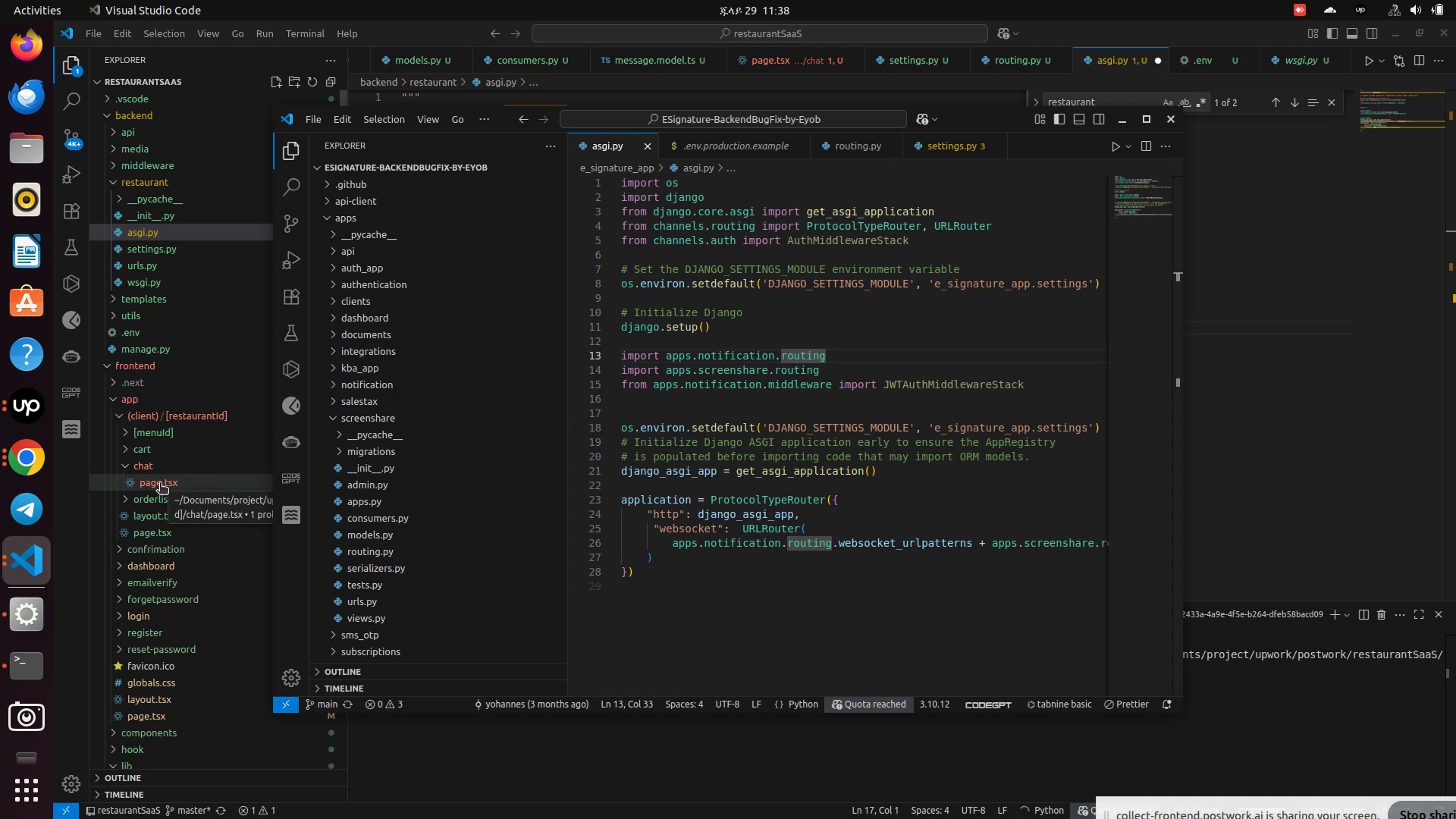 
left_click([160, 484])
 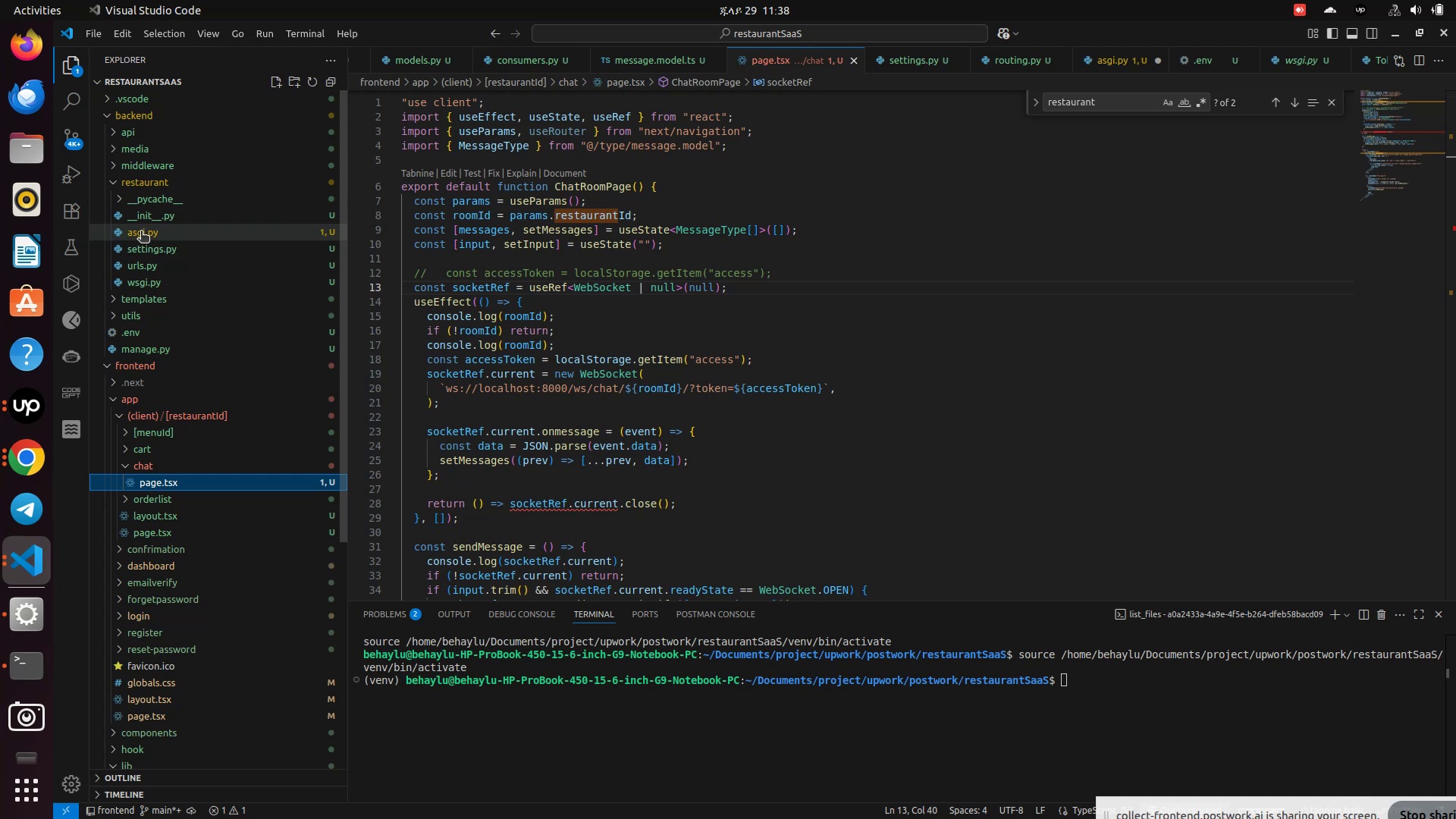 
left_click([141, 232])
 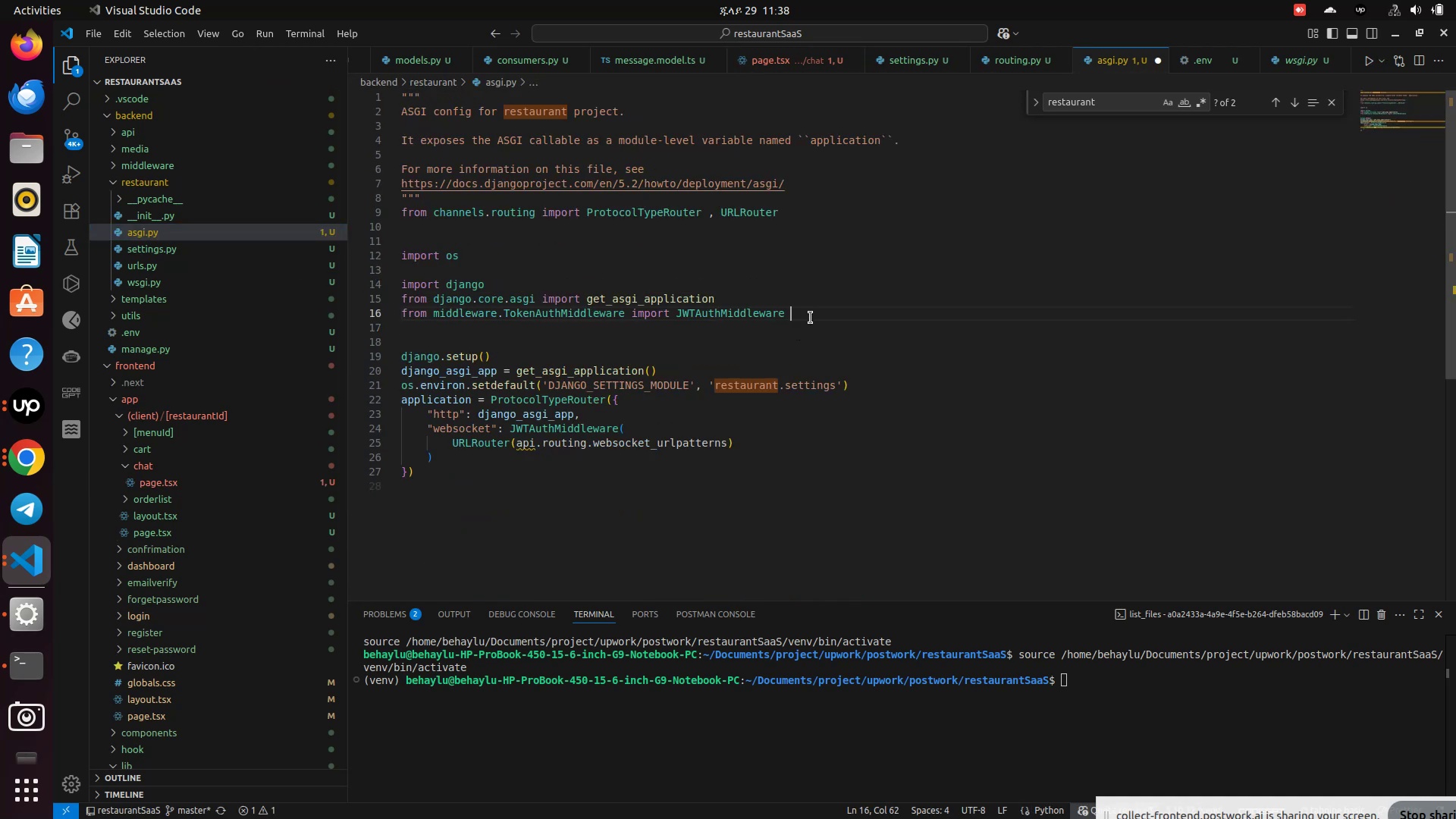 
left_click([811, 318])
 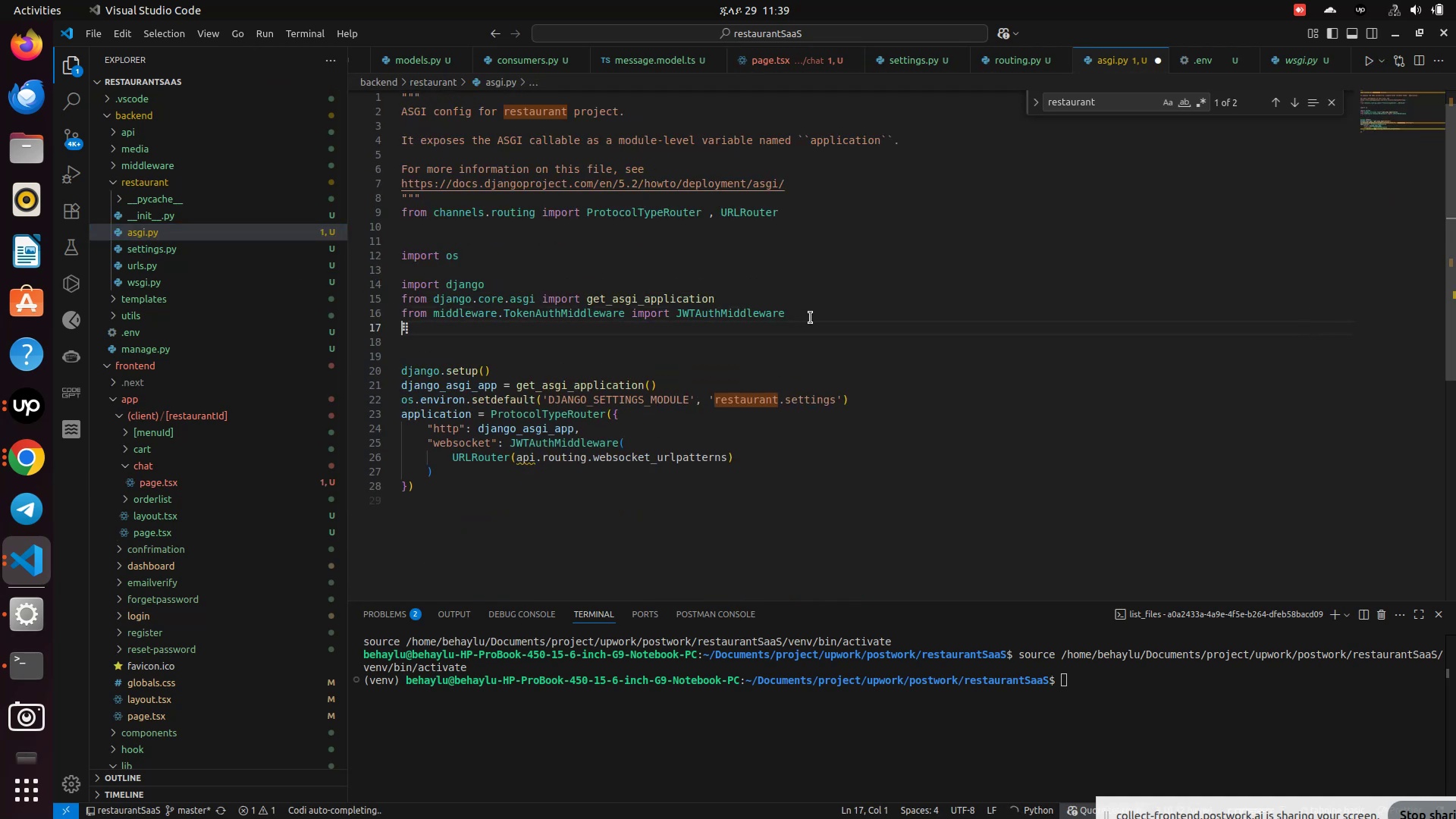 
key(Enter)
 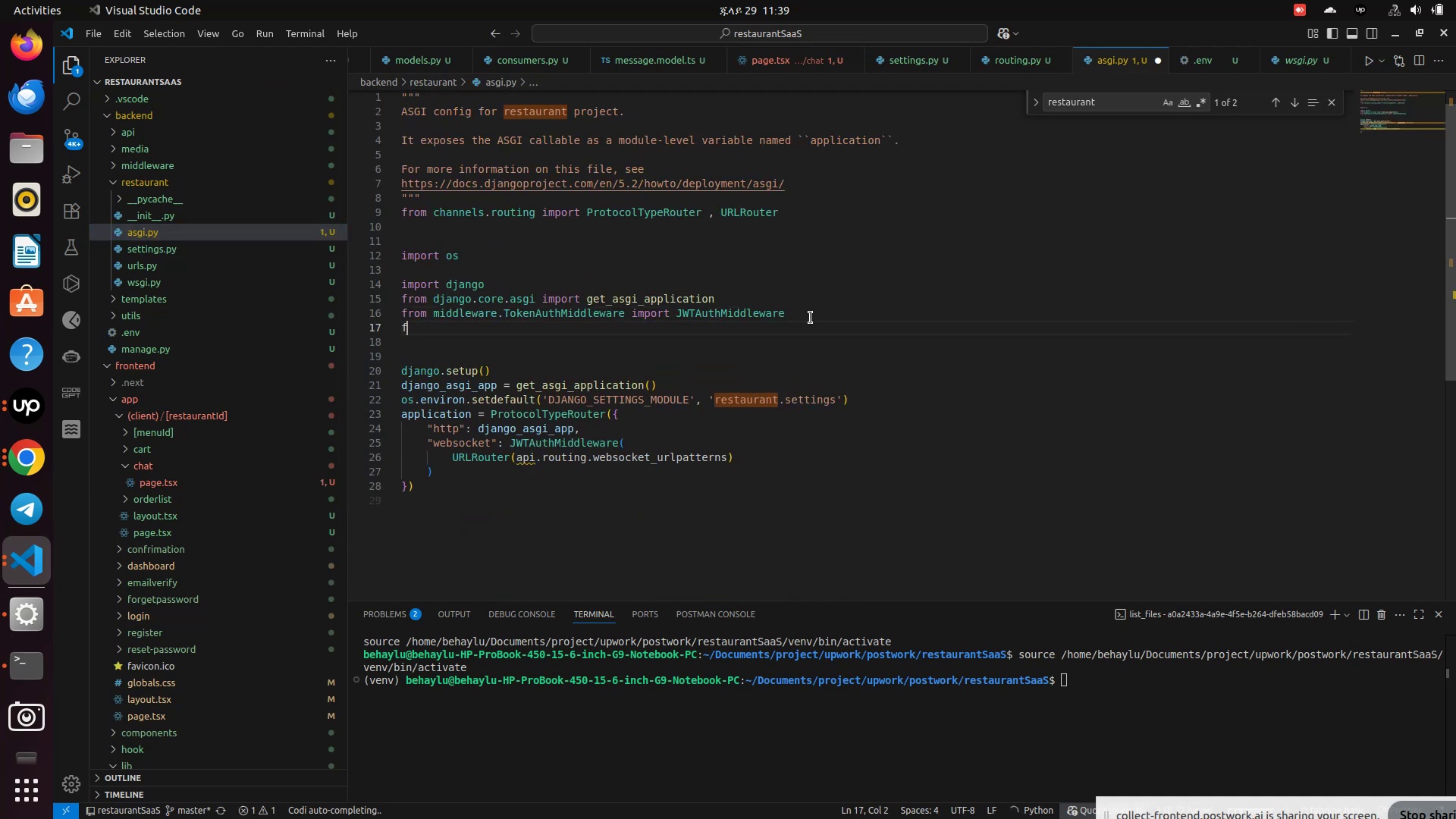 
type(from)
 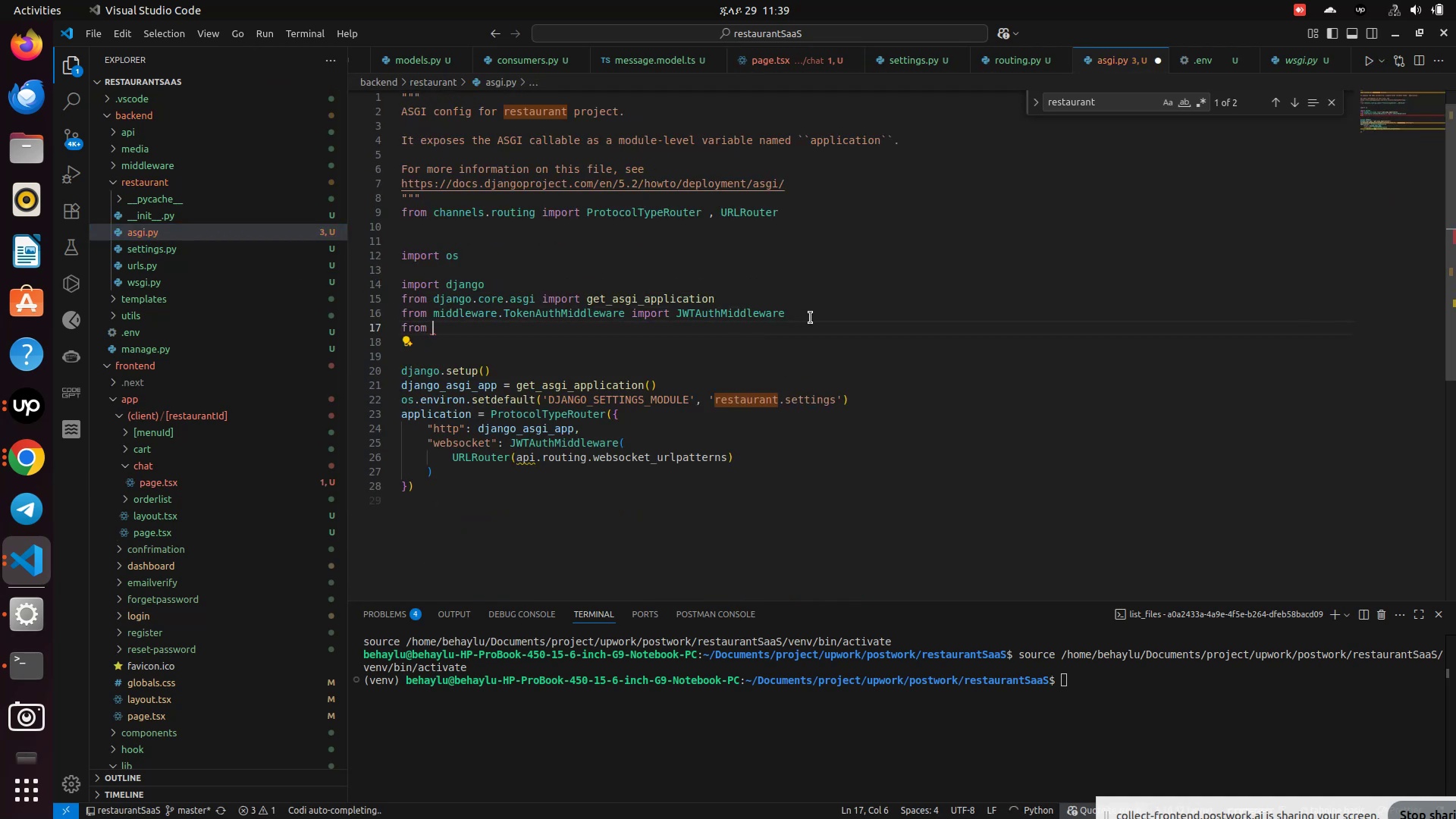 
key(Enter)
 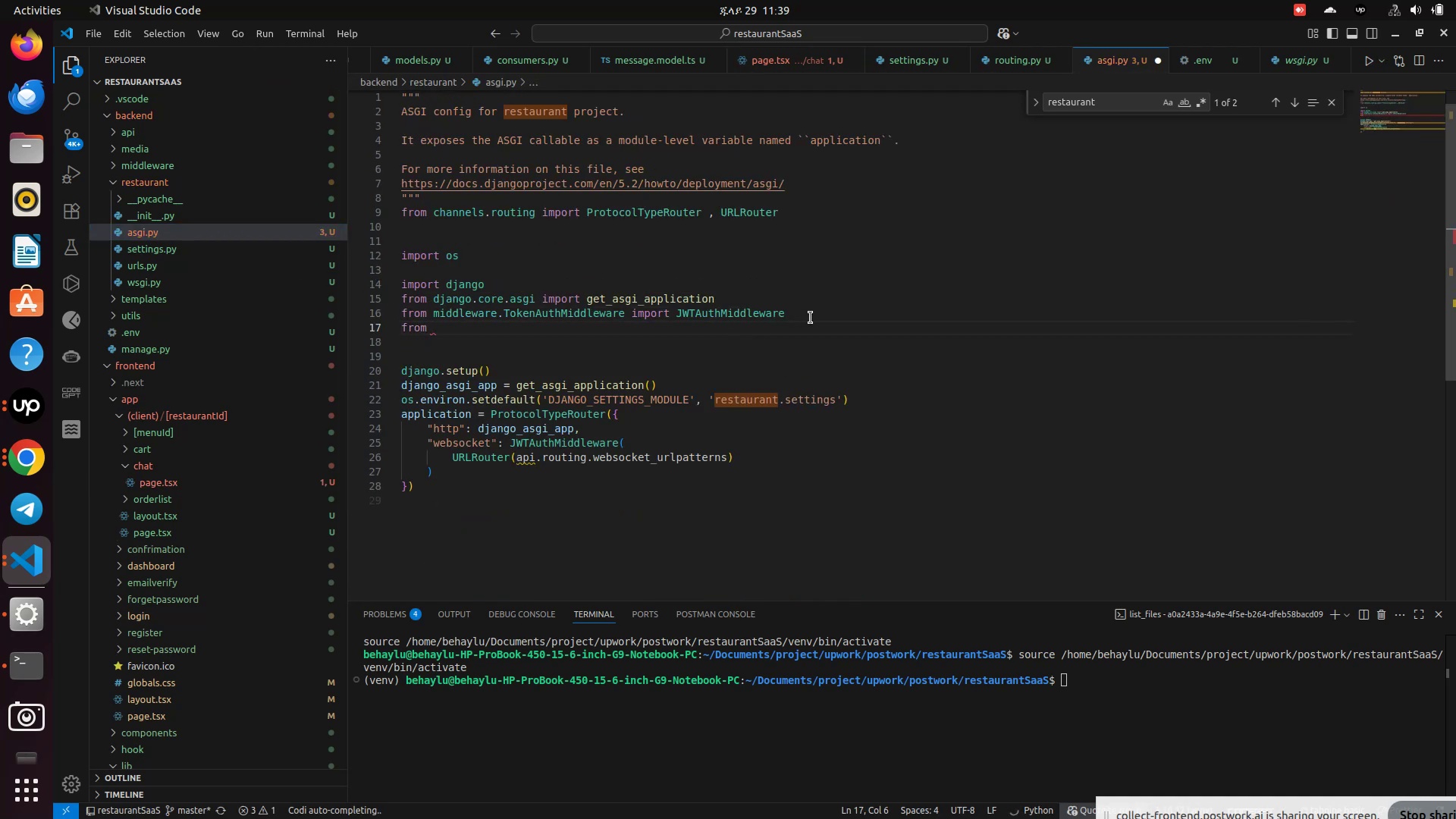 
type( ba)
 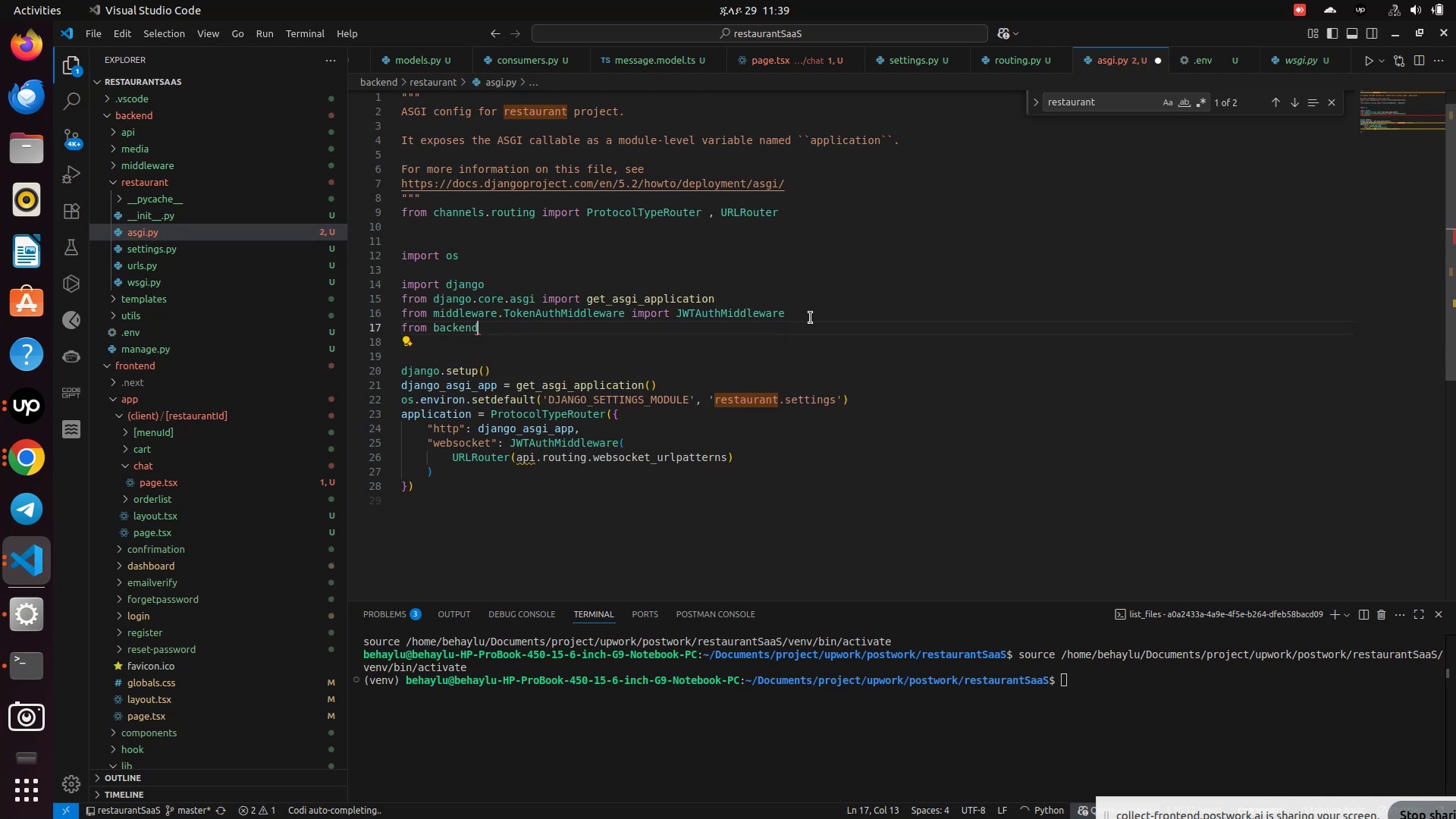 
key(Enter)
 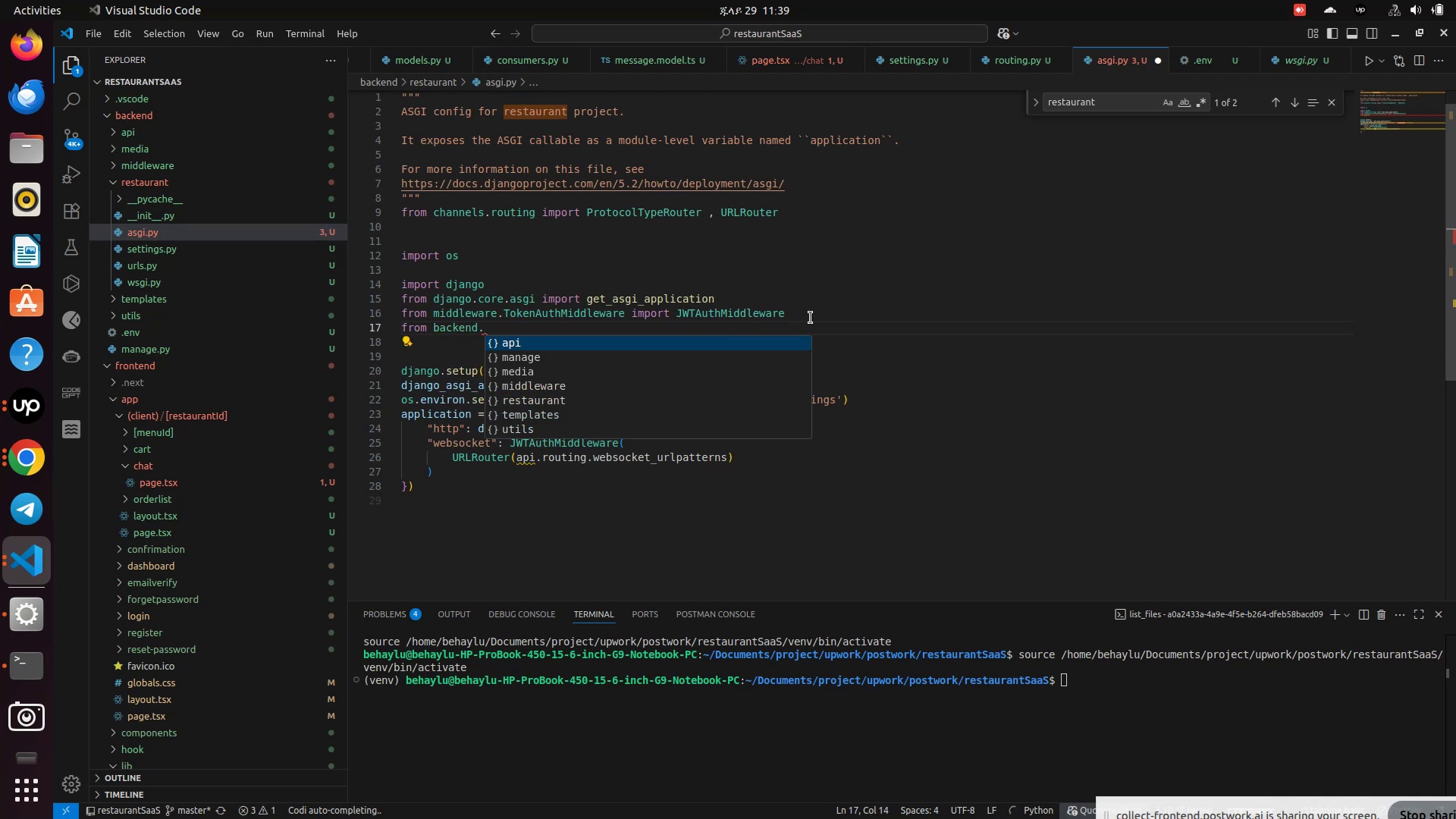 
key(Period)
 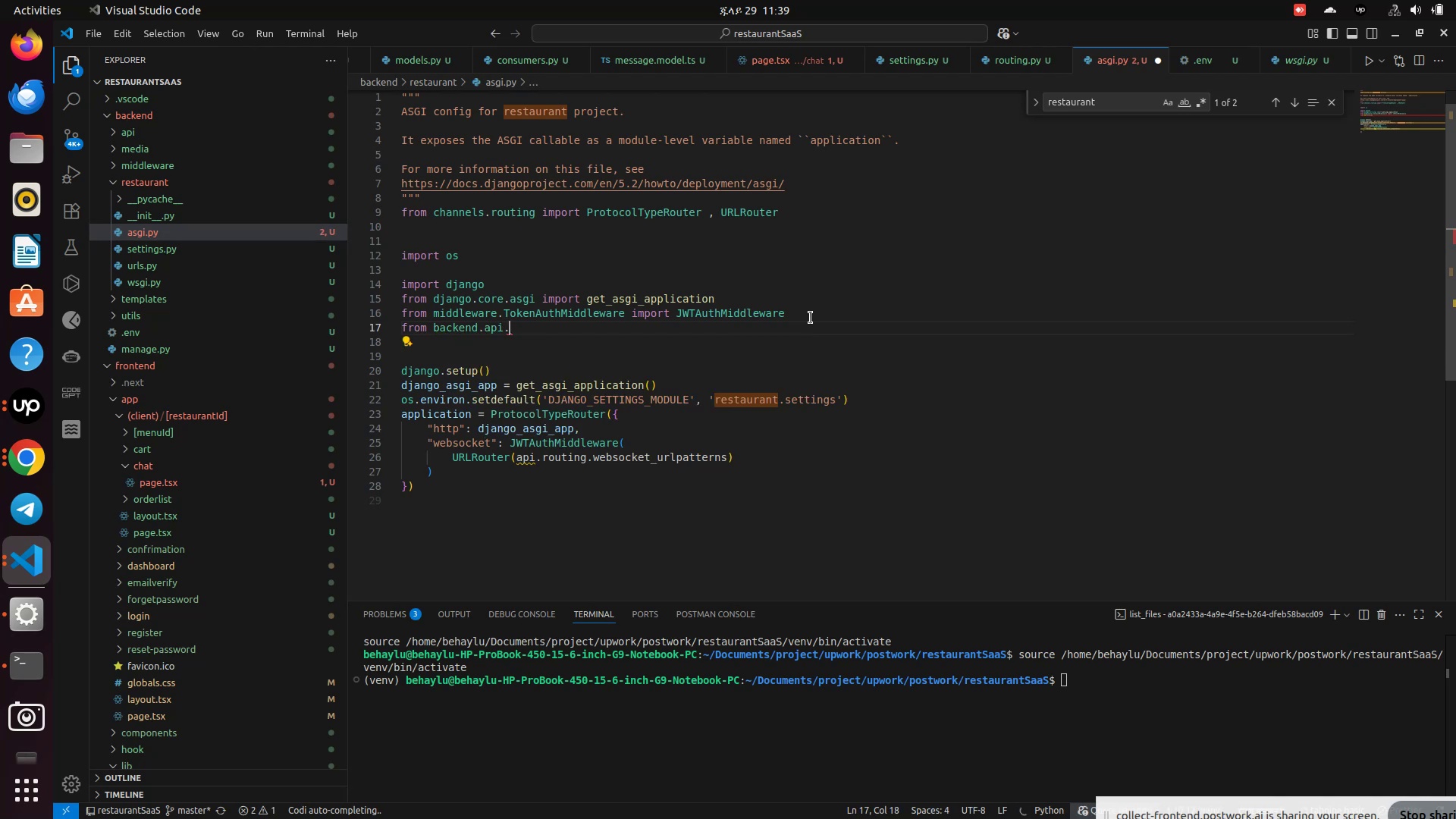 
key(Enter)
 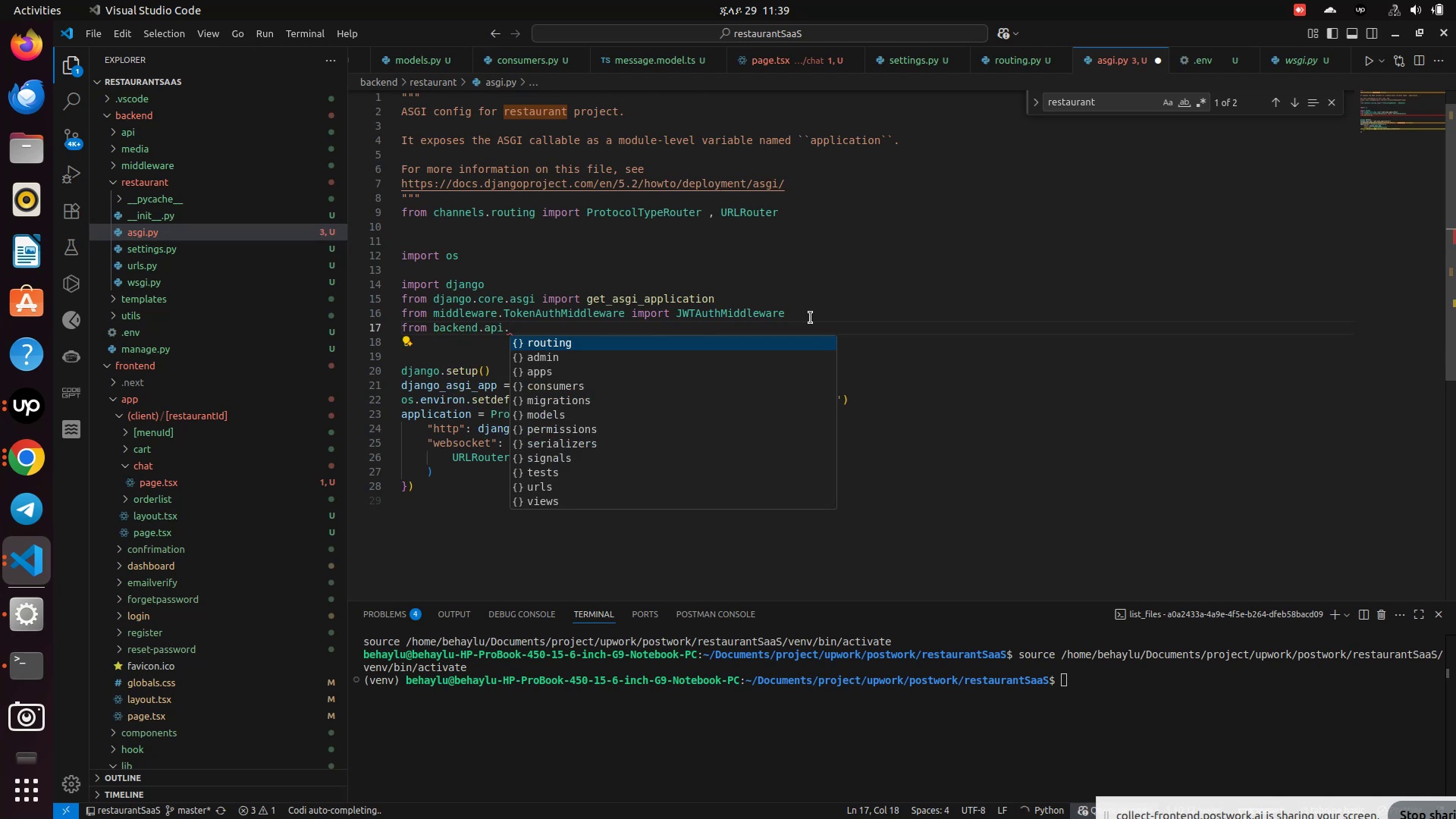 
key(Period)
 